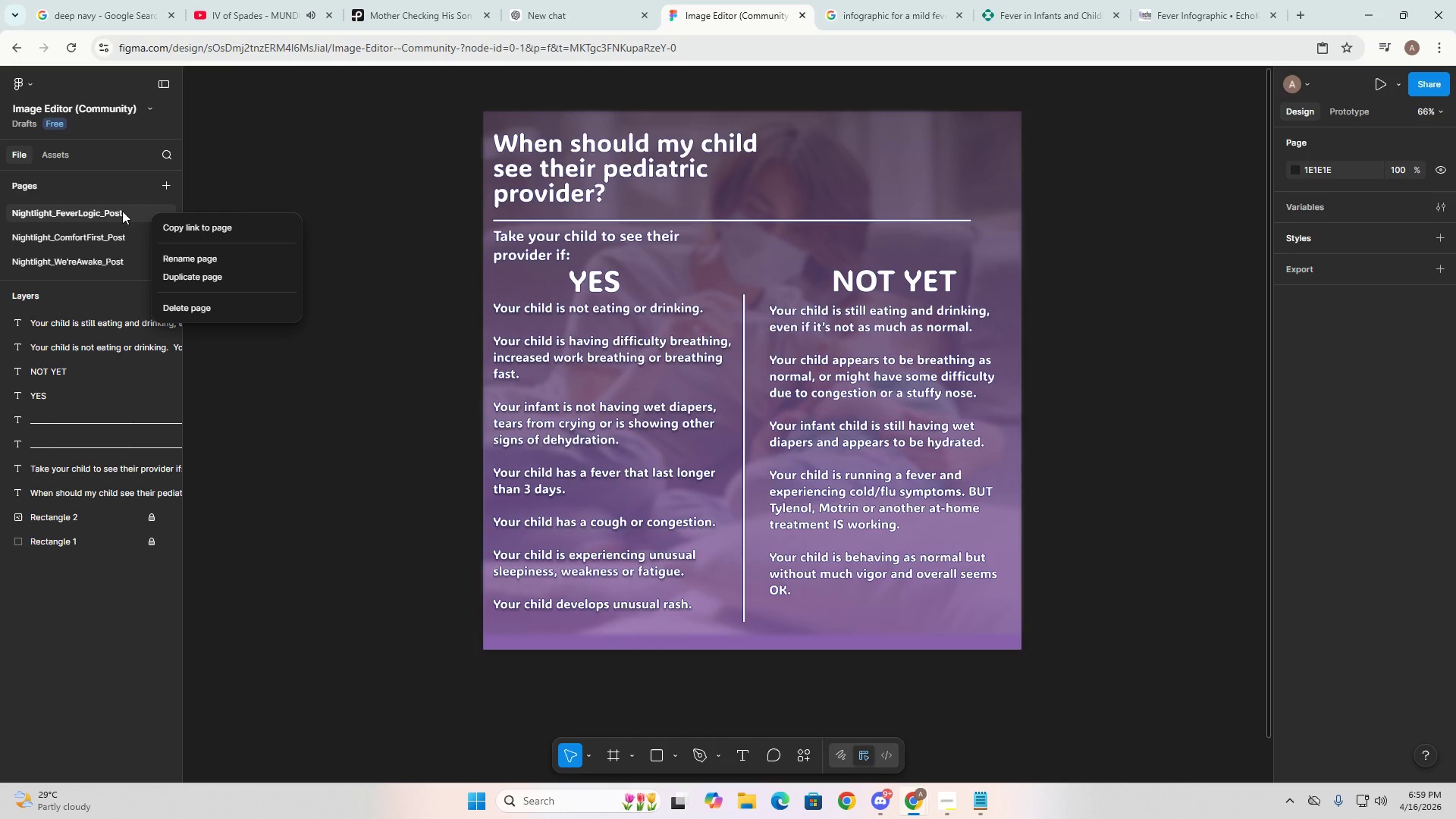 
left_click([122, 211])
 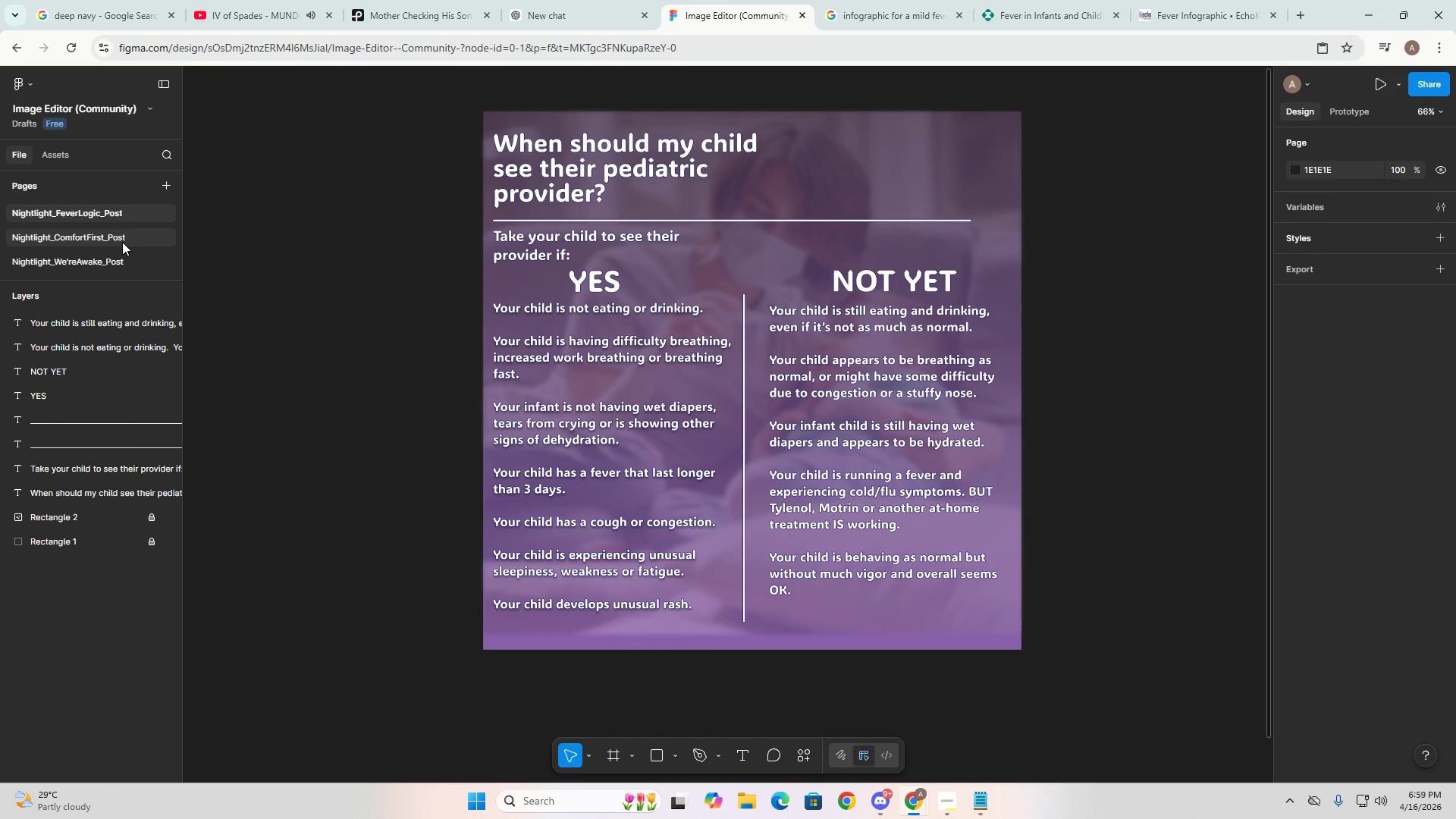 
left_click([122, 241])
 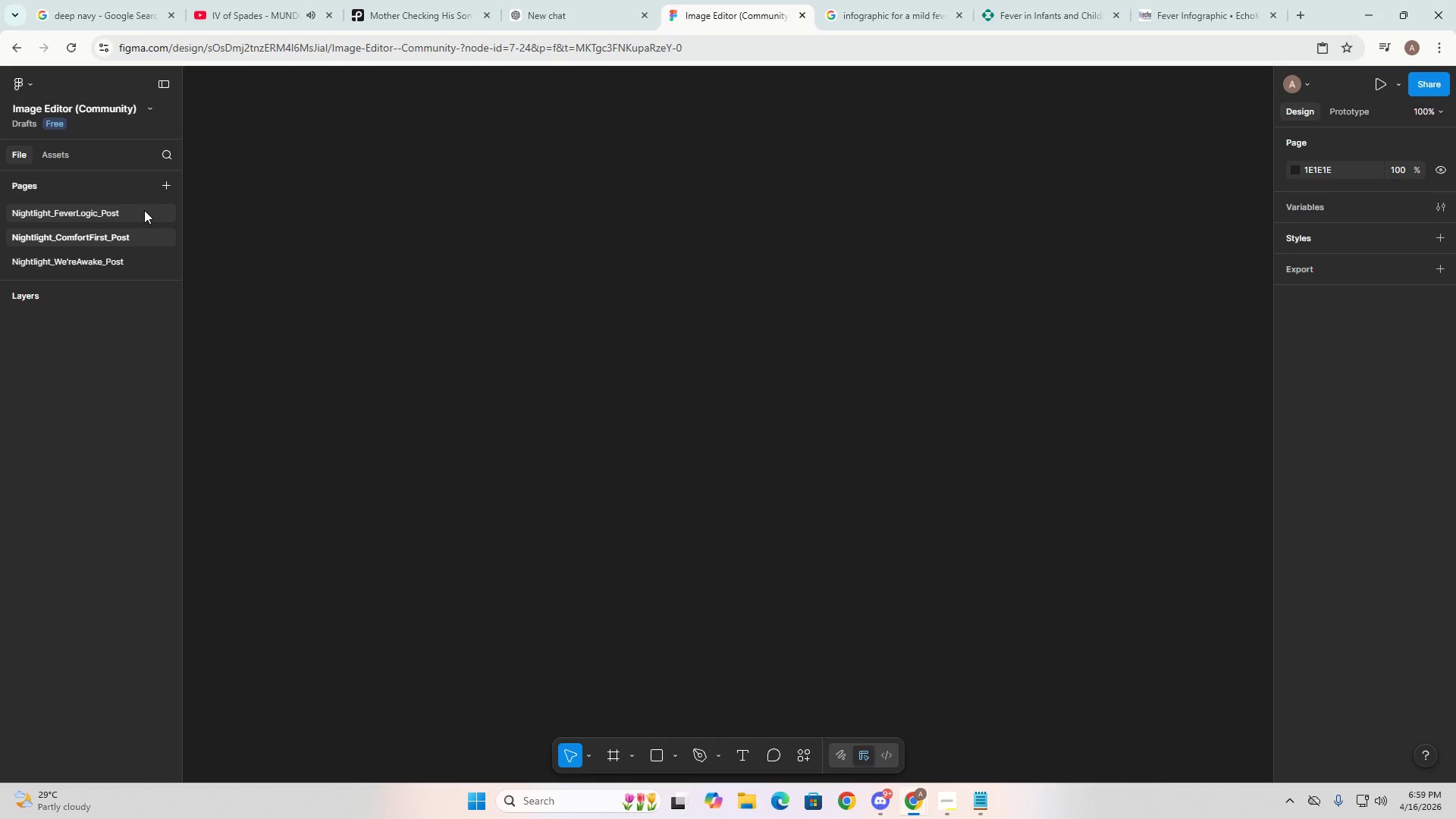 
left_click([144, 210])
 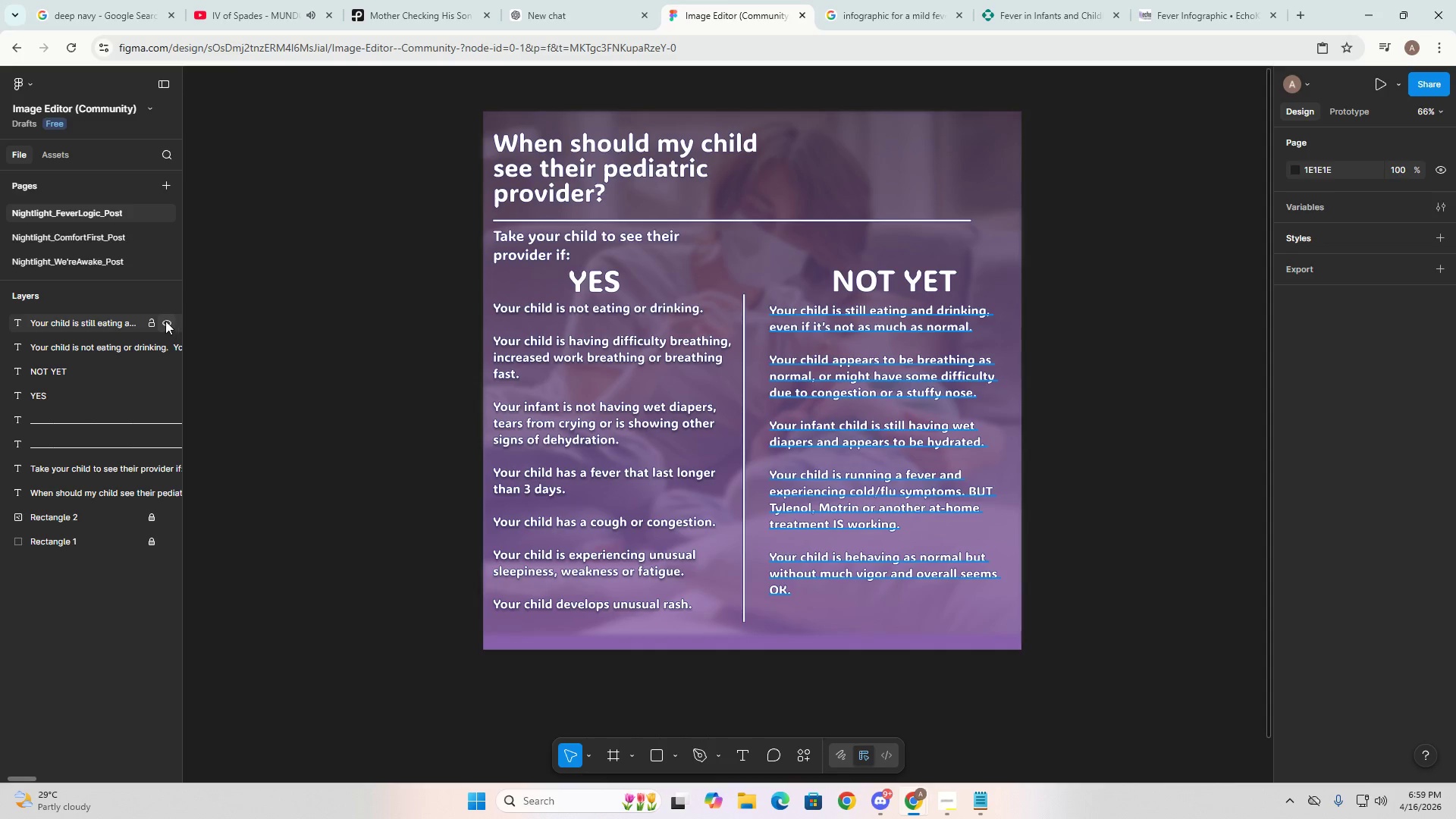 
left_click([151, 321])
 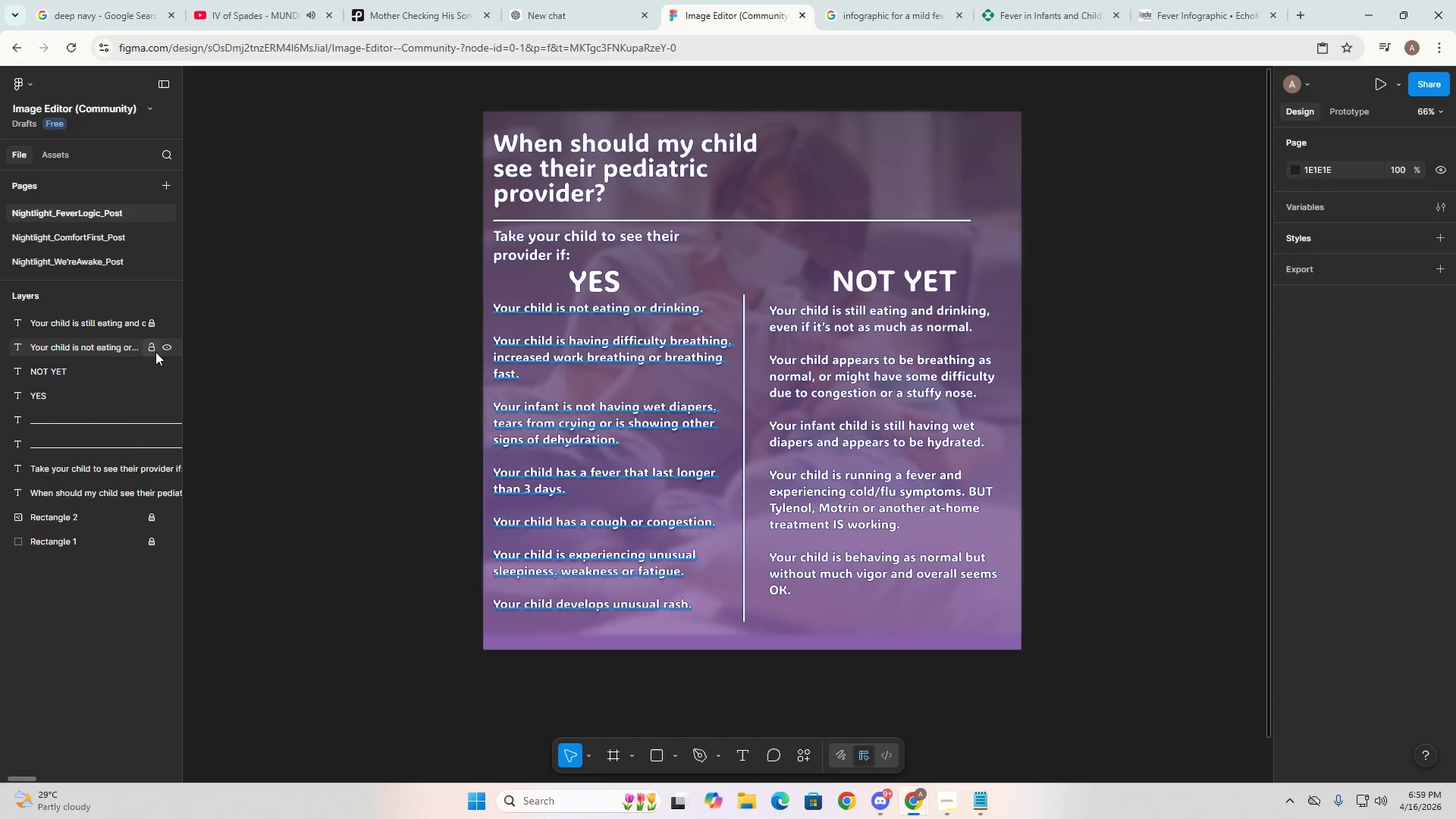 
left_click([150, 347])
 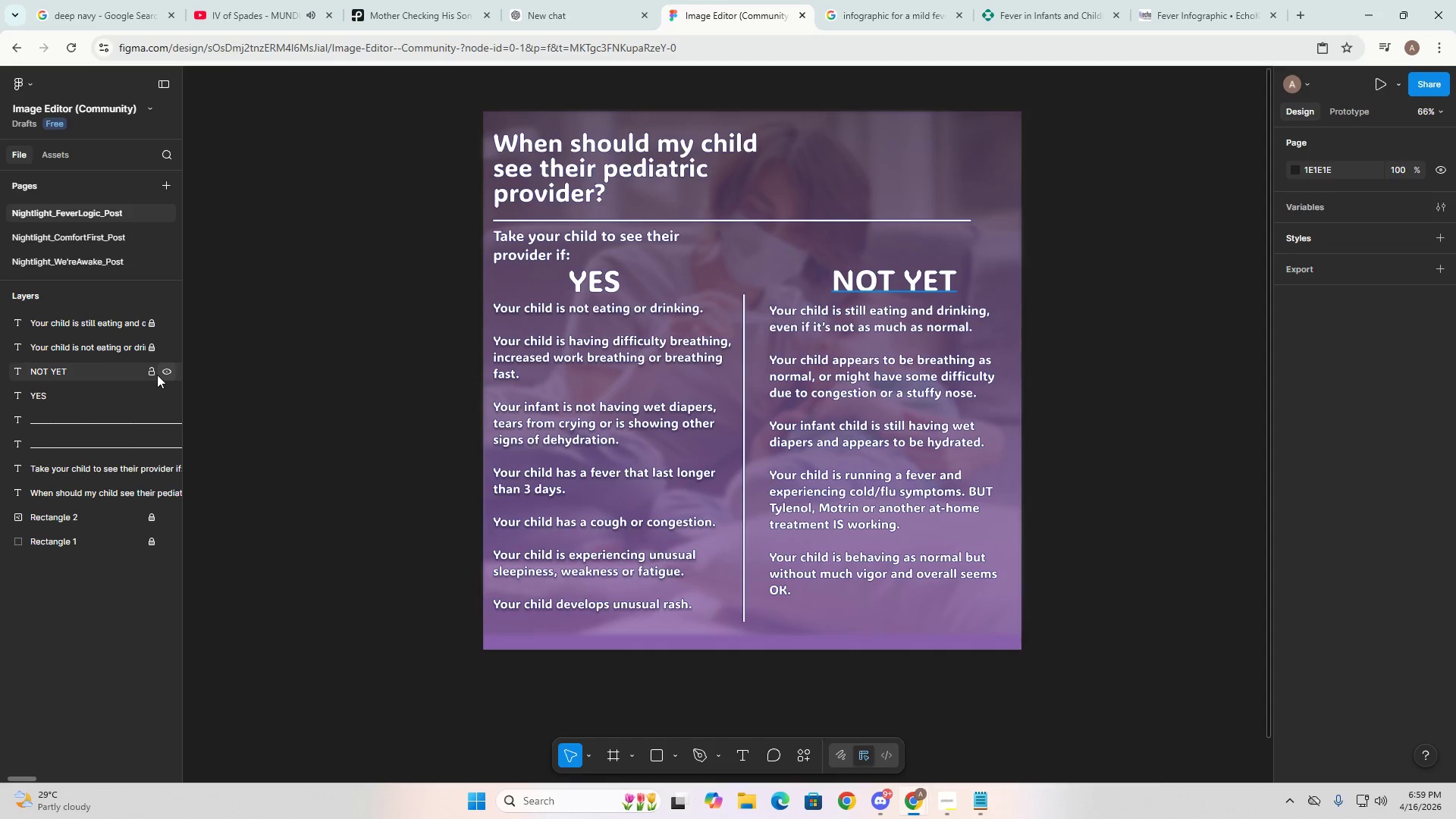 
left_click([151, 375])
 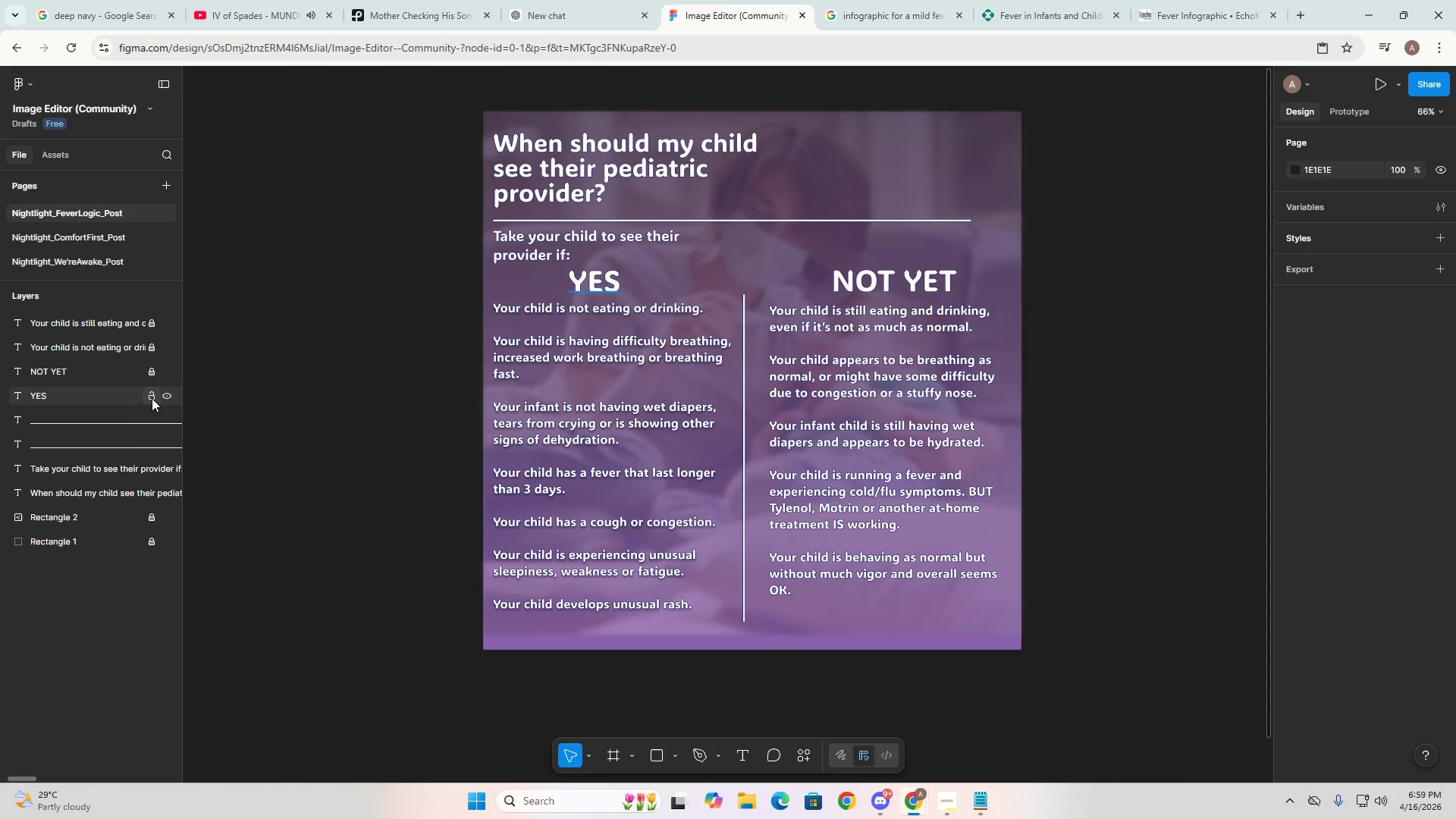 
left_click([152, 398])
 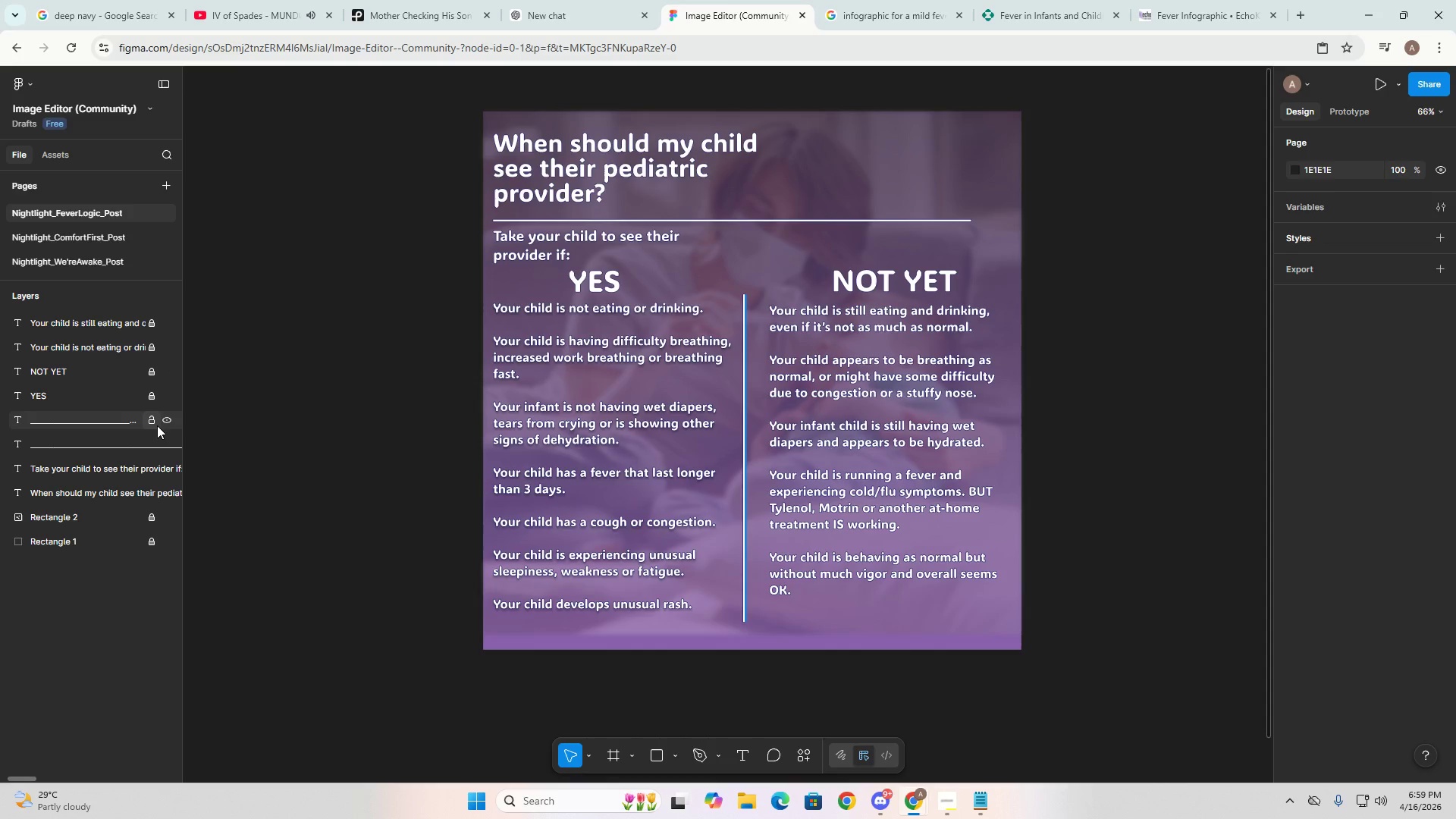 
left_click([152, 424])
 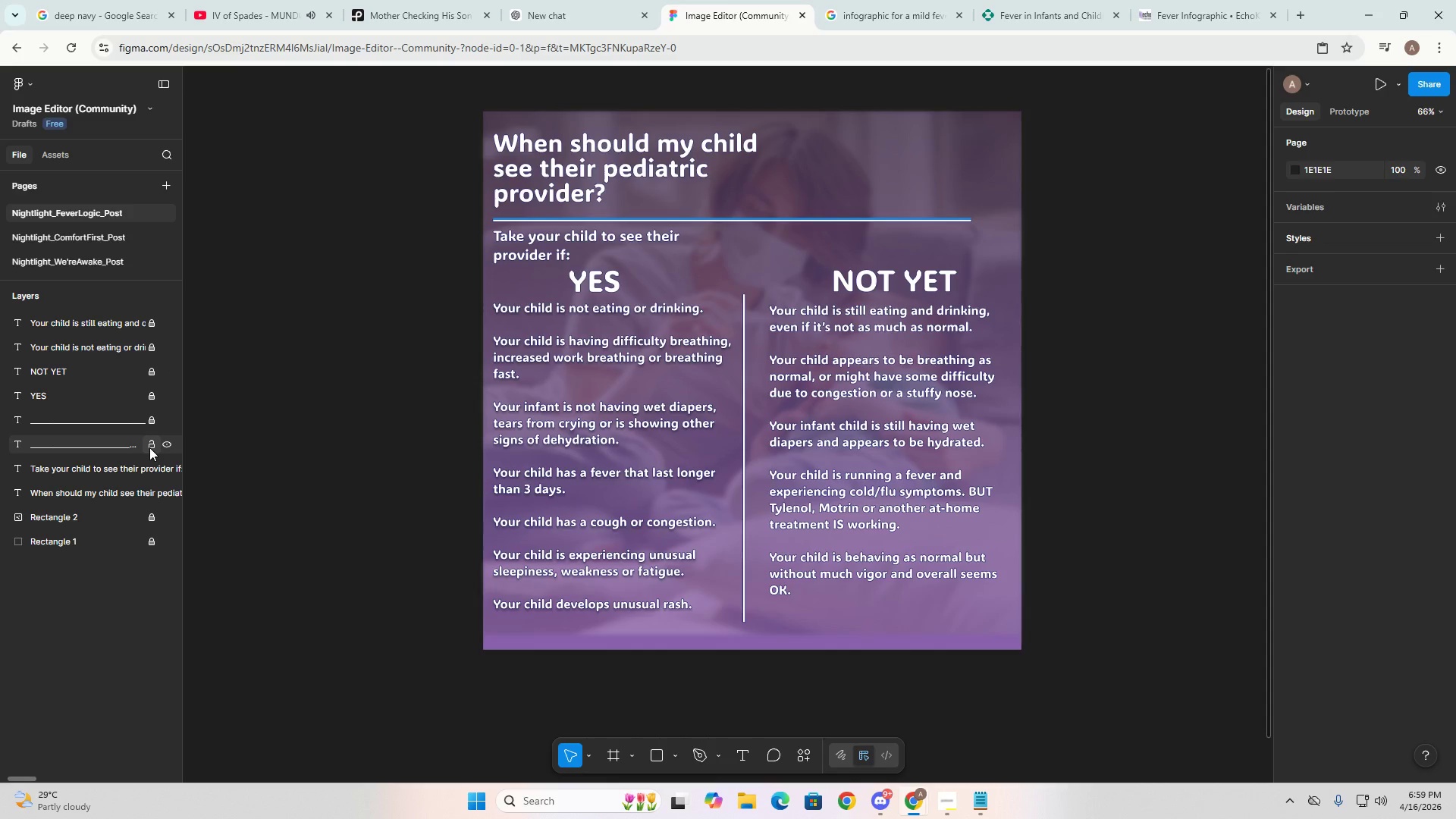 
left_click([150, 447])
 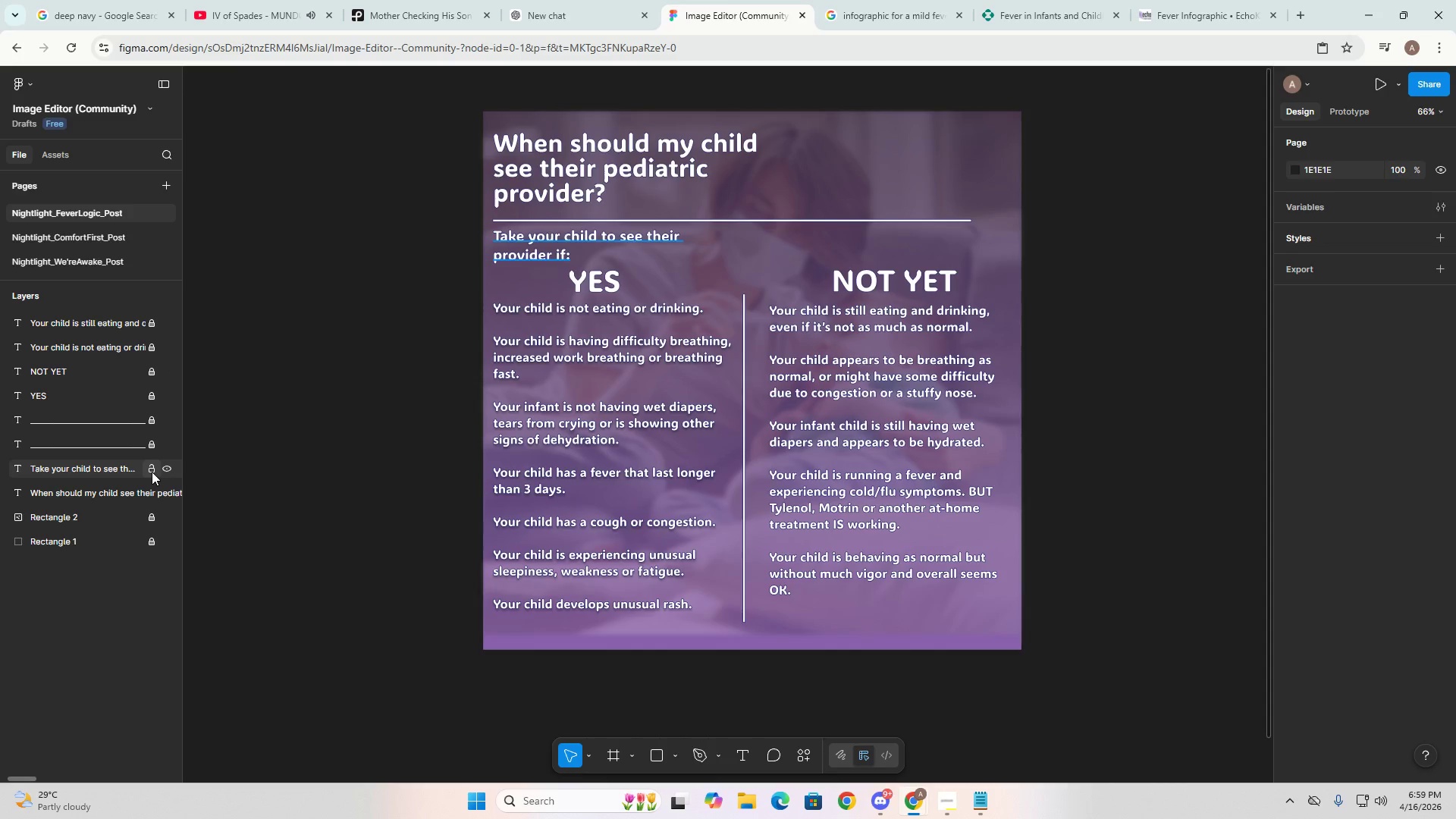 
left_click([149, 469])
 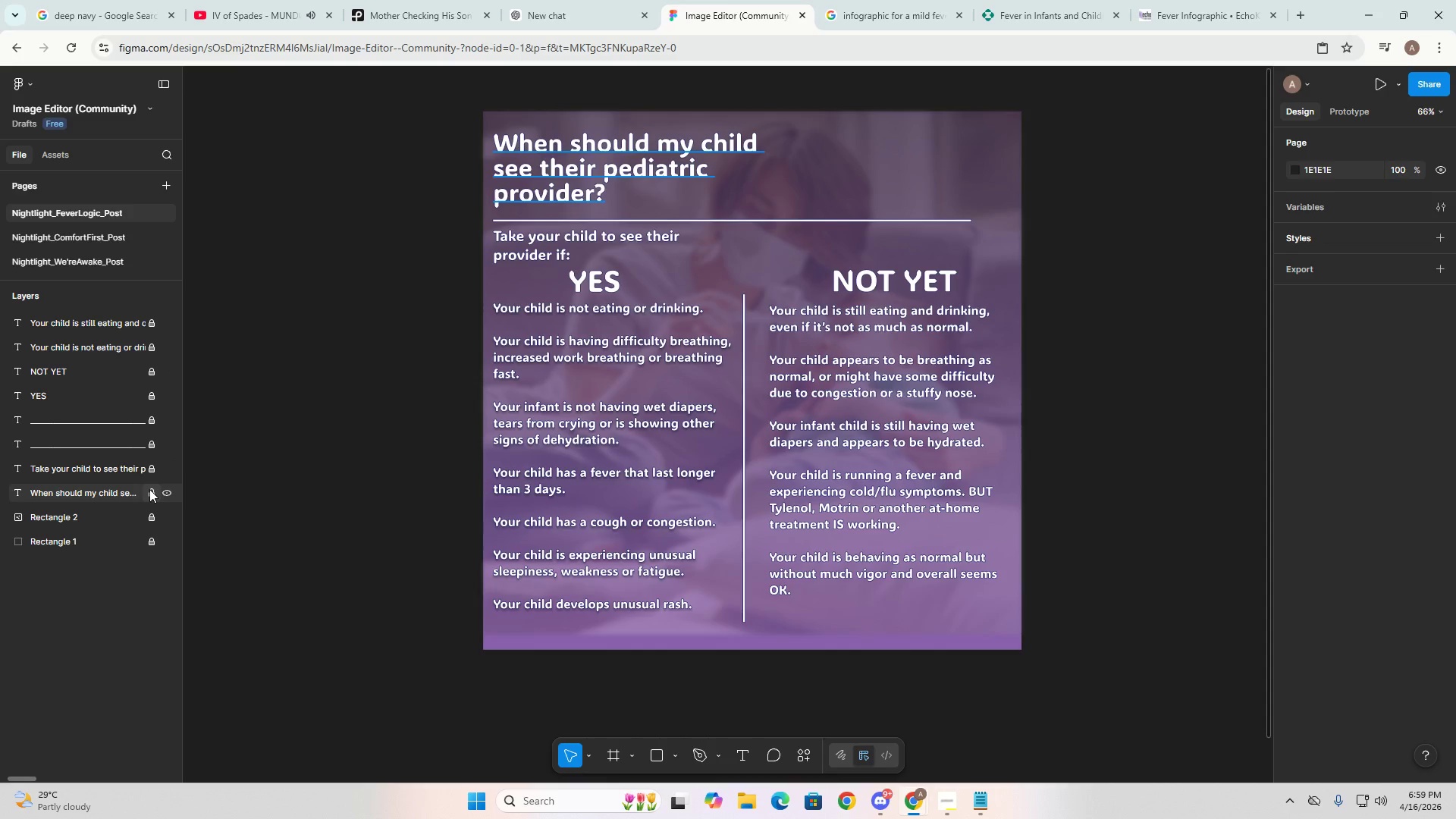 
left_click([149, 489])
 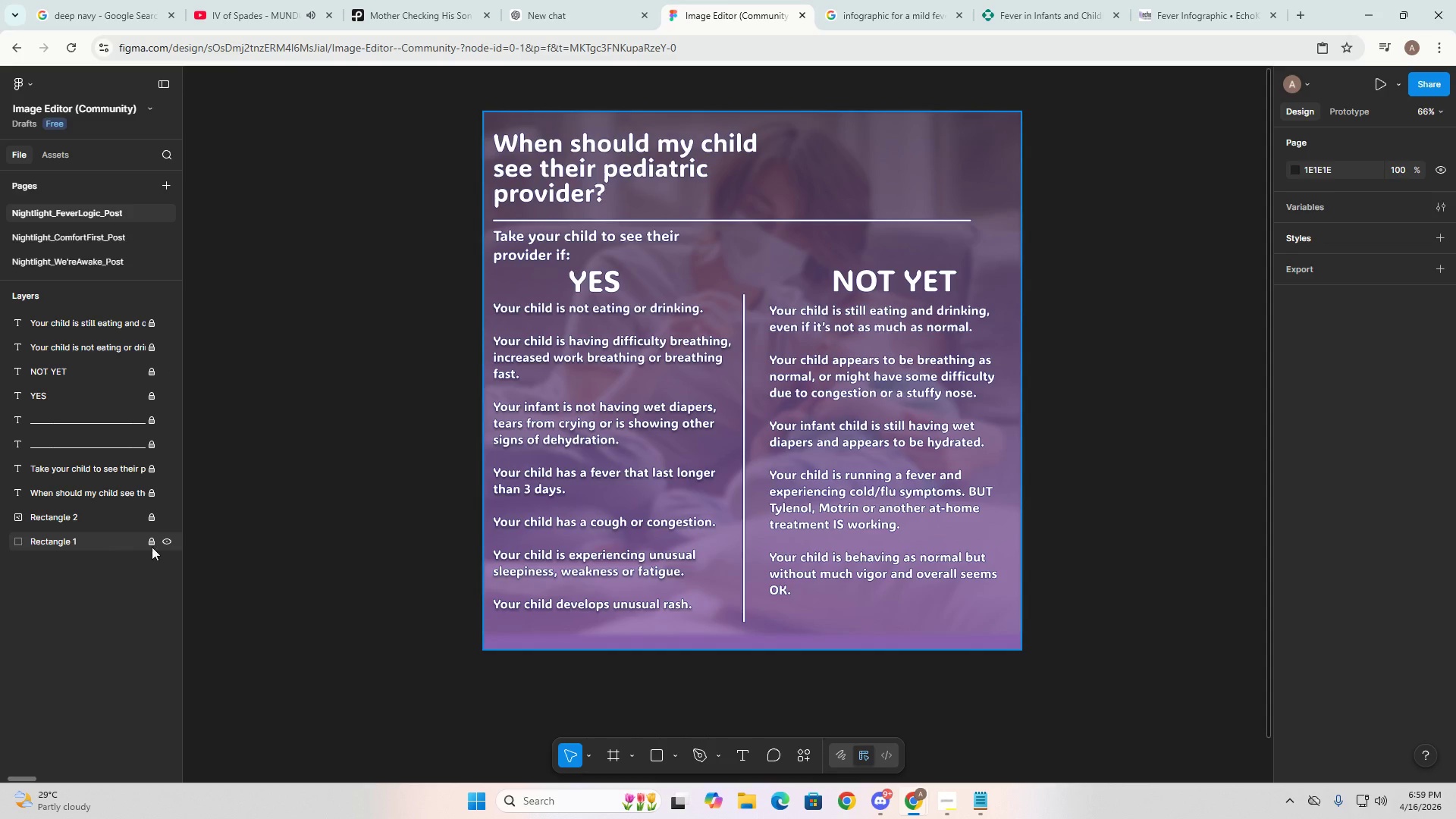 
wait(8.16)
 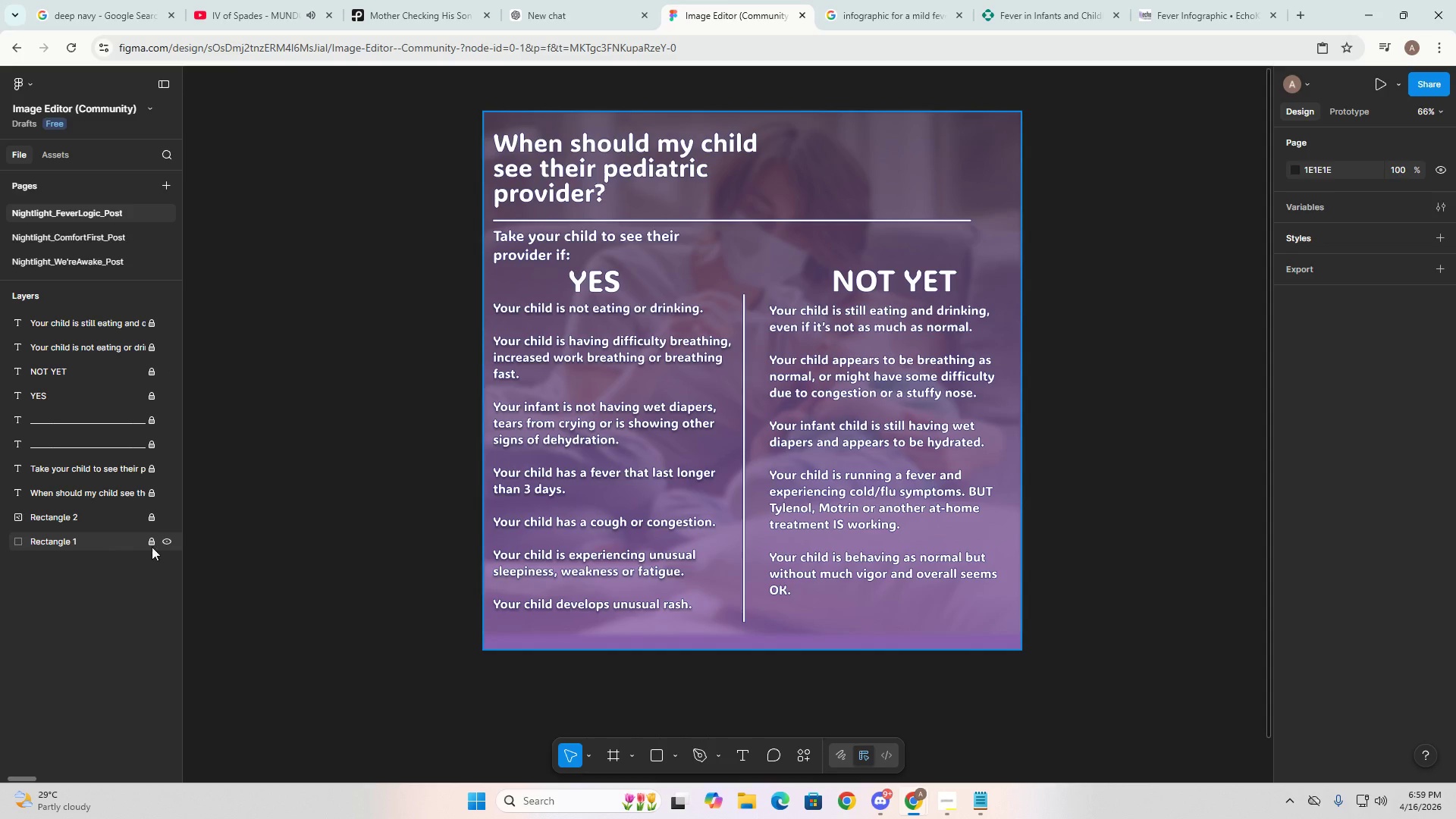 
left_click([59, 233])
 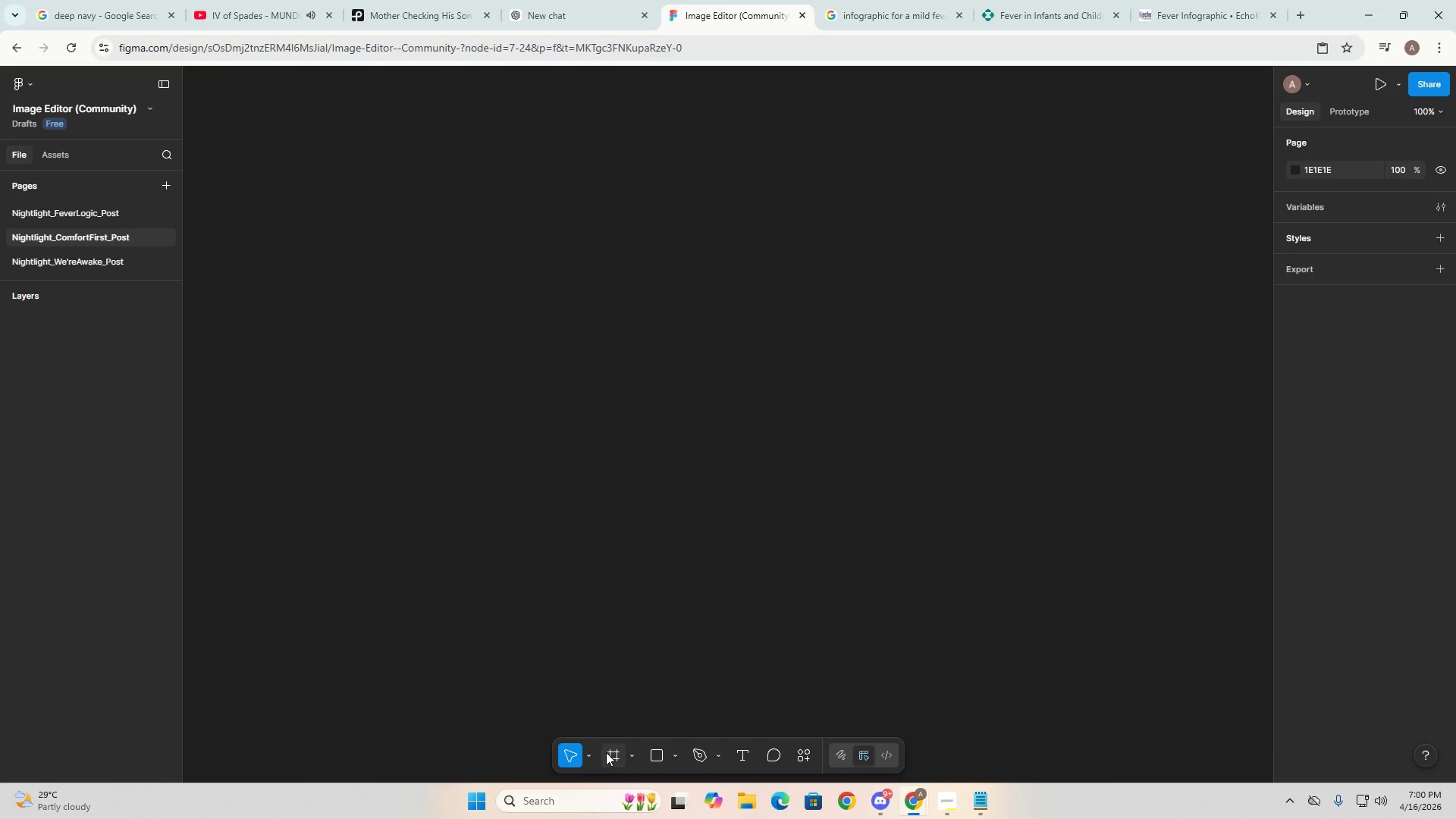 
left_click_drag(start_coordinate=[513, 243], to_coordinate=[1019, 585])
 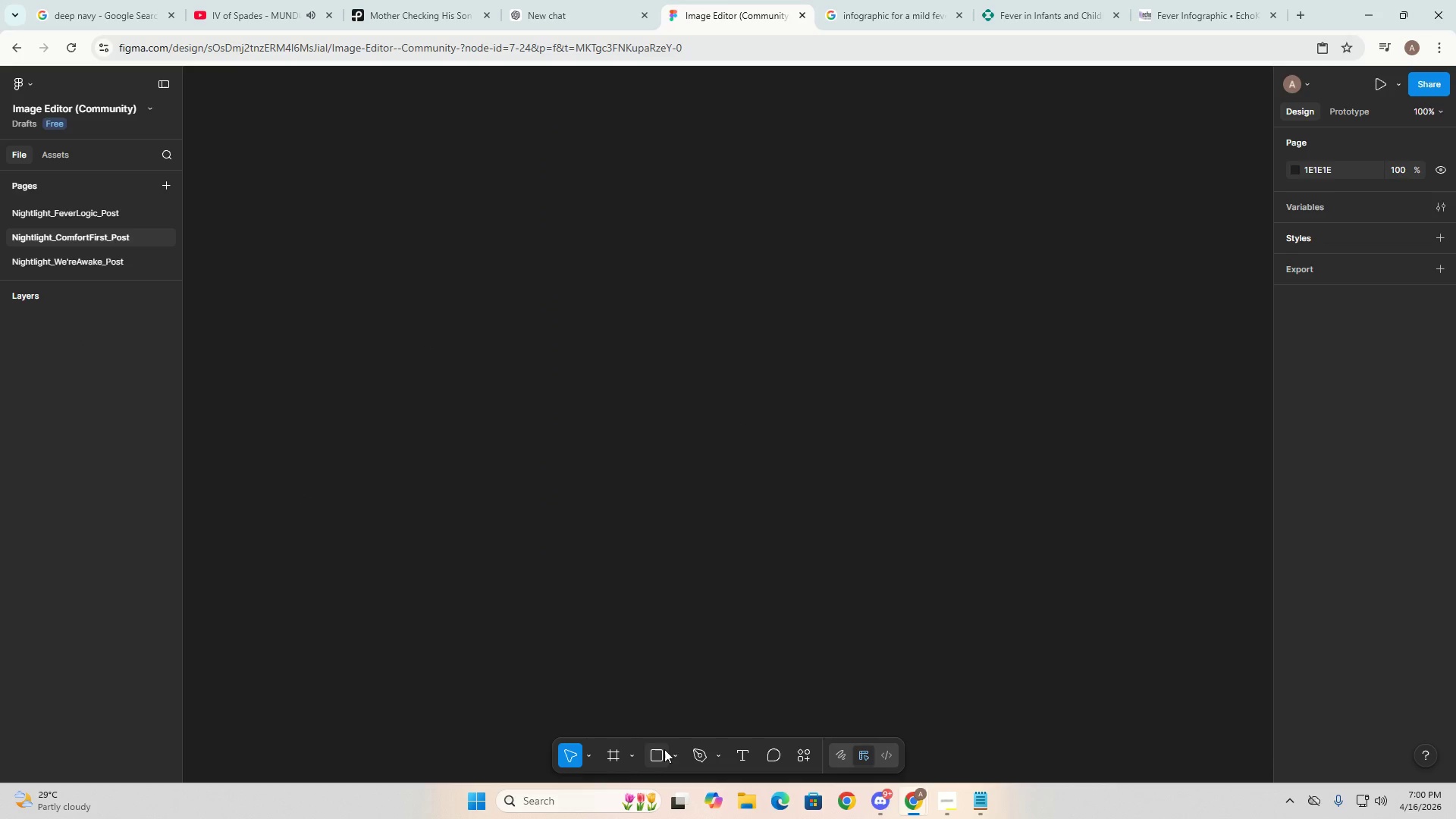 
left_click([660, 748])
 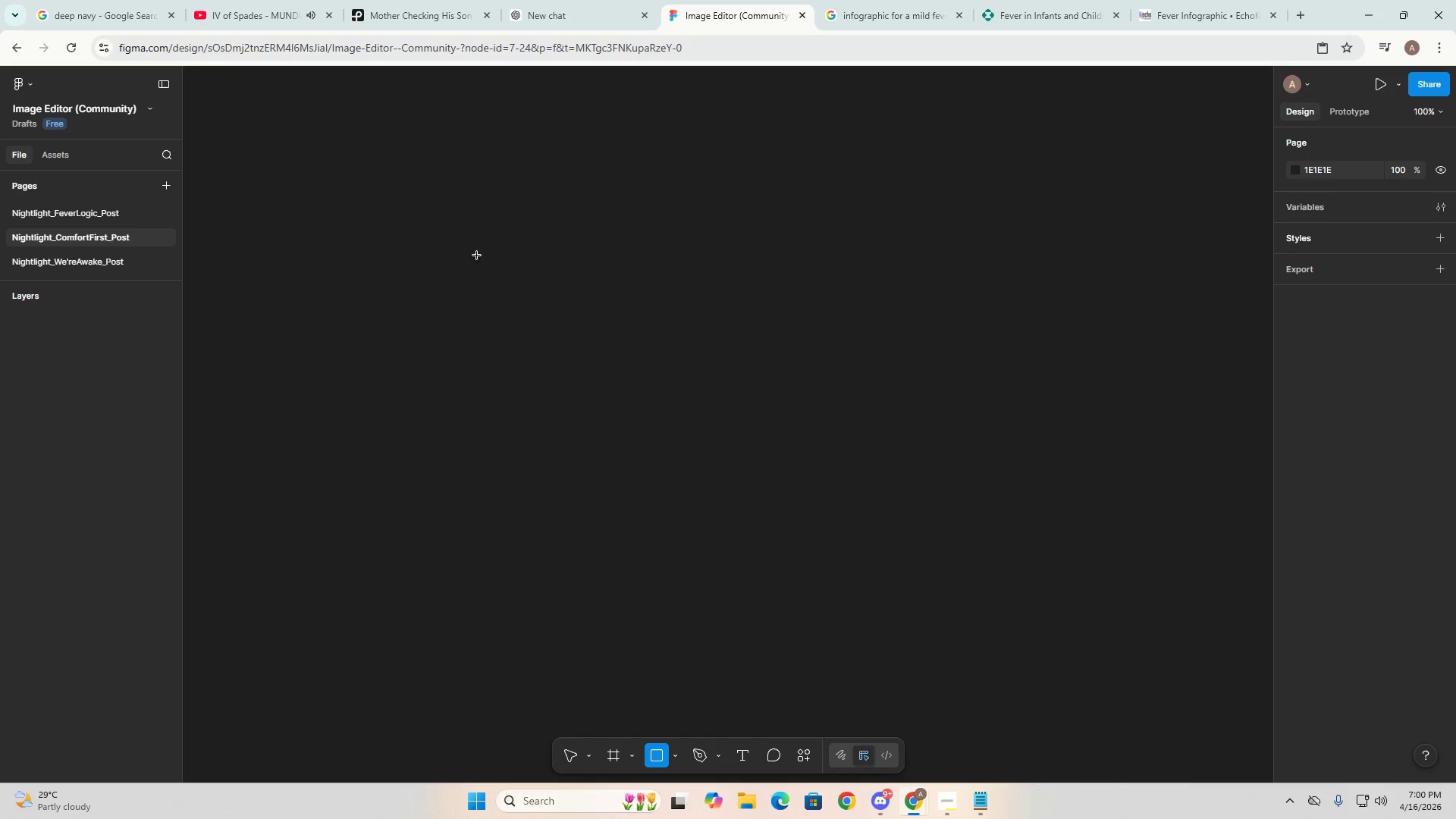 
left_click_drag(start_coordinate=[483, 238], to_coordinate=[1056, 637])
 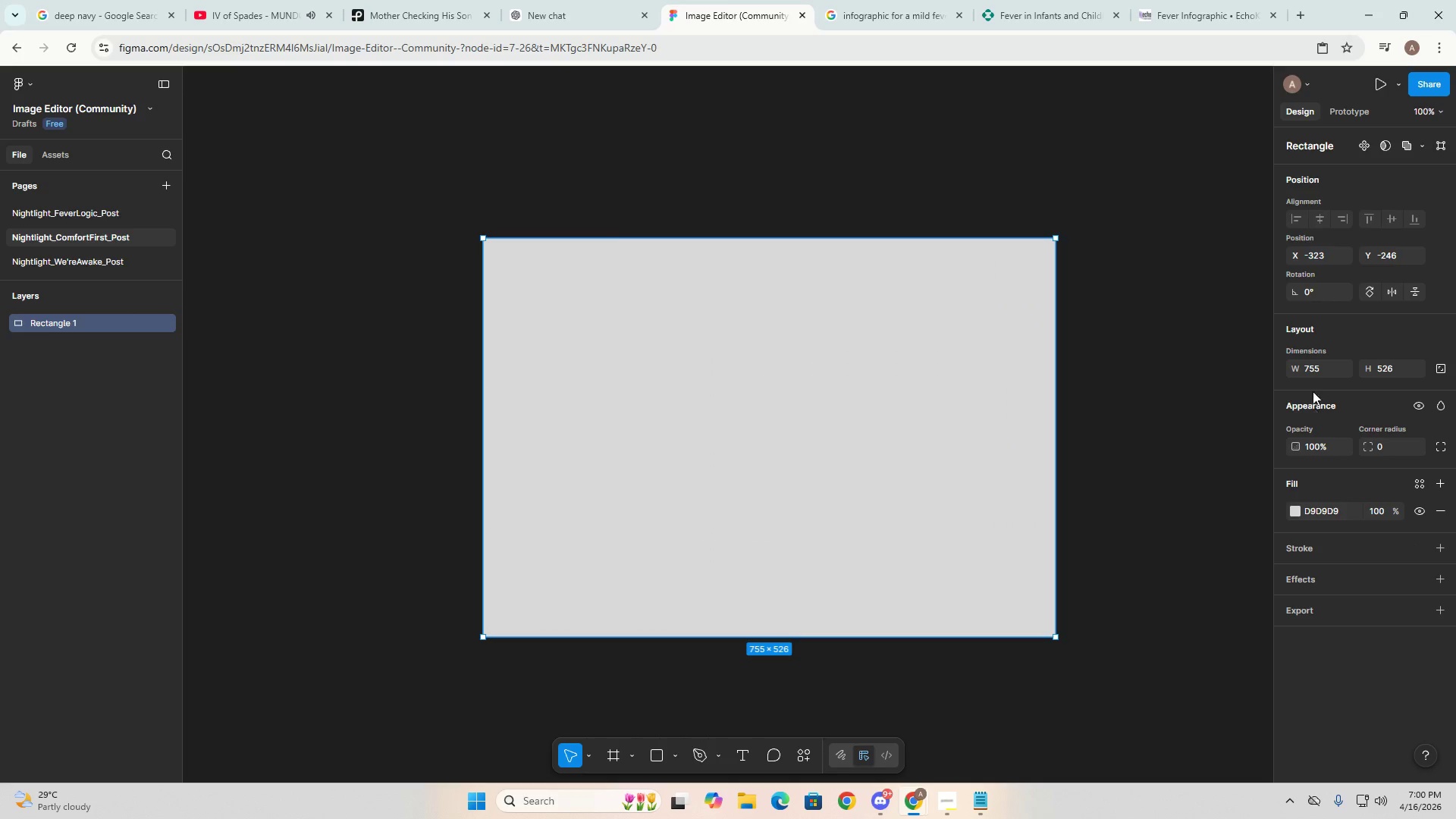 
left_click_drag(start_coordinate=[1303, 374], to_coordinate=[728, 424])
 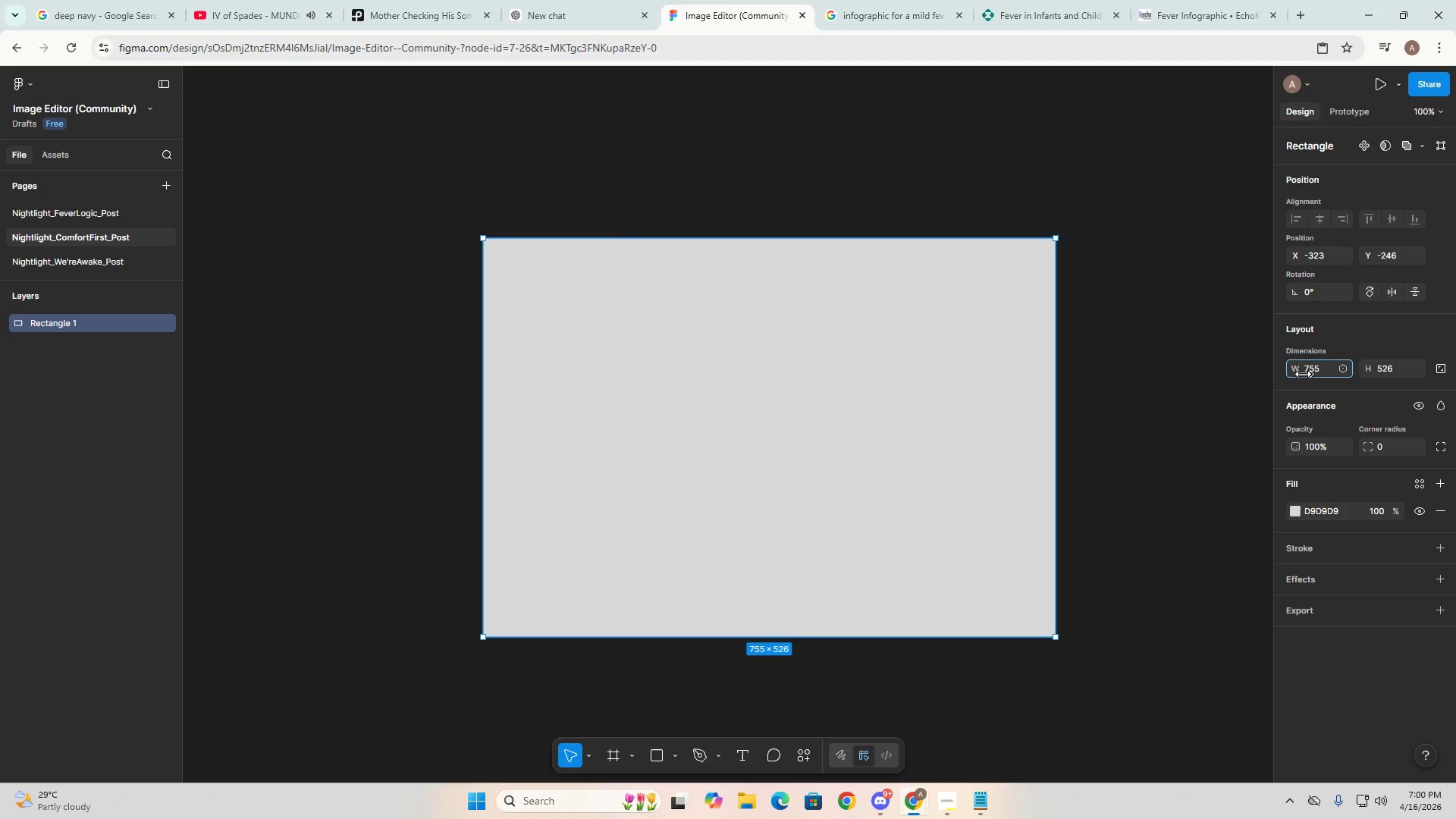 
left_click_drag(start_coordinate=[1303, 374], to_coordinate=[728, 424])
 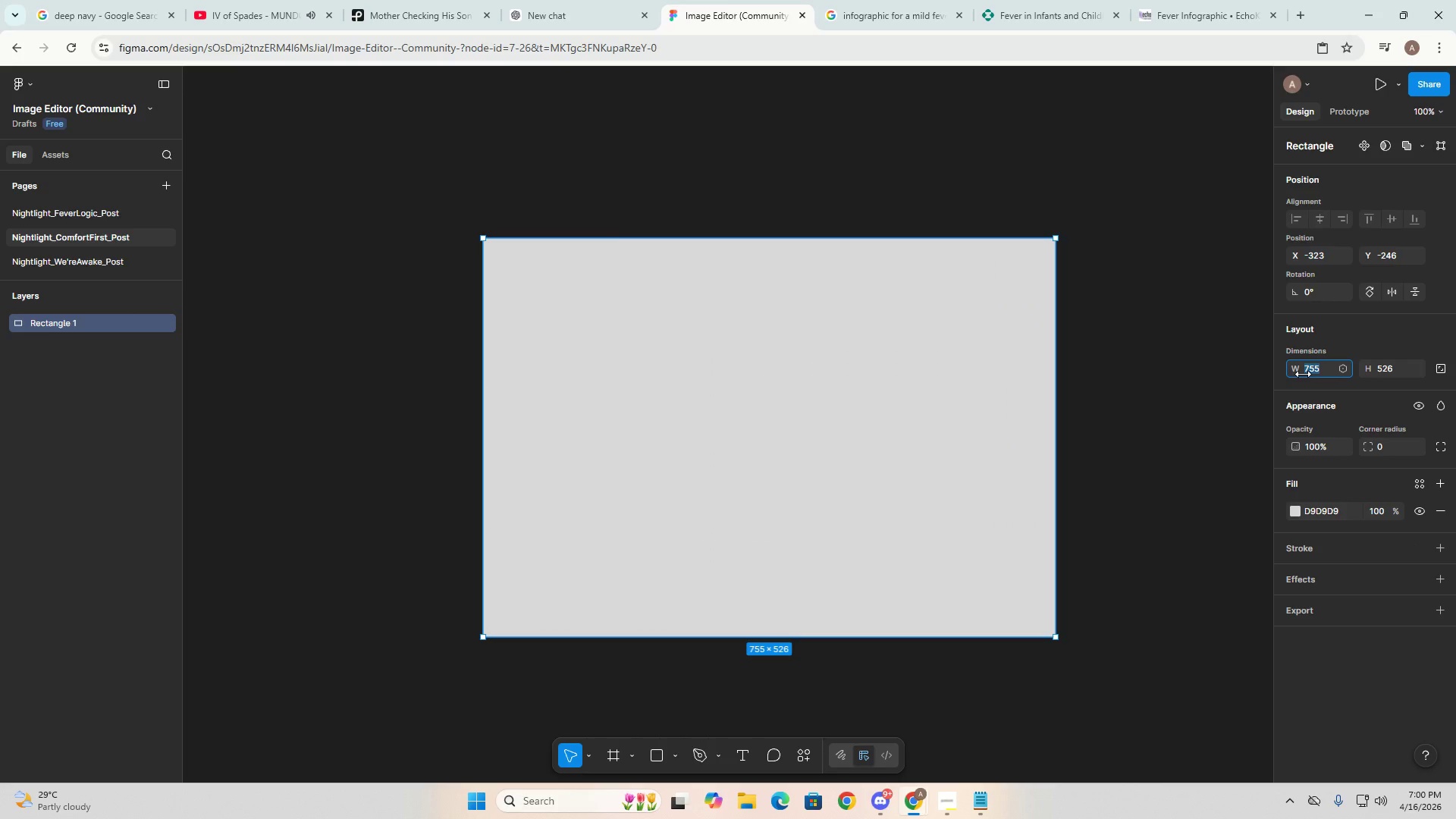 
key(Numpad1)
 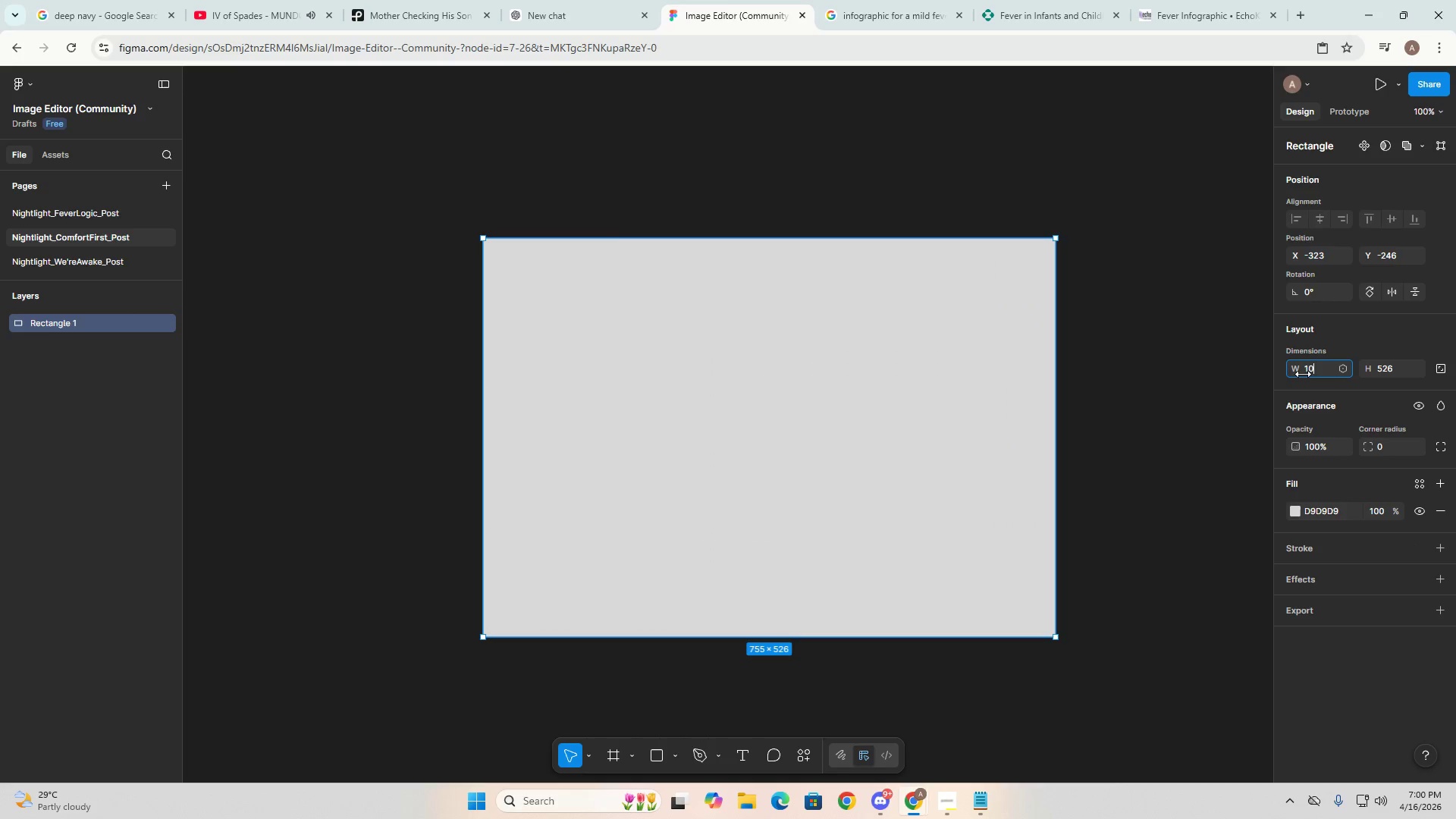 
key(Numpad0)
 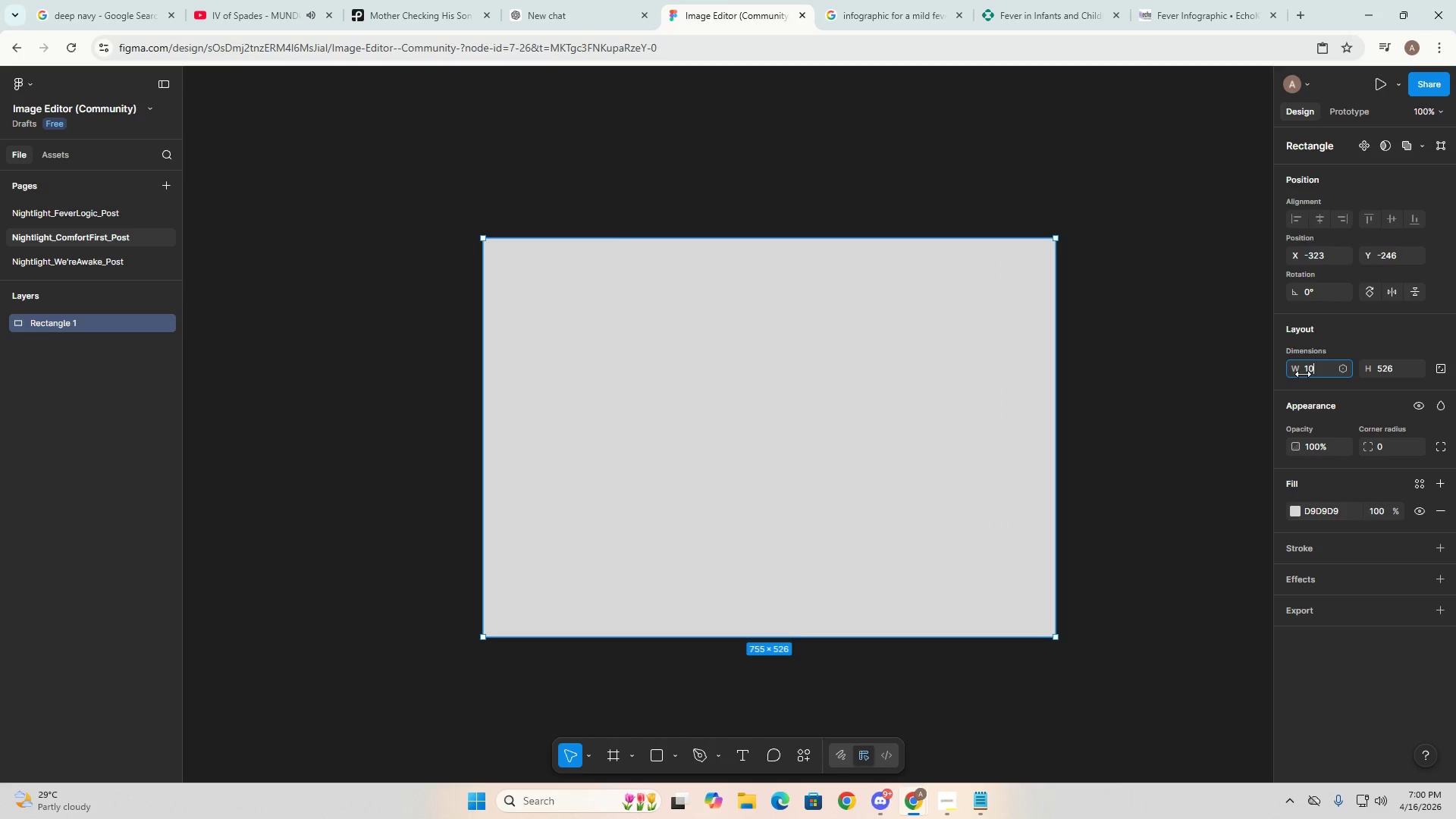 
key(Numpad8)
 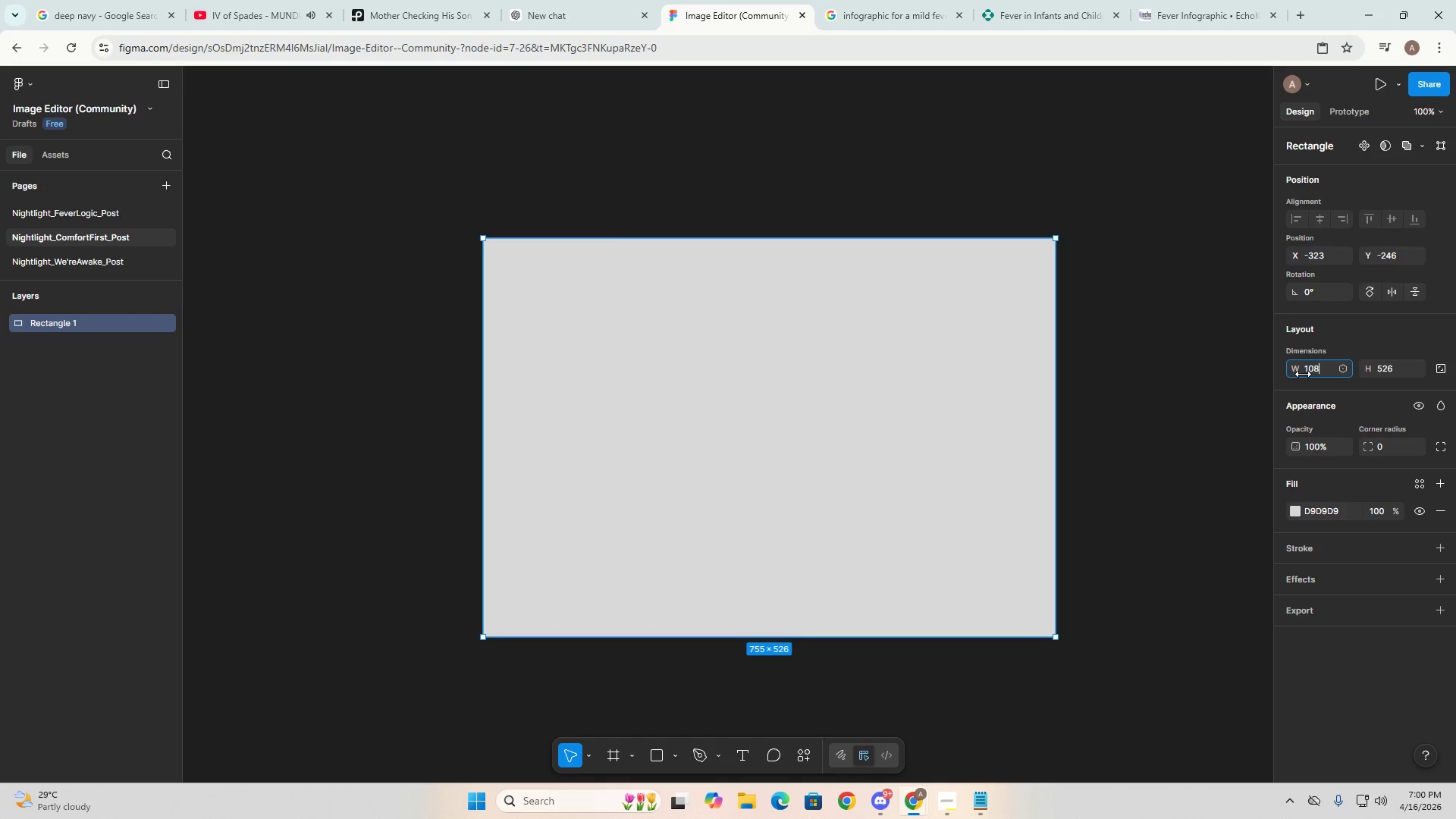 
key(Numpad0)
 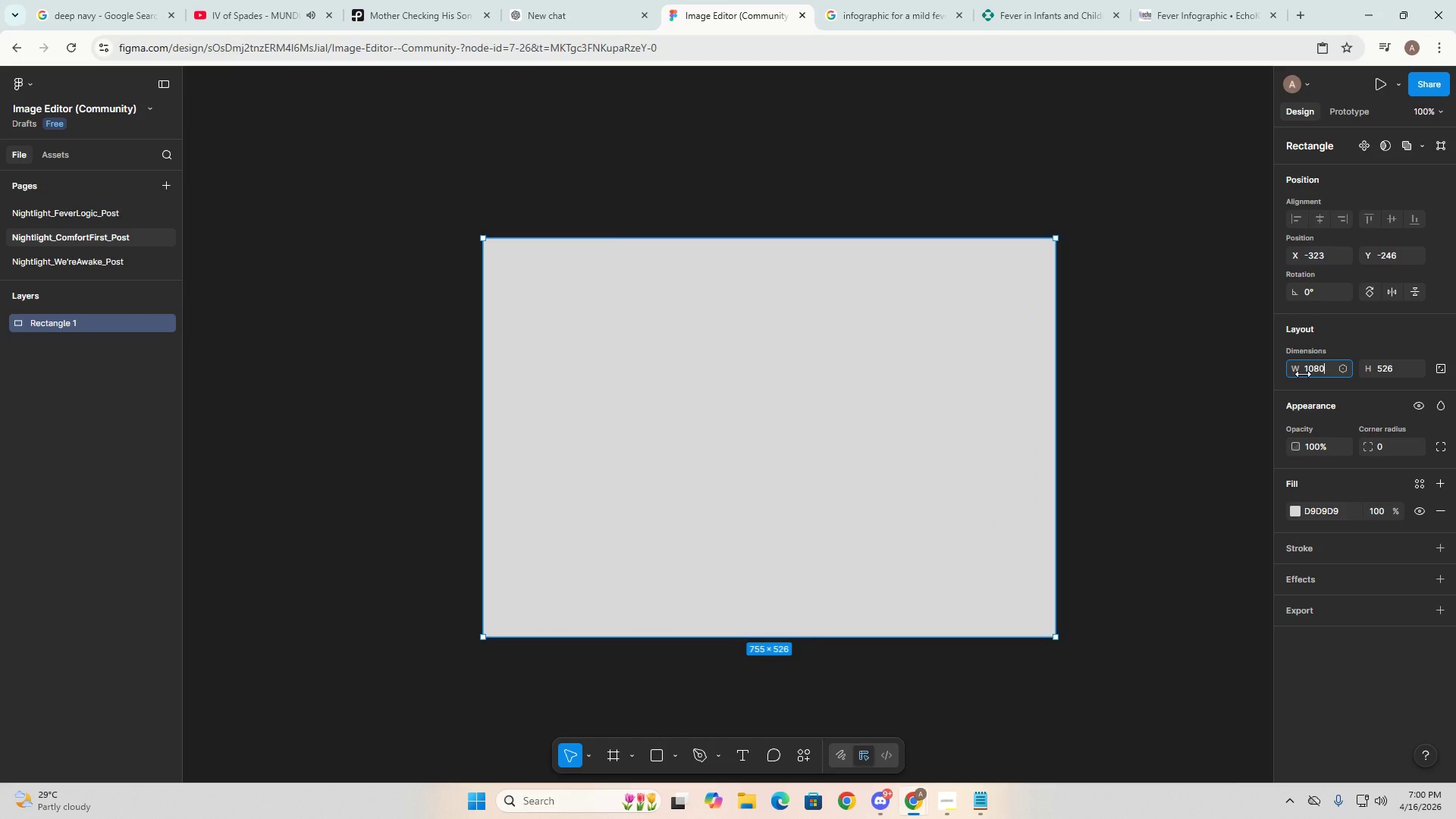 
key(Tab)
 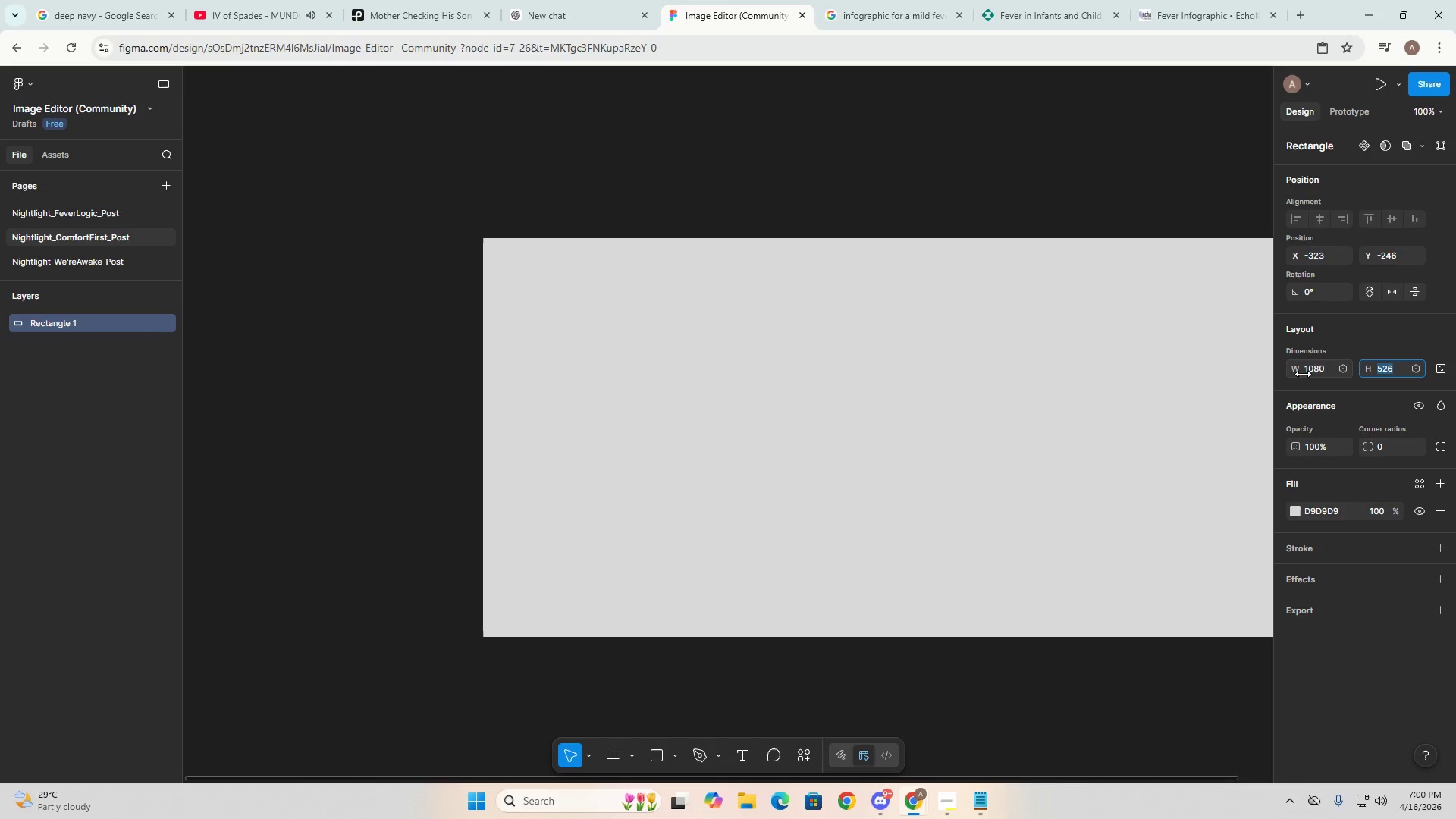 
key(Numpad1)
 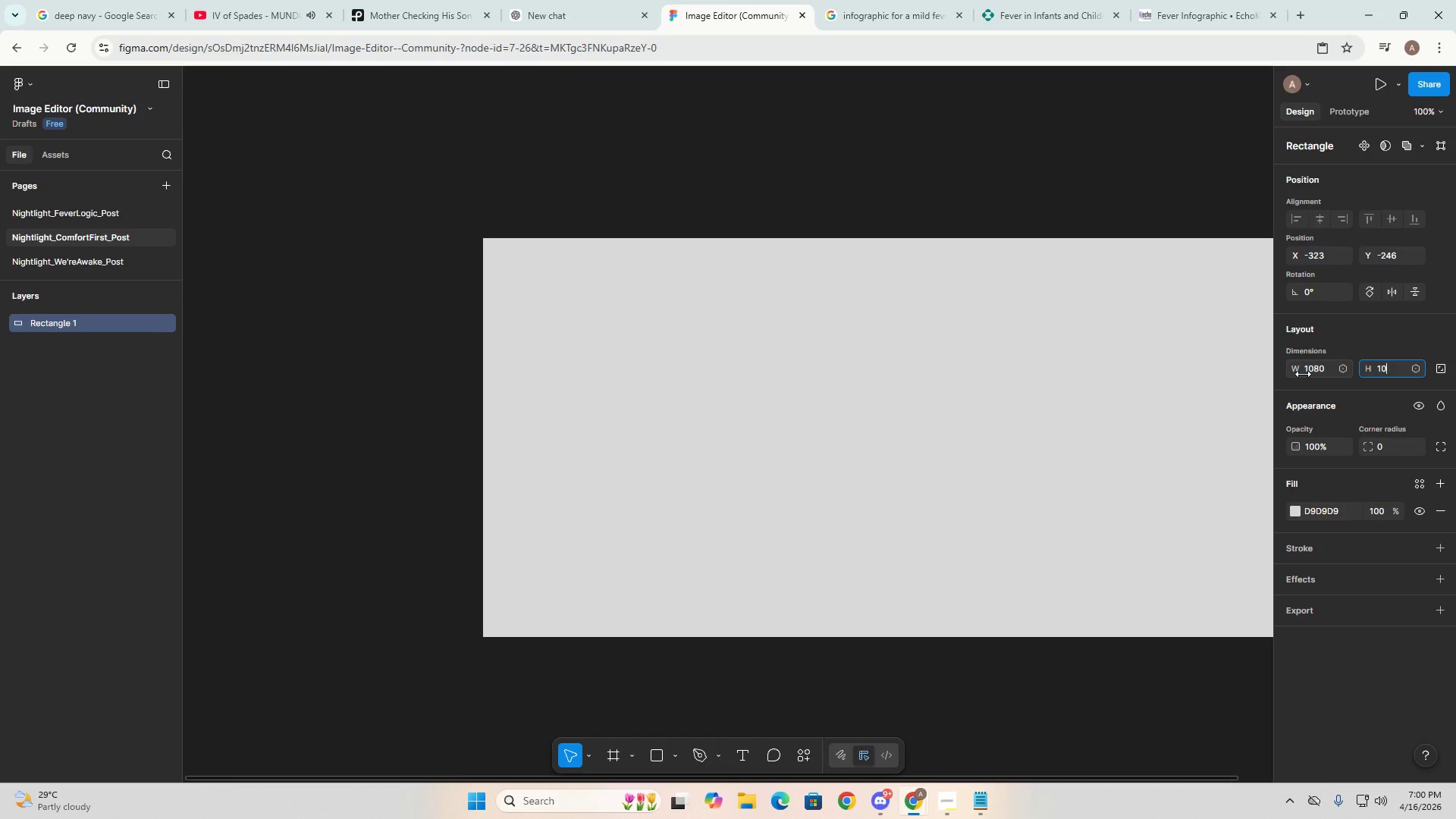 
key(Numpad0)
 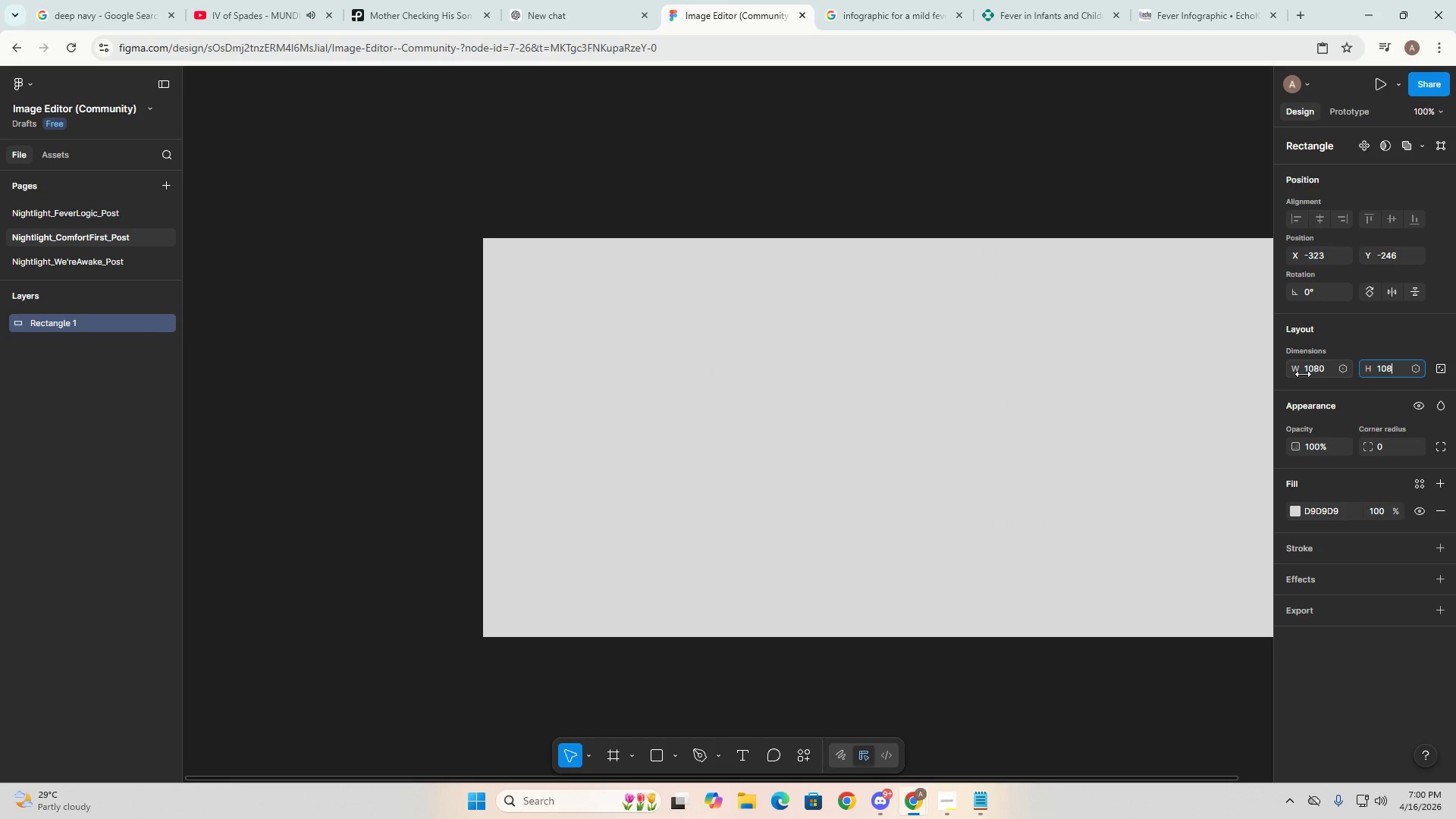 
key(Numpad8)
 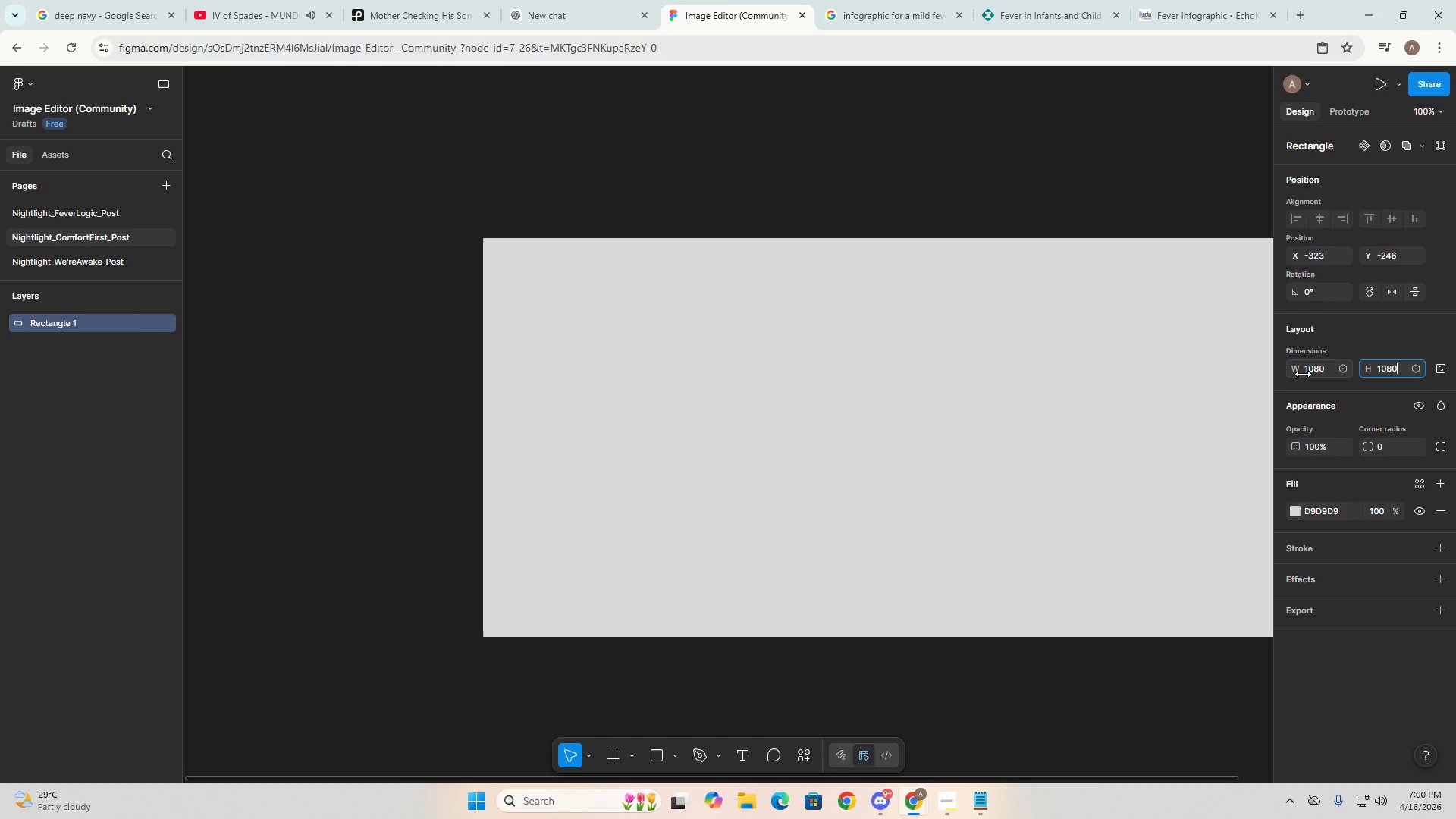 
key(Numpad0)
 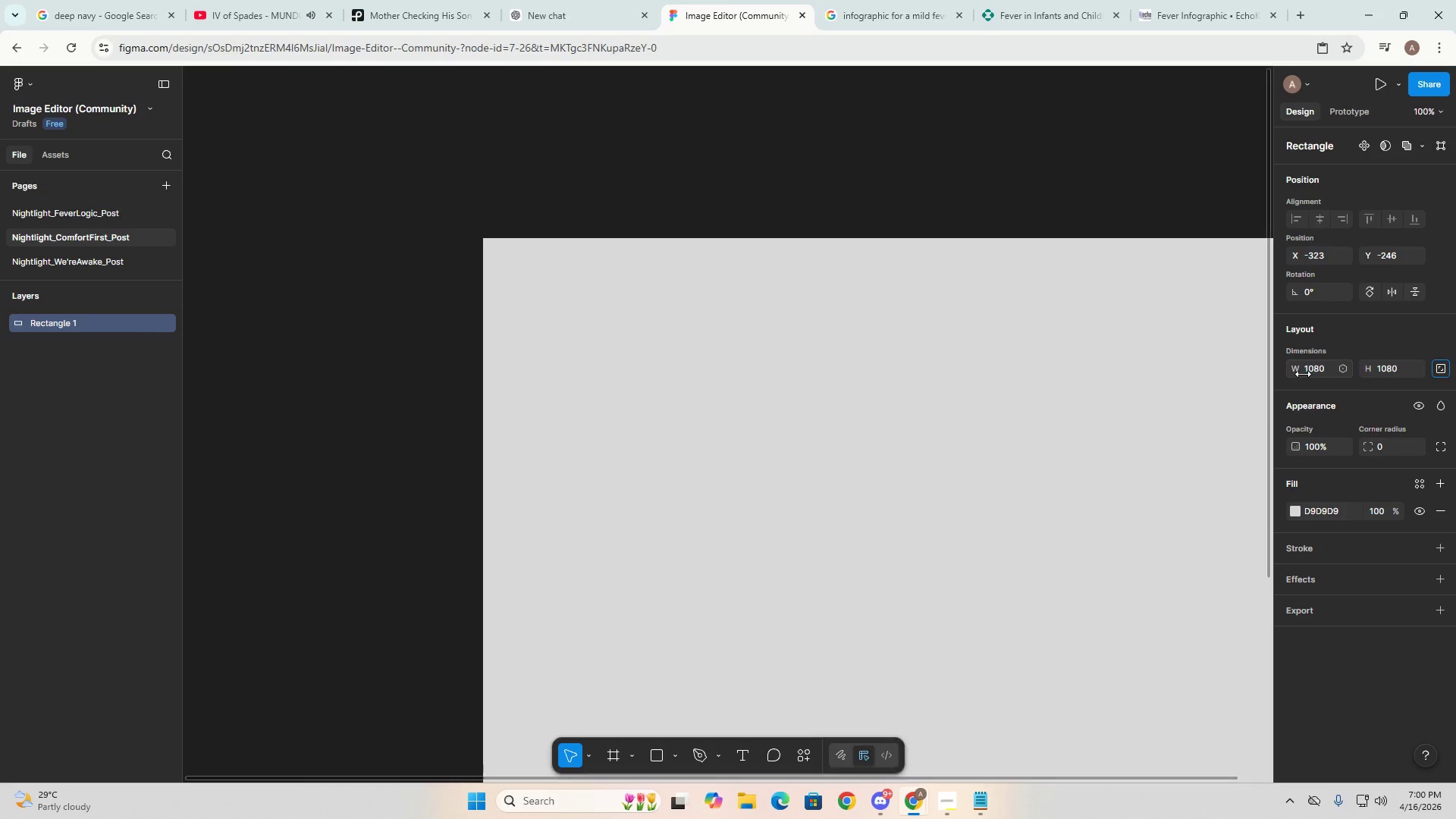 
key(Tab)
 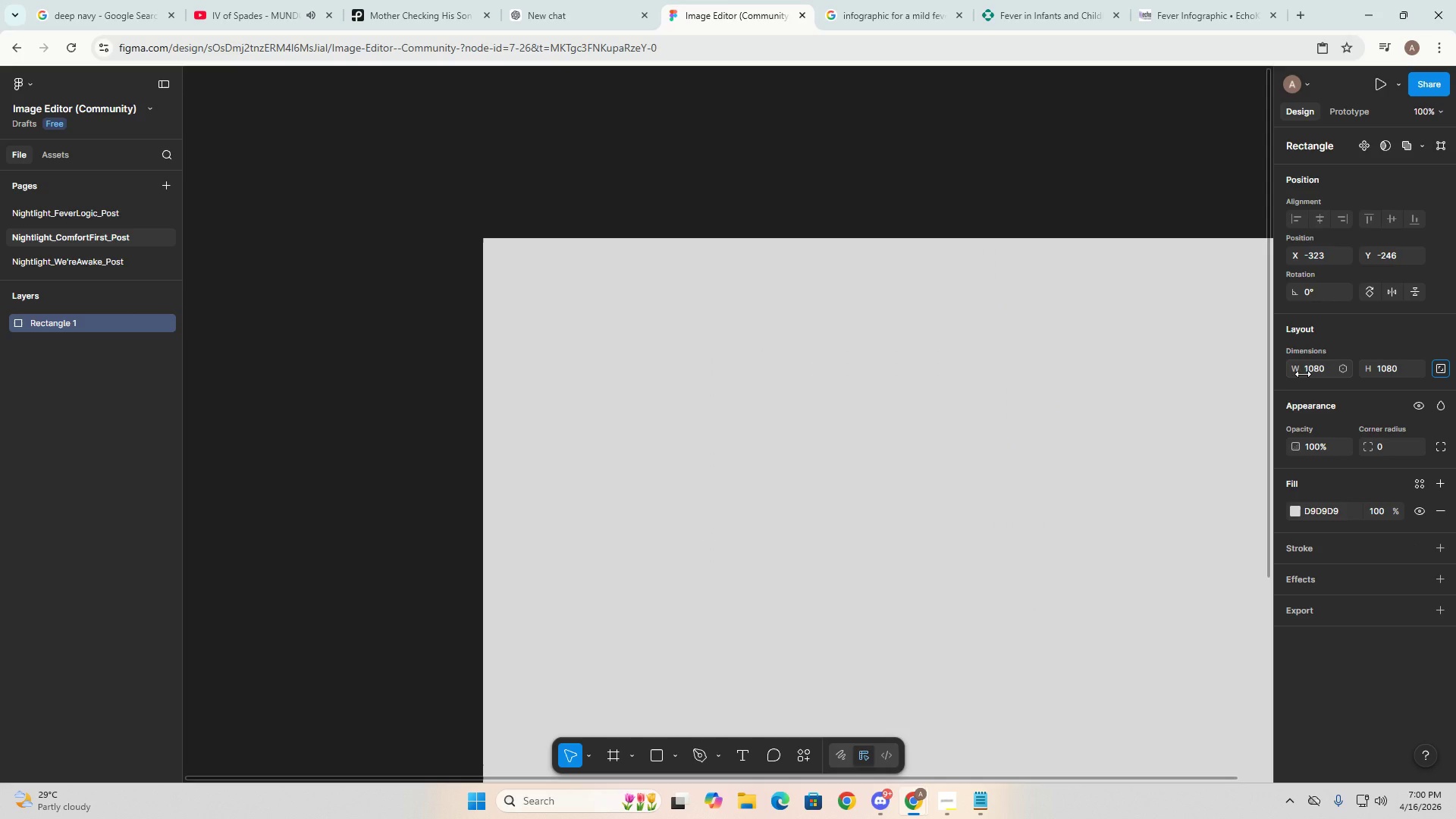 
right_click([1303, 374])
 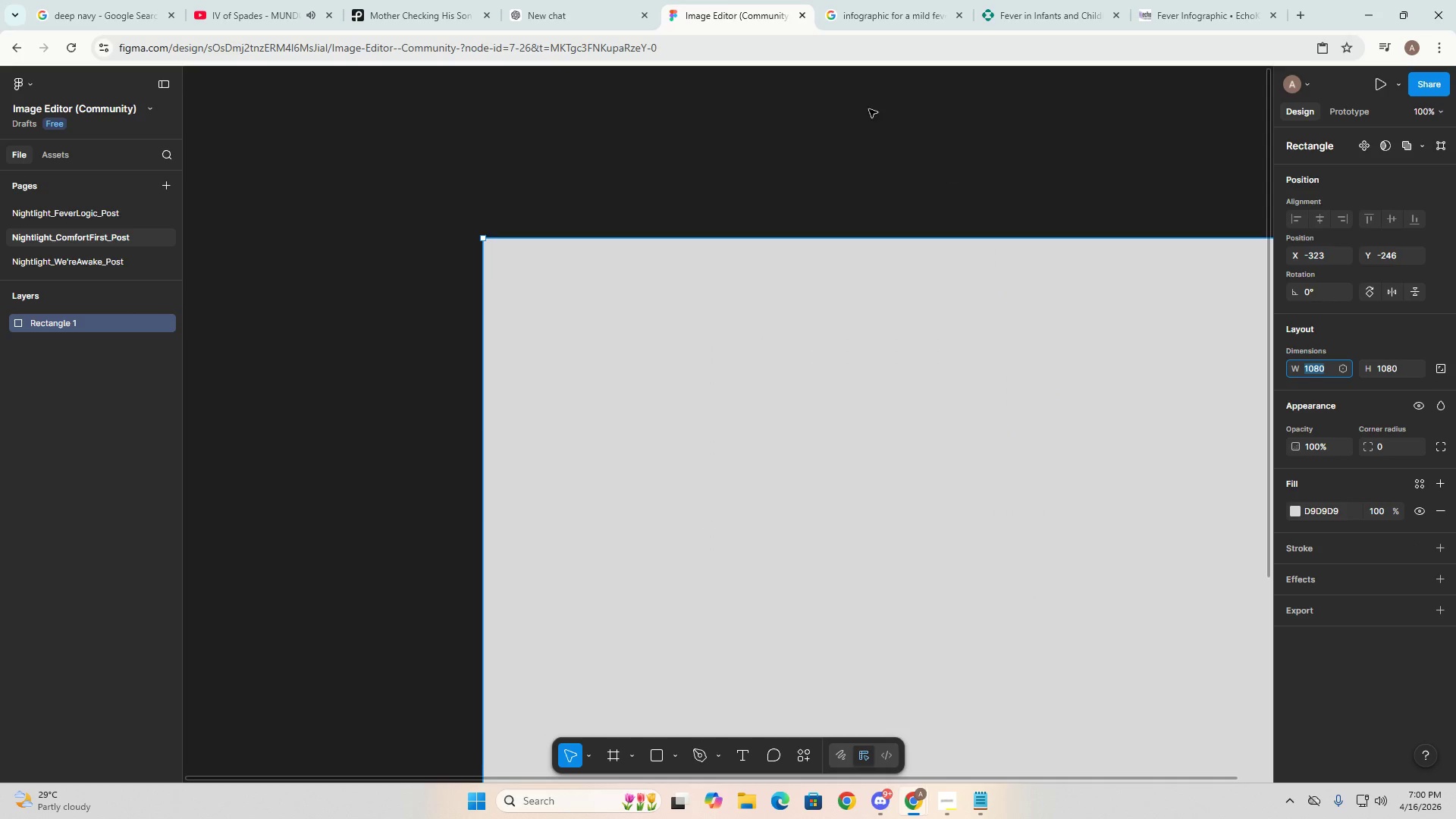 
left_click([869, 109])
 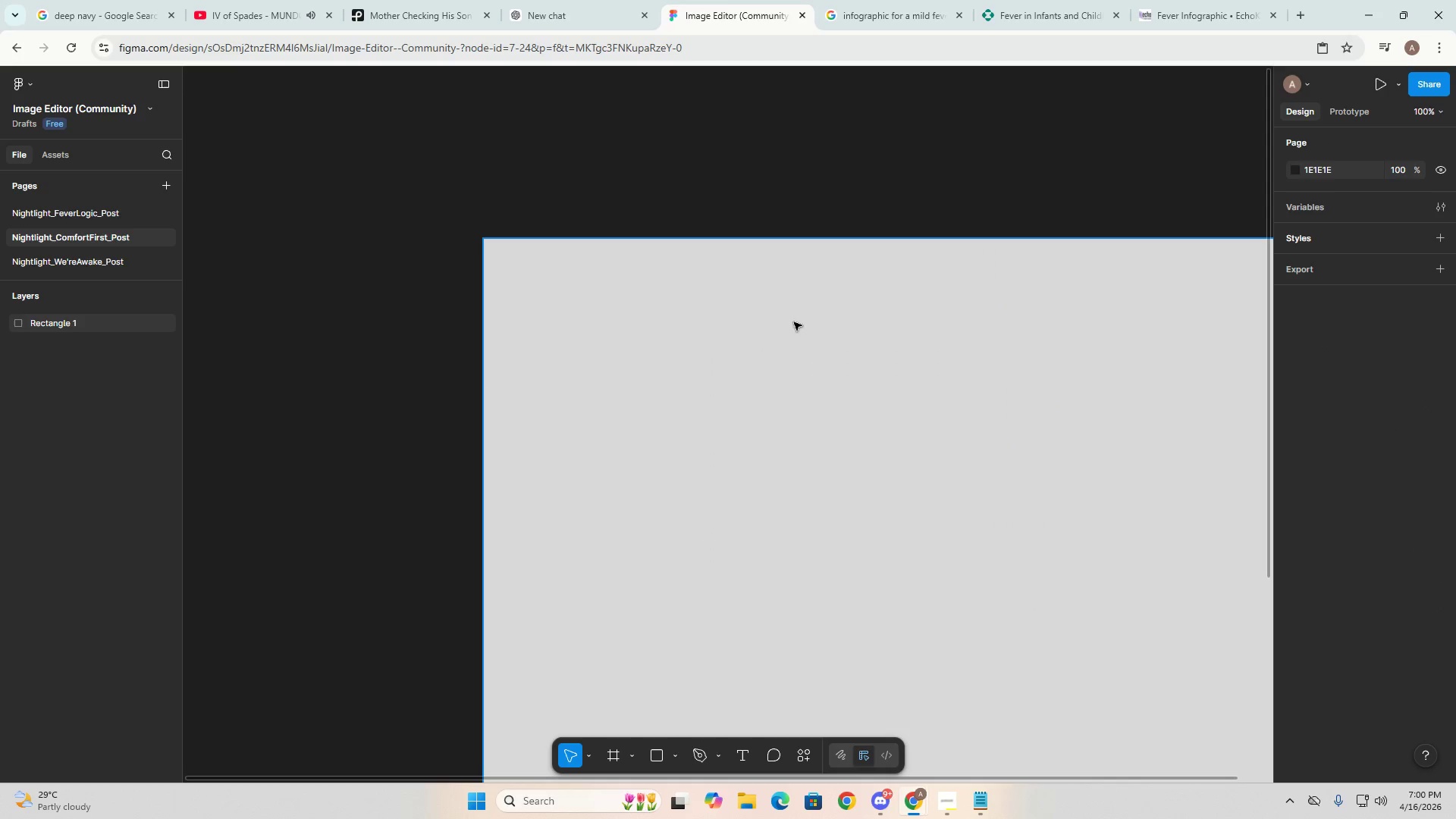 
hold_key(key=ControlLeft, duration=0.44)
scroll: coordinate [680, 589], scroll_direction: down, amount: 6.0
 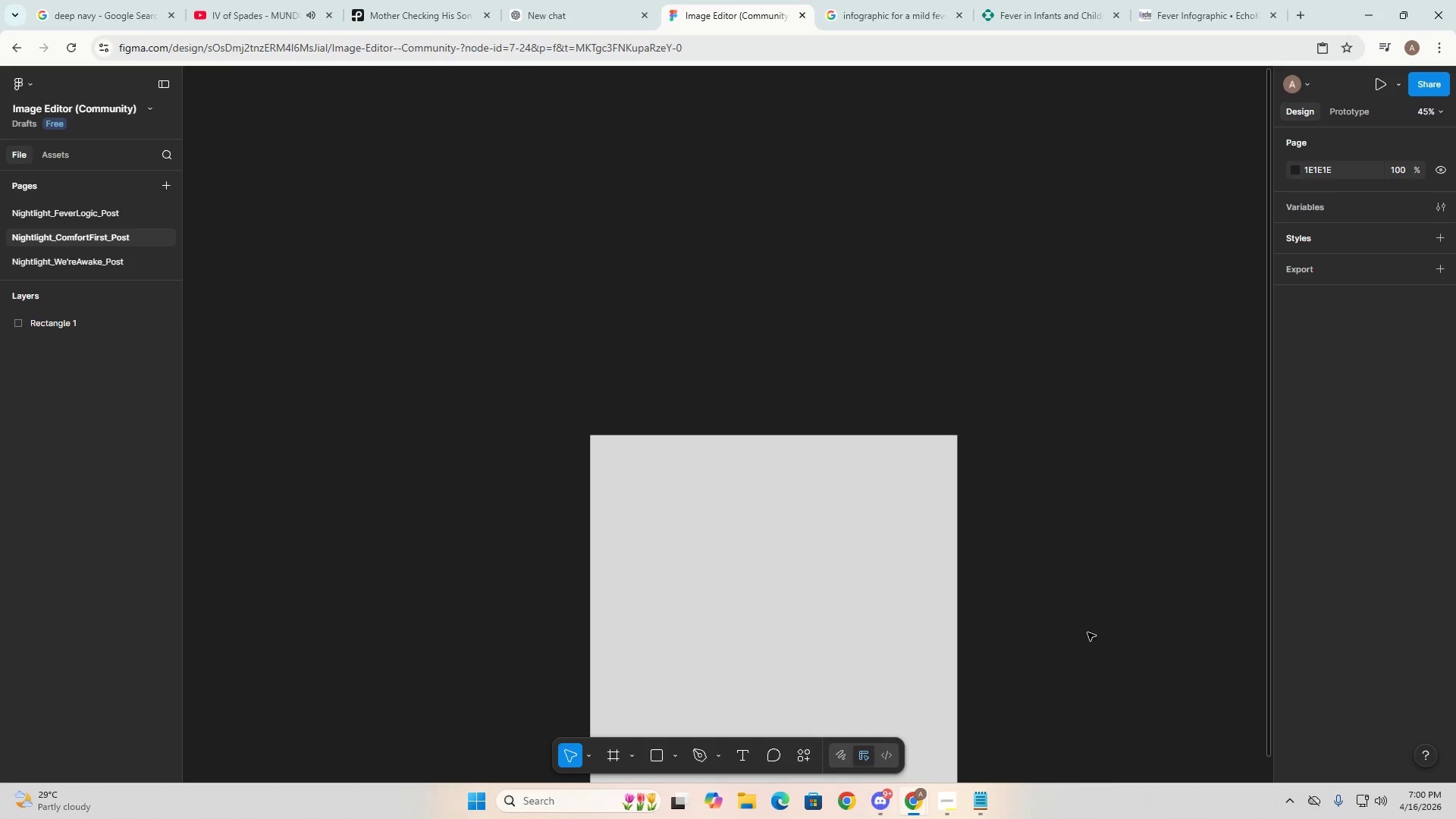 
hold_key(key=Space, duration=0.66)
 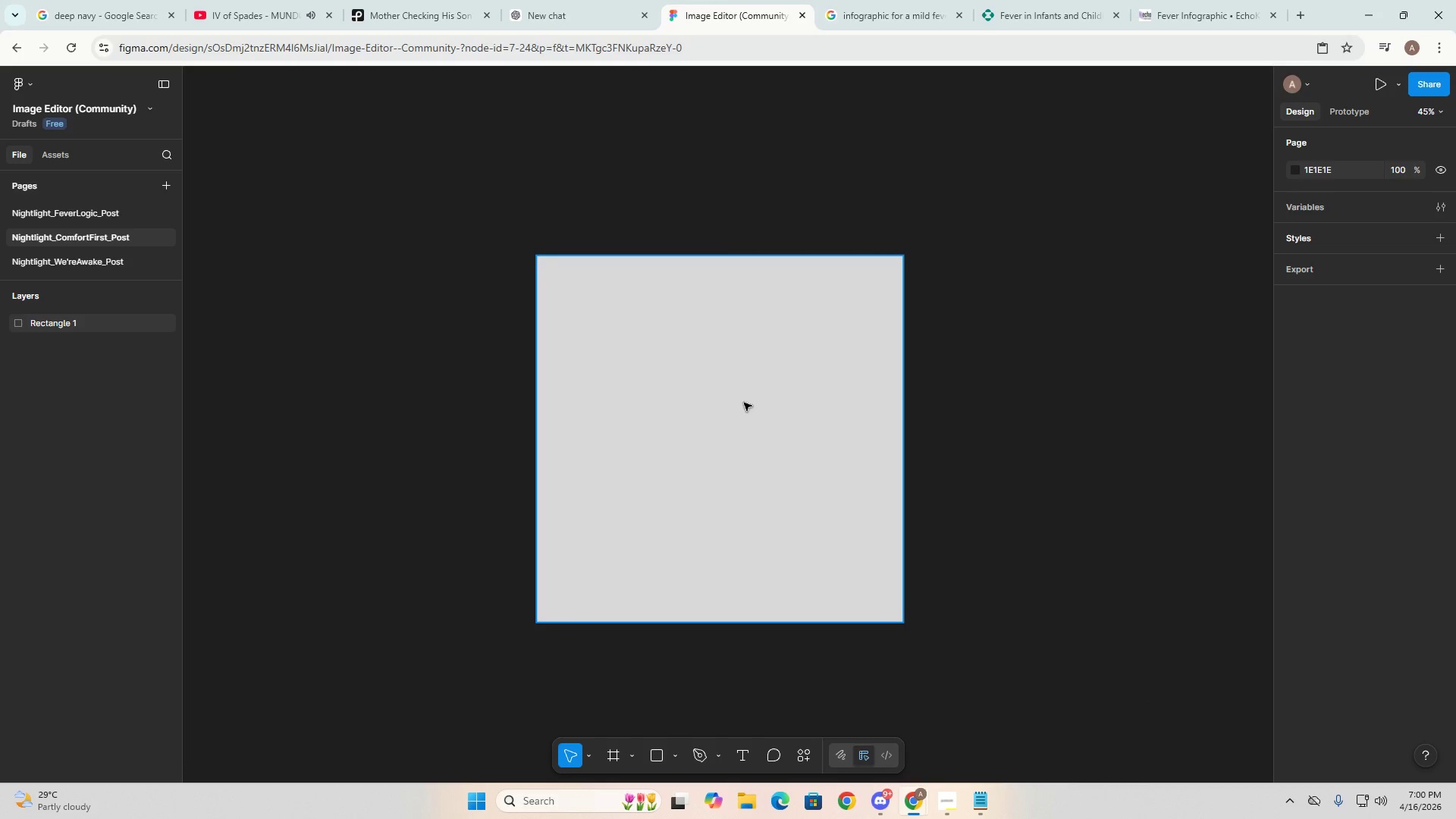 
left_click_drag(start_coordinate=[1065, 643], to_coordinate=[1012, 463])
 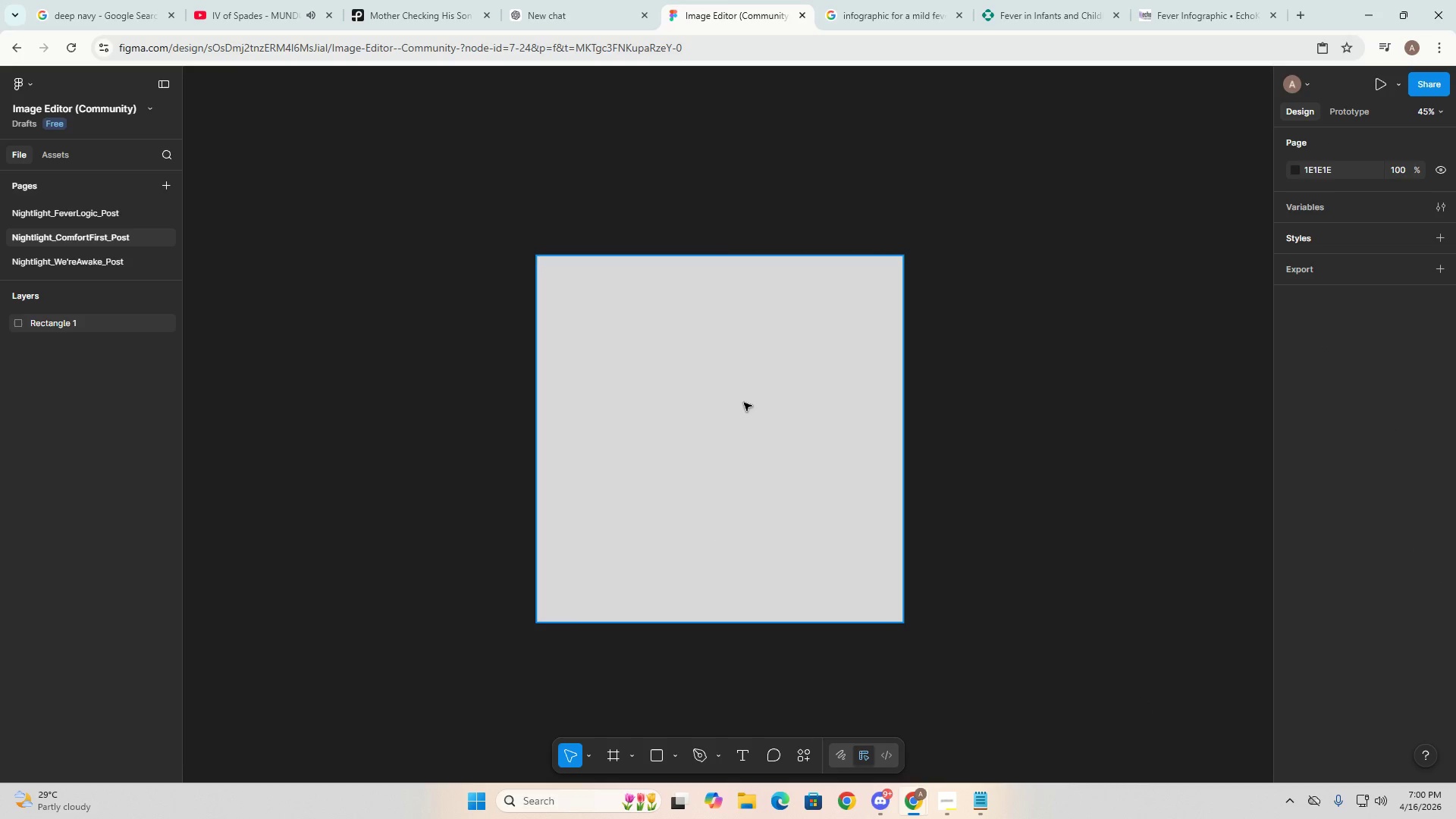 
left_click([744, 403])
 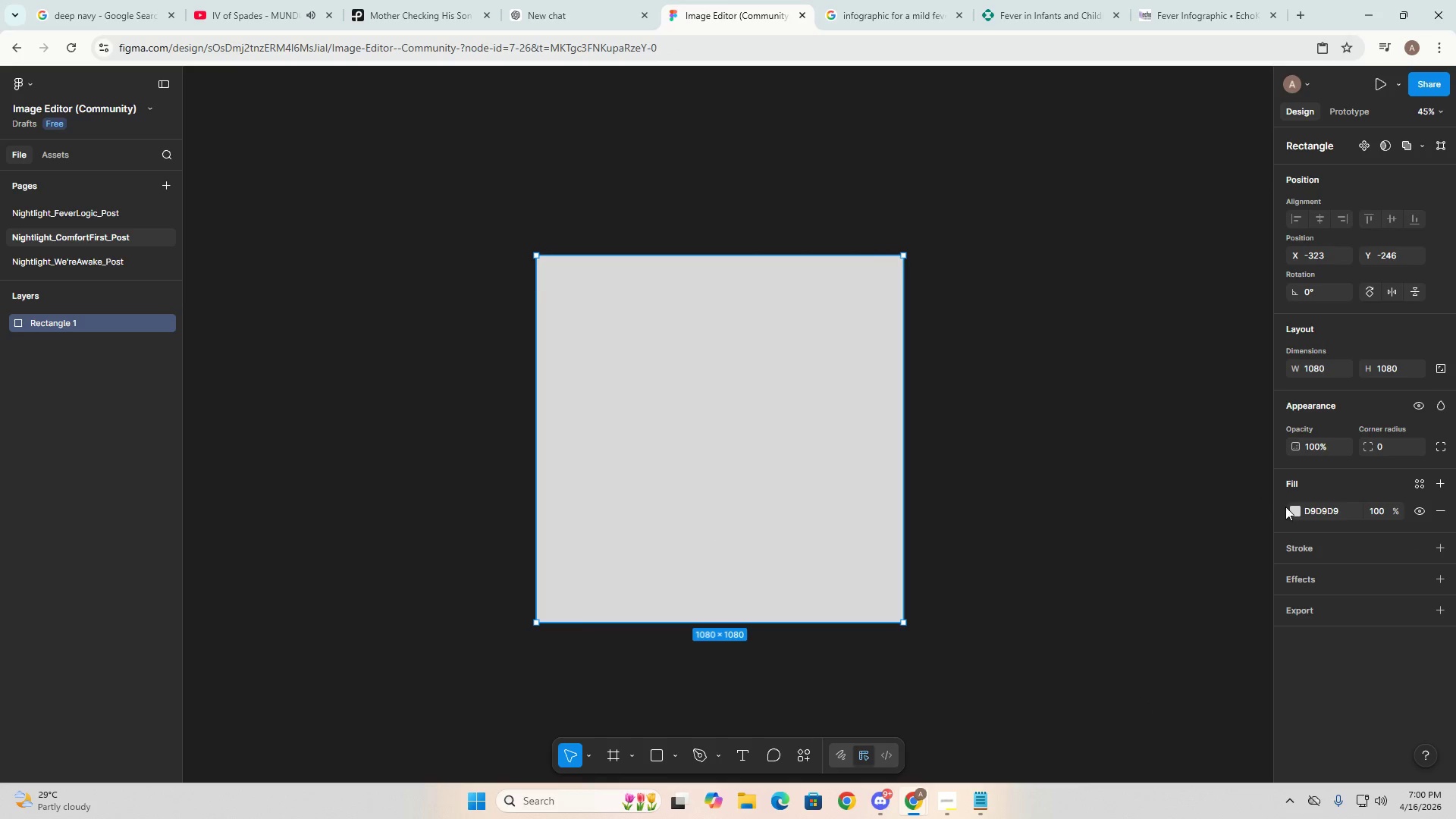 
left_click([1294, 516])
 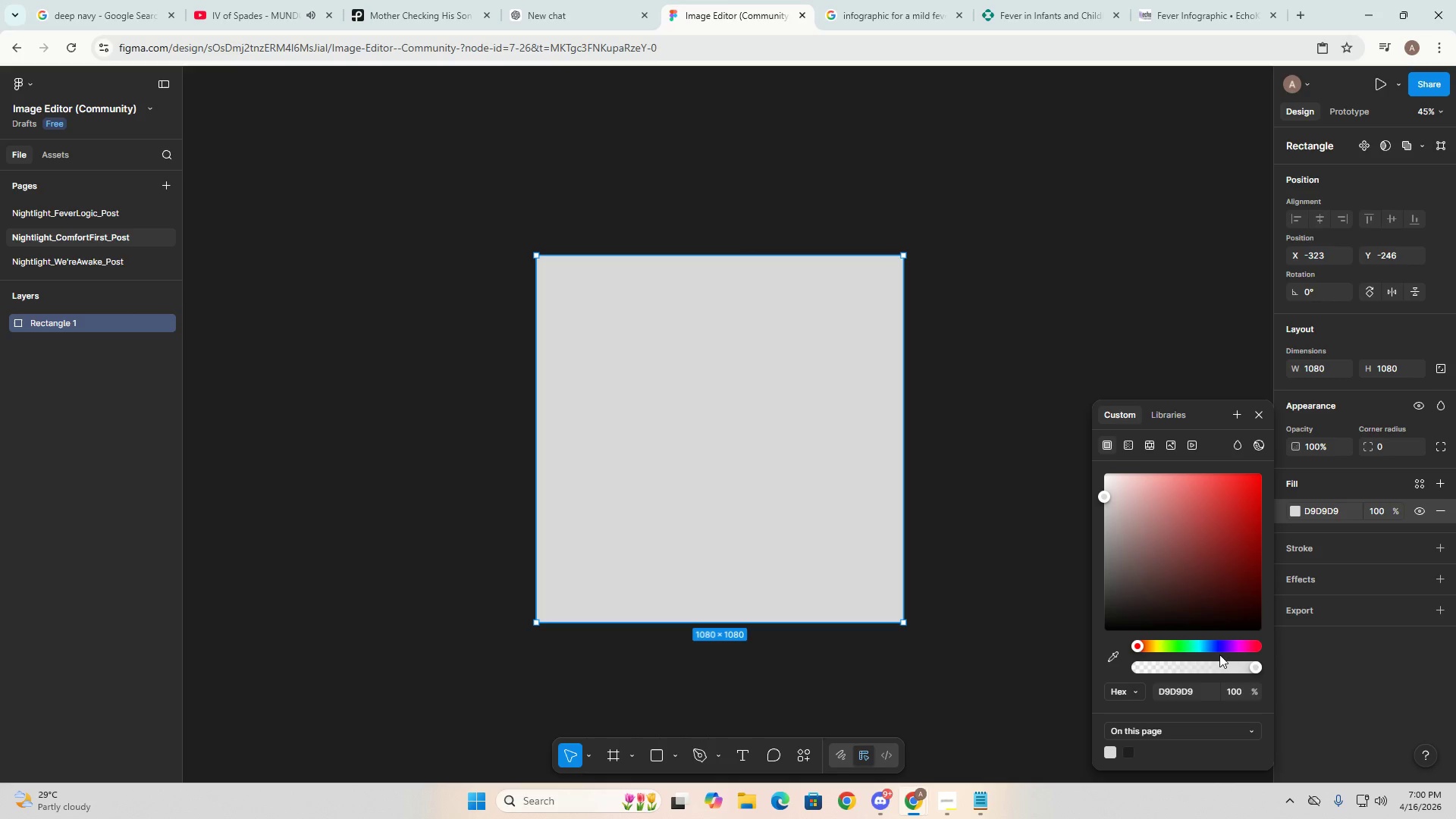 
left_click([1219, 647])
 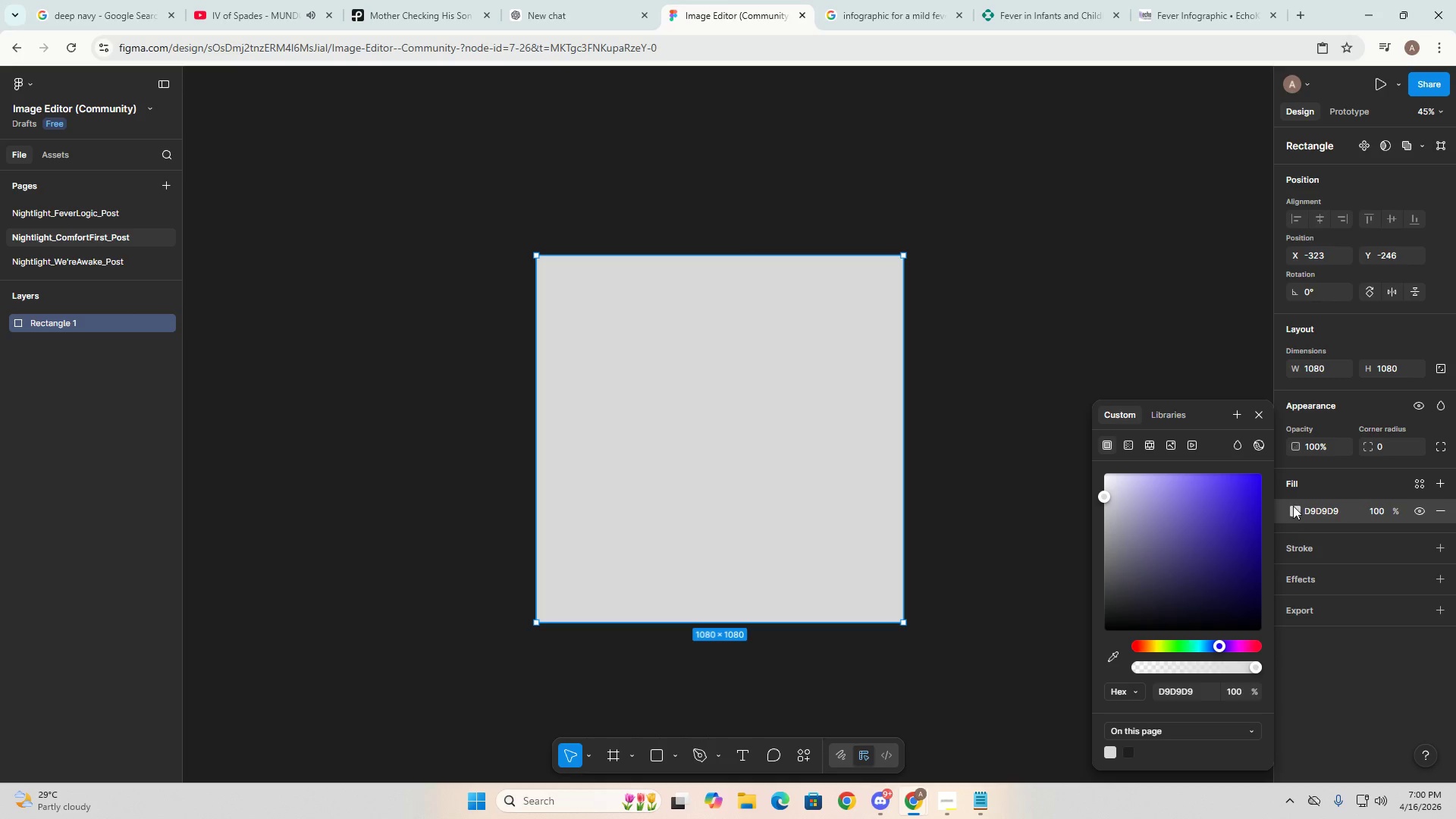 
left_click_drag(start_coordinate=[1103, 497], to_coordinate=[1264, 543])
 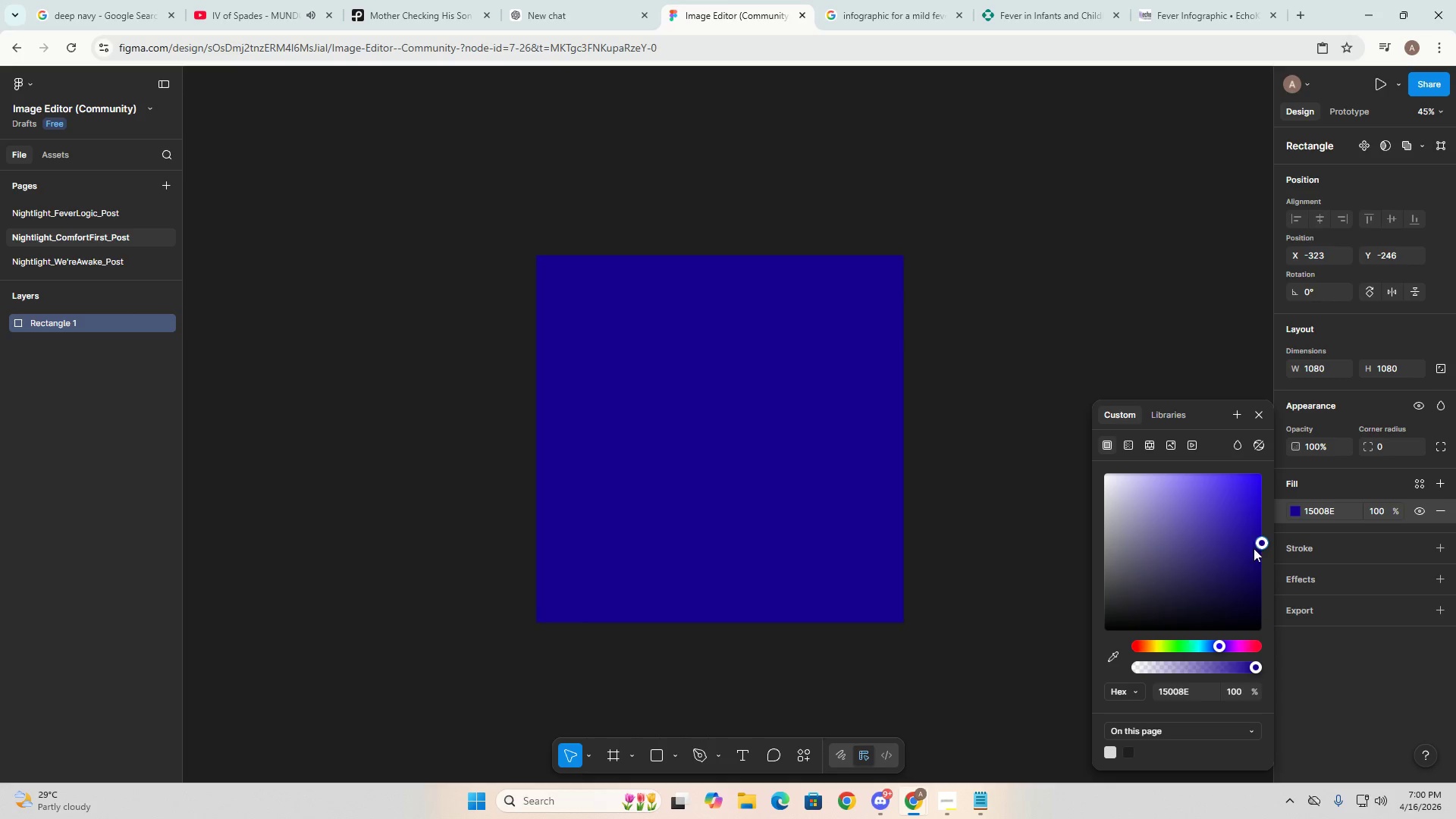 
left_click_drag(start_coordinate=[1261, 546], to_coordinate=[1257, 590])
 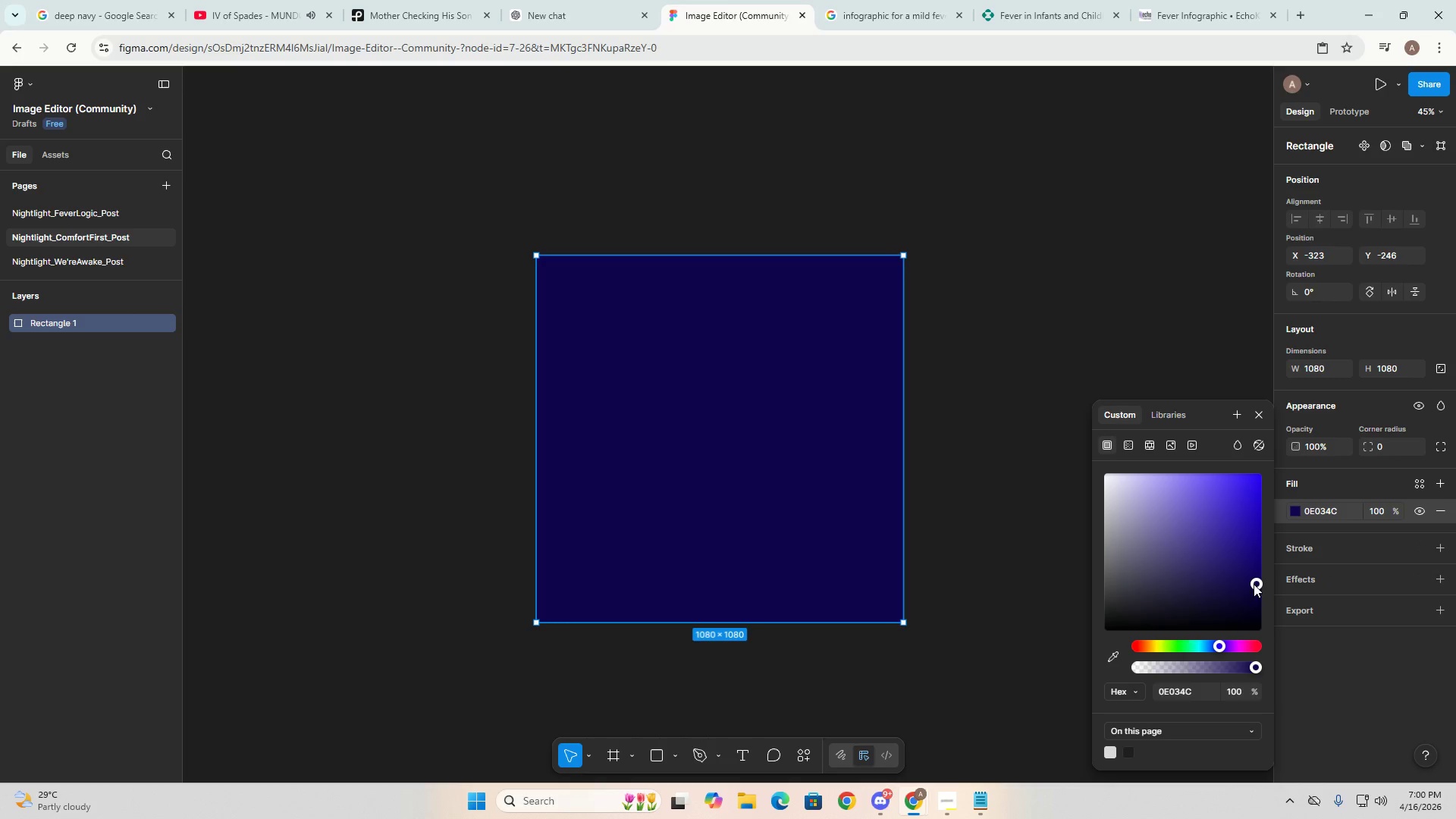 
wait(5.77)
 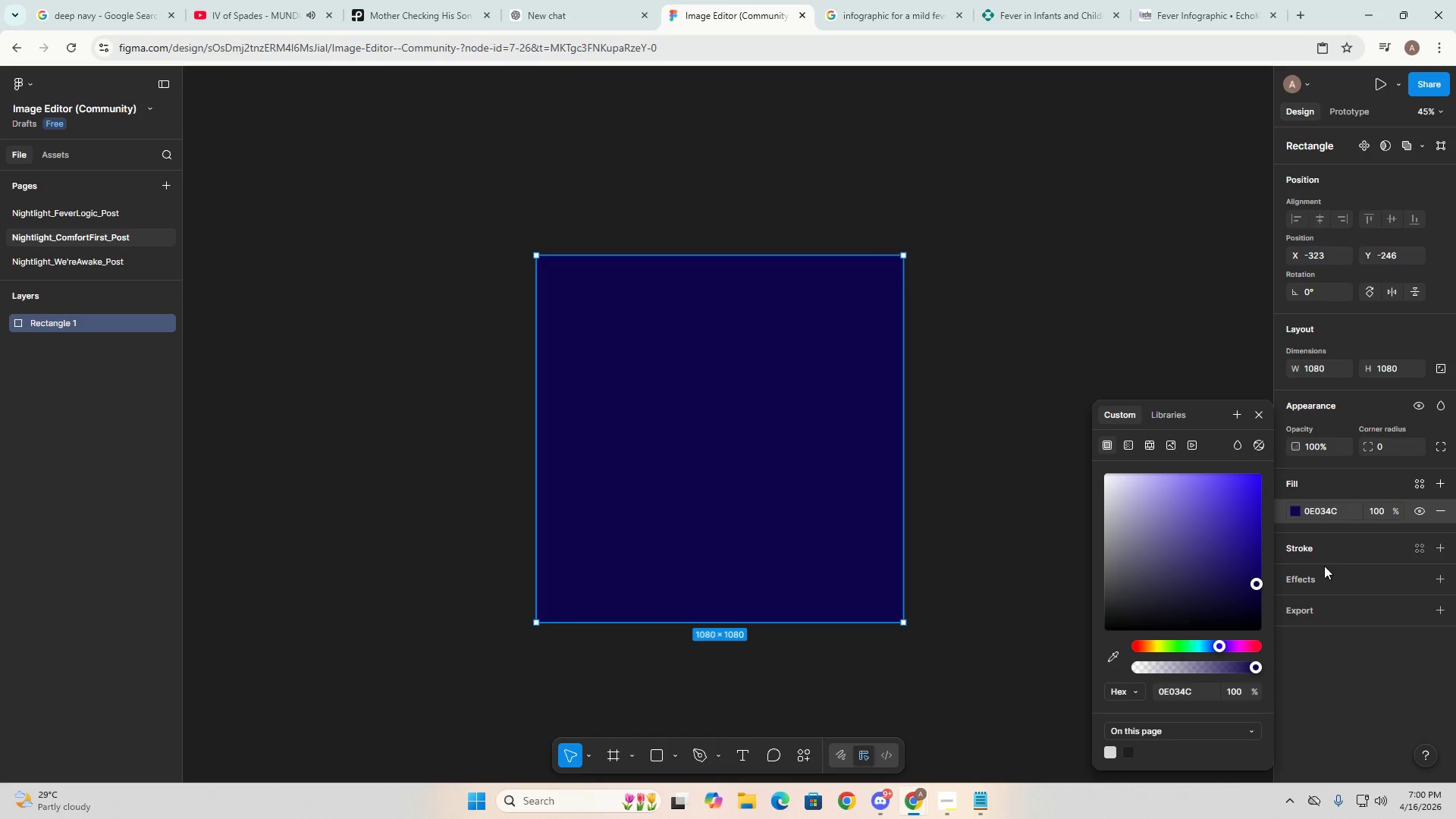 
left_click_drag(start_coordinate=[1219, 643], to_coordinate=[1215, 641])
 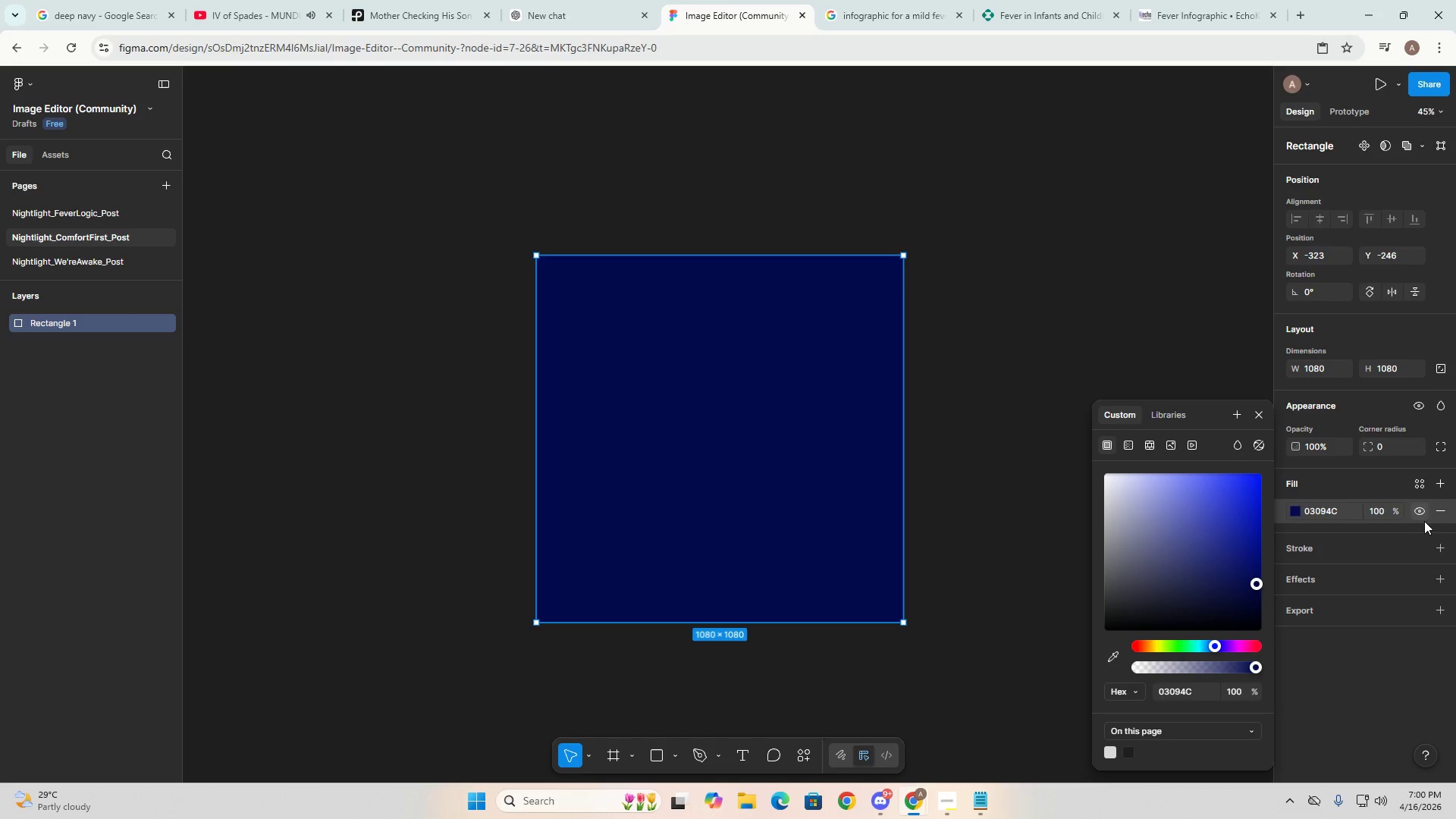 
left_click([1130, 448])
 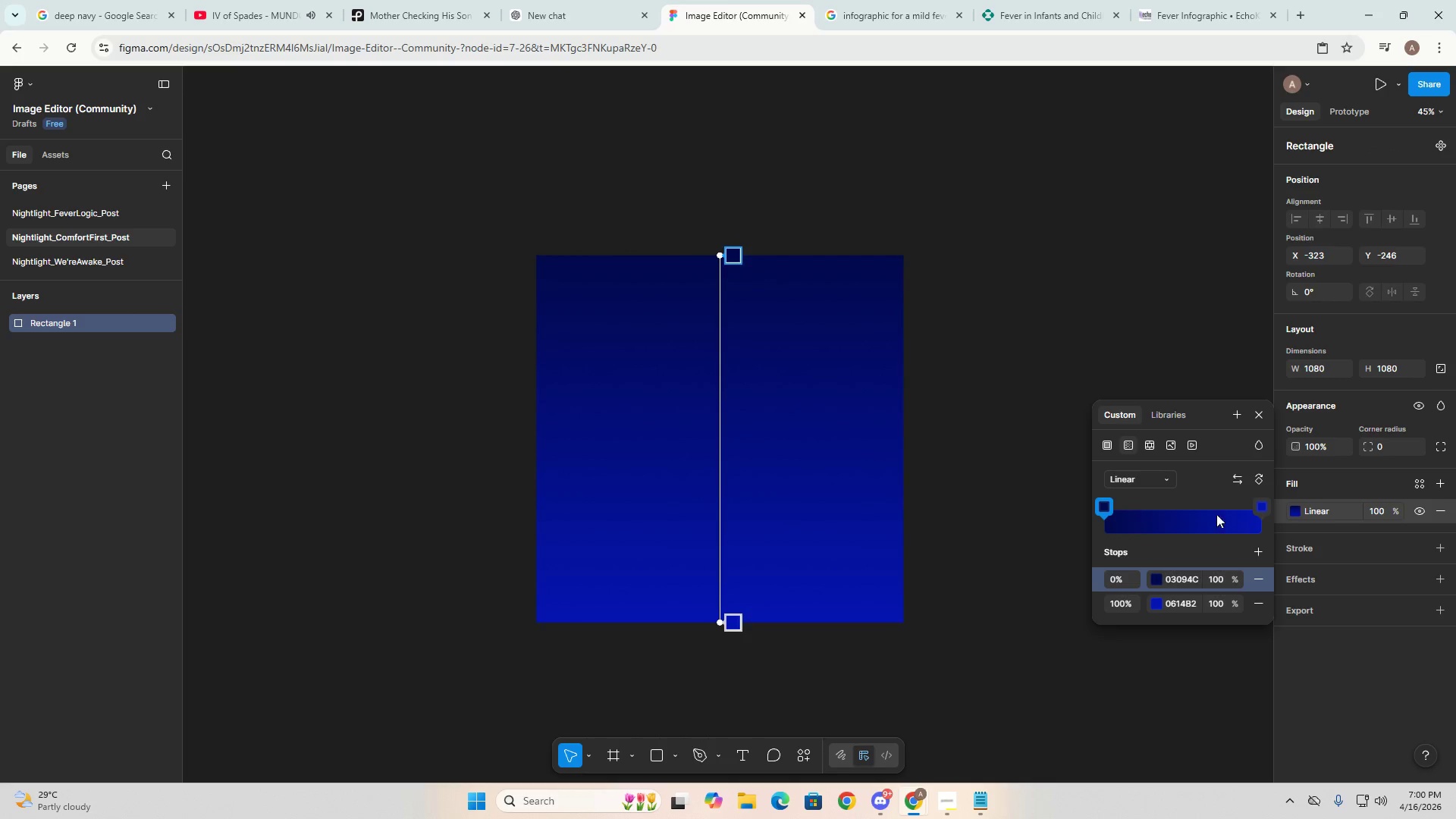 
wait(5.95)
 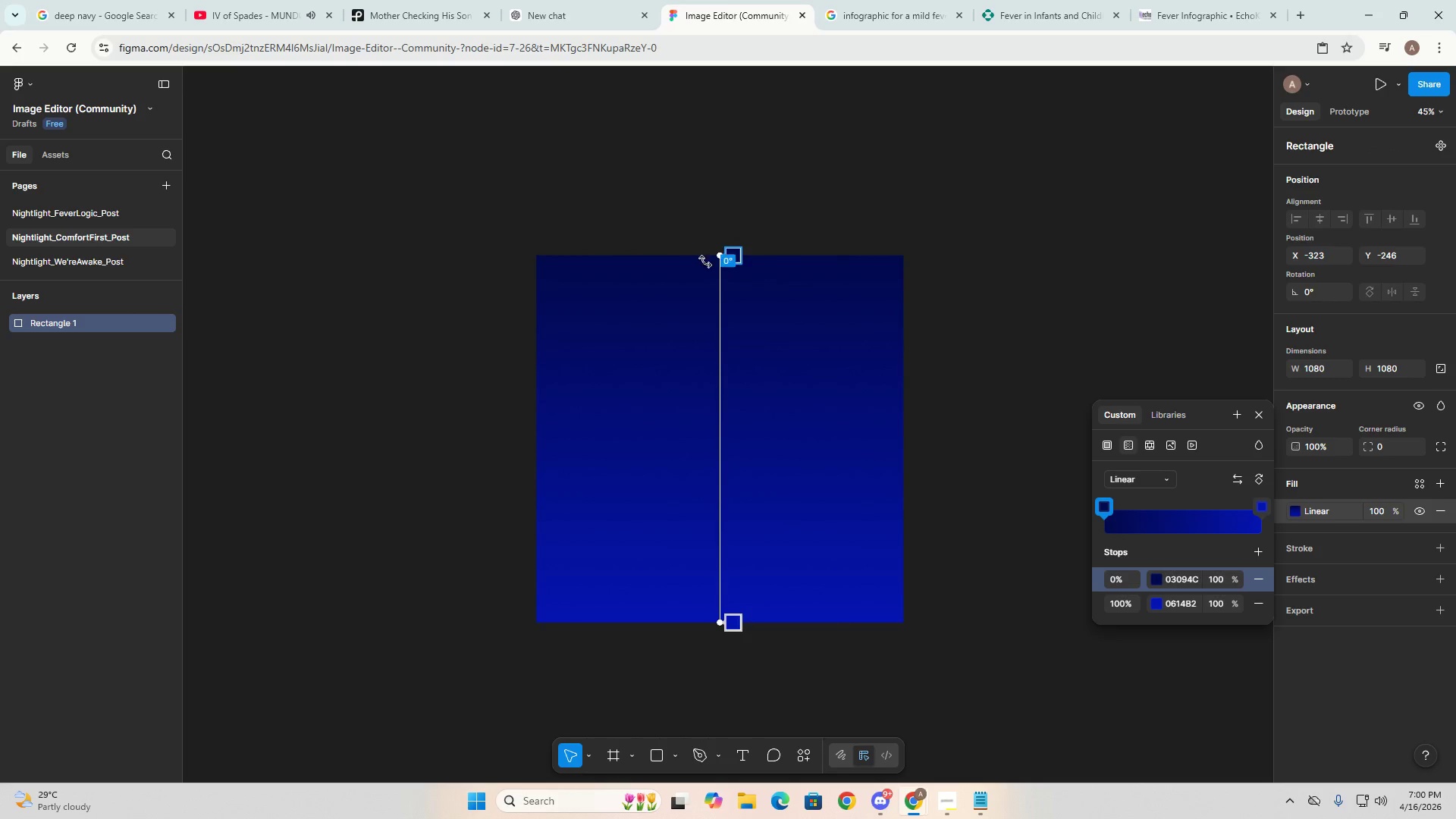 
left_click([1159, 602])
 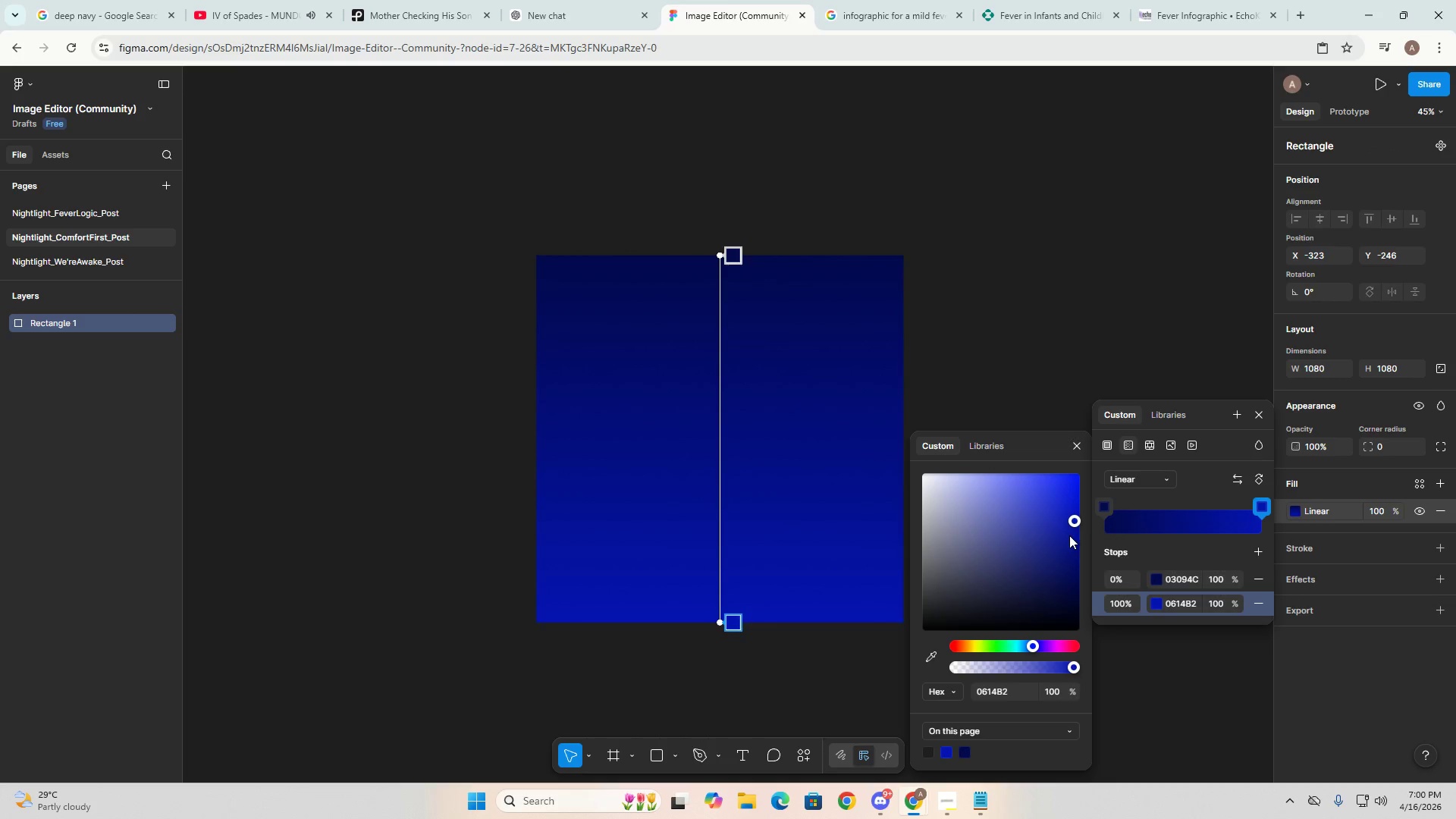 
left_click_drag(start_coordinate=[1072, 526], to_coordinate=[1020, 566])
 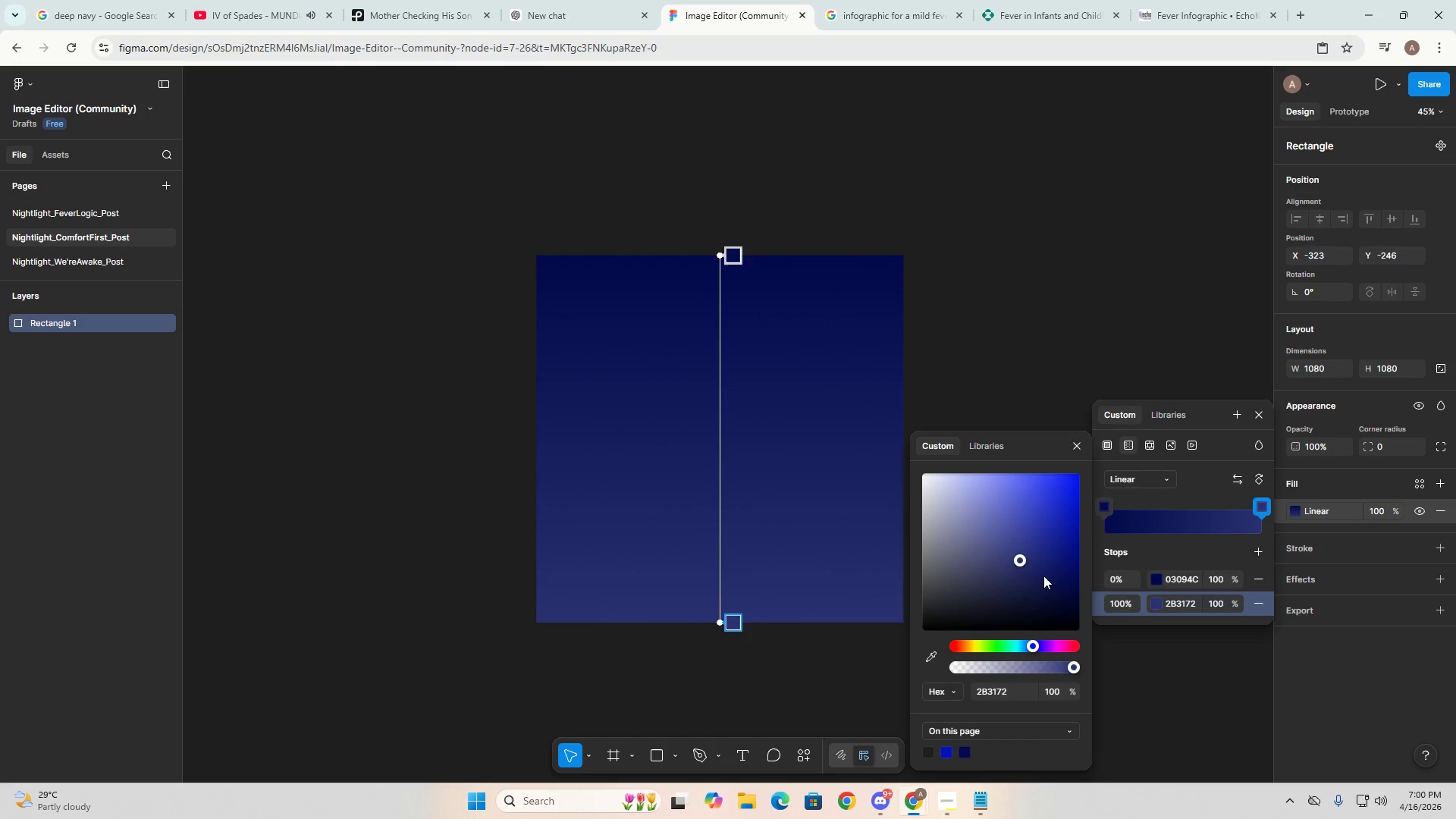 
left_click([1019, 576])
 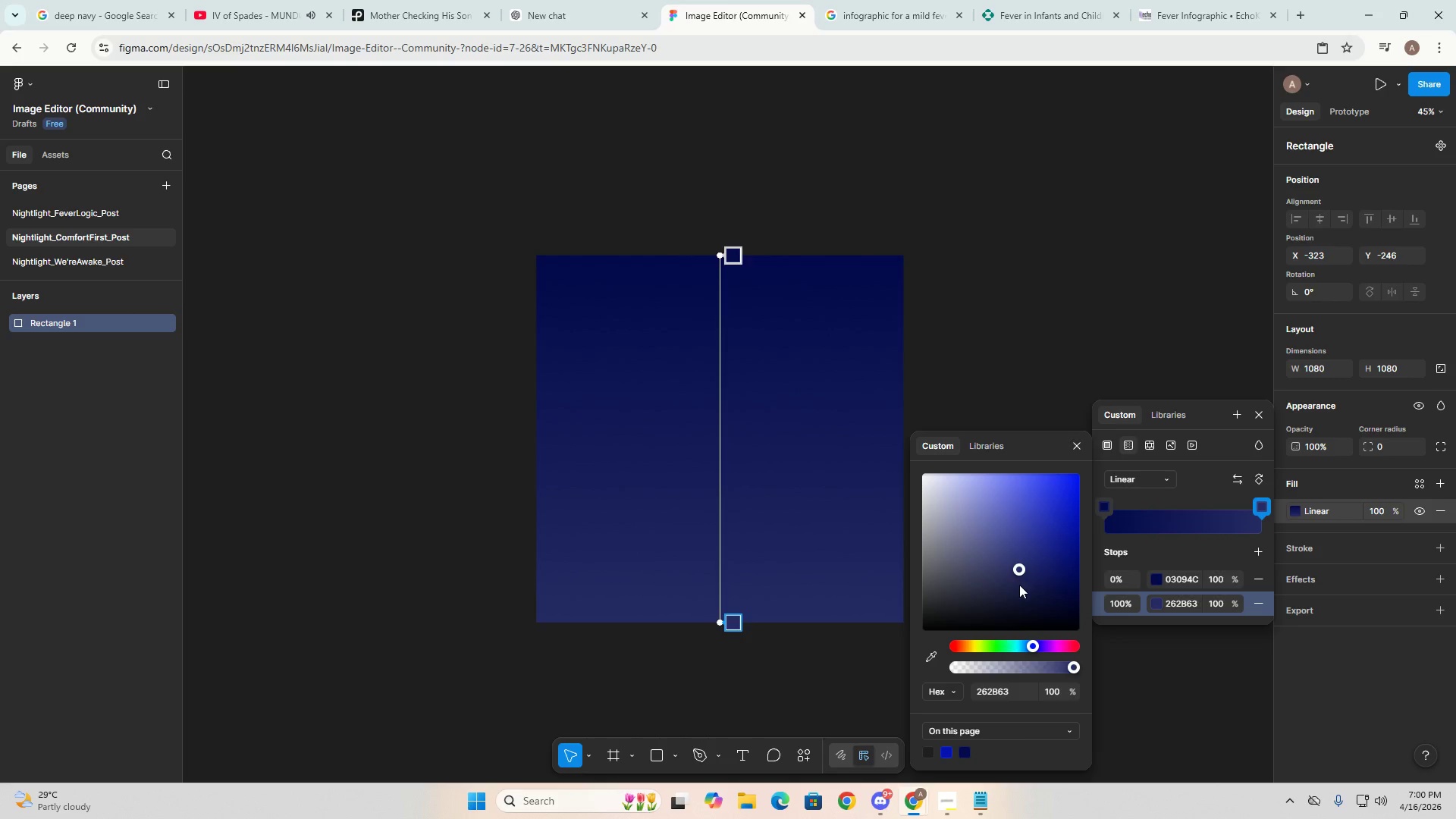 
left_click([1019, 585])
 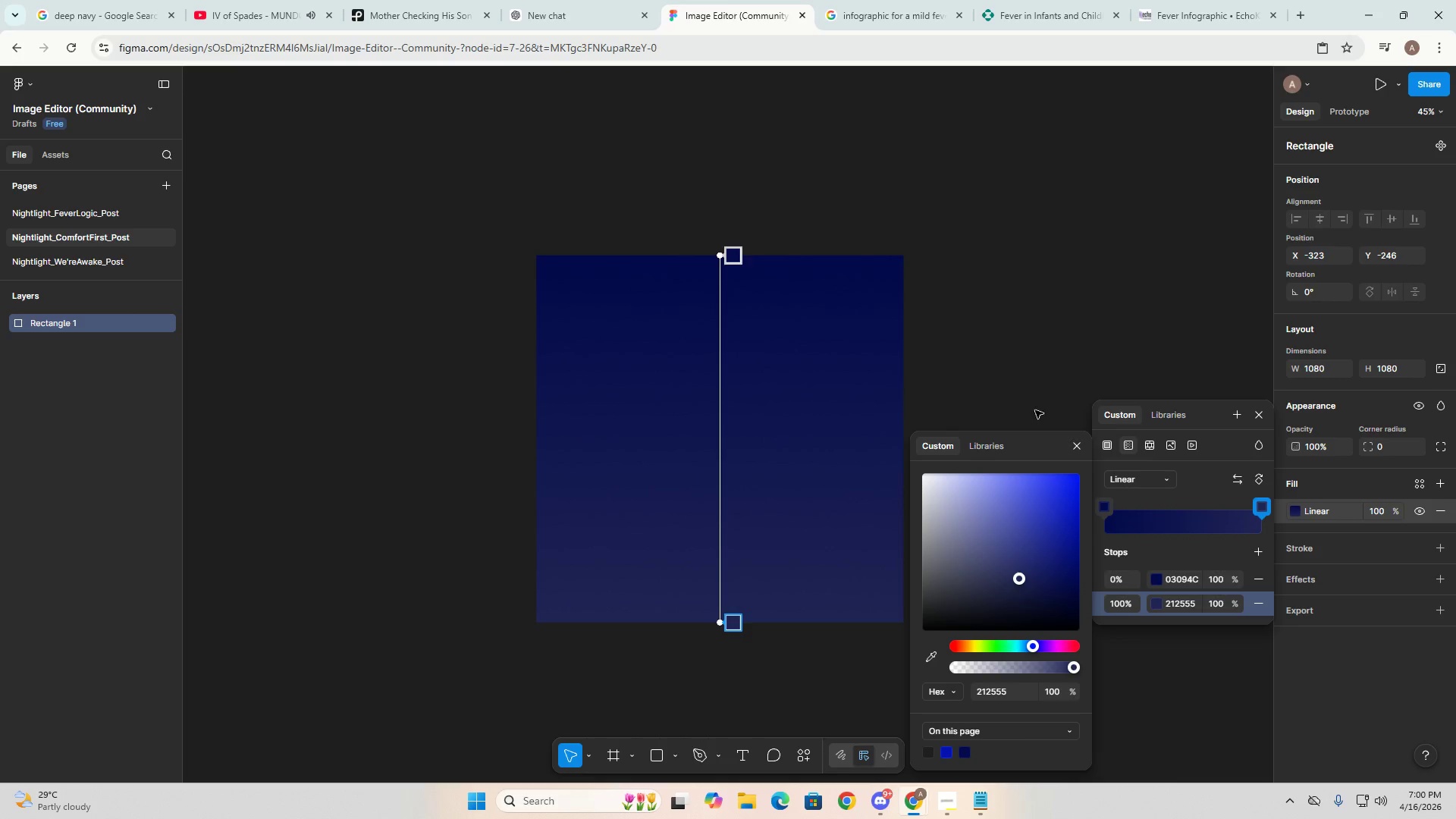 
left_click([1112, 314])
 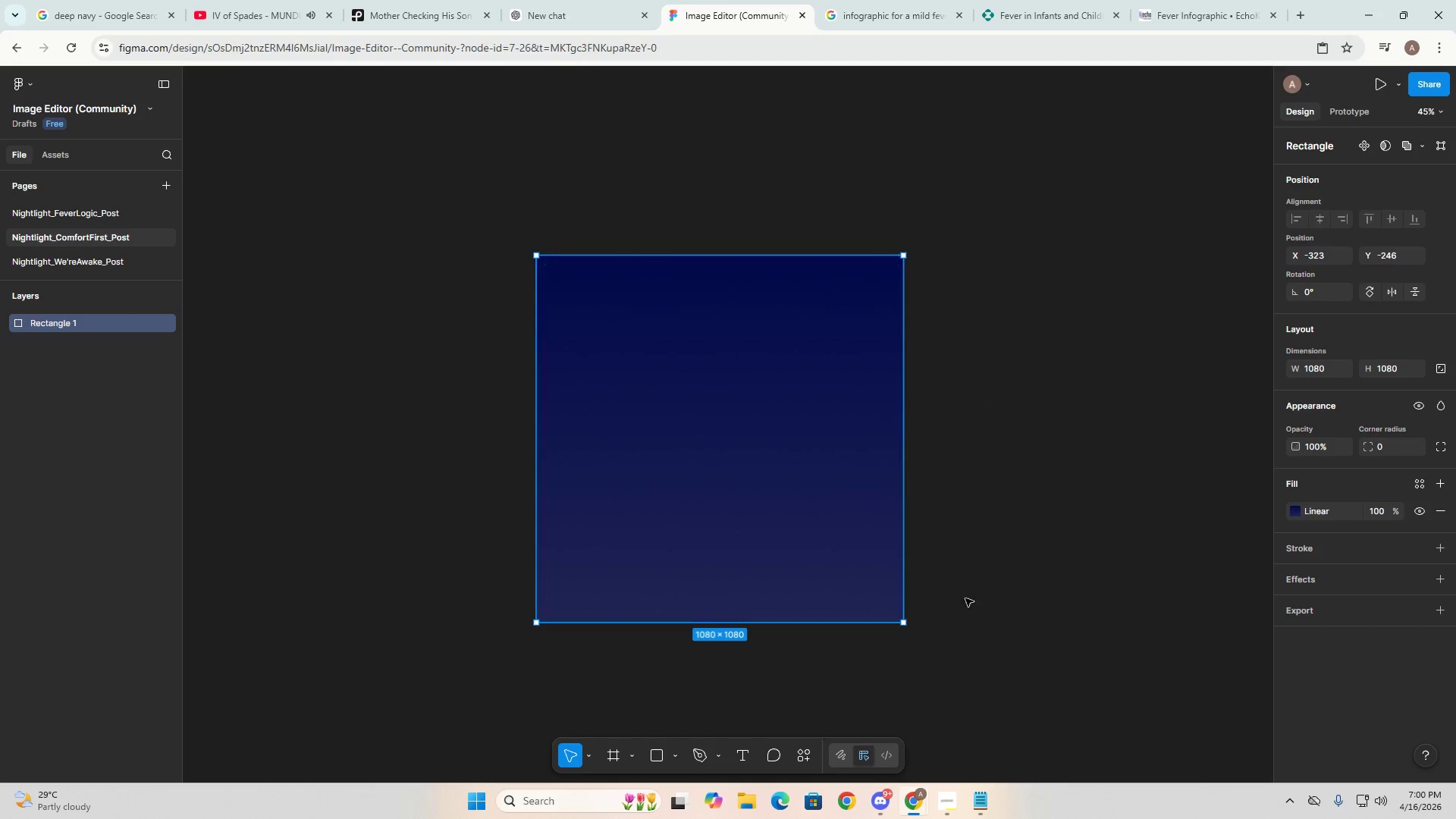 
left_click([755, 545])
 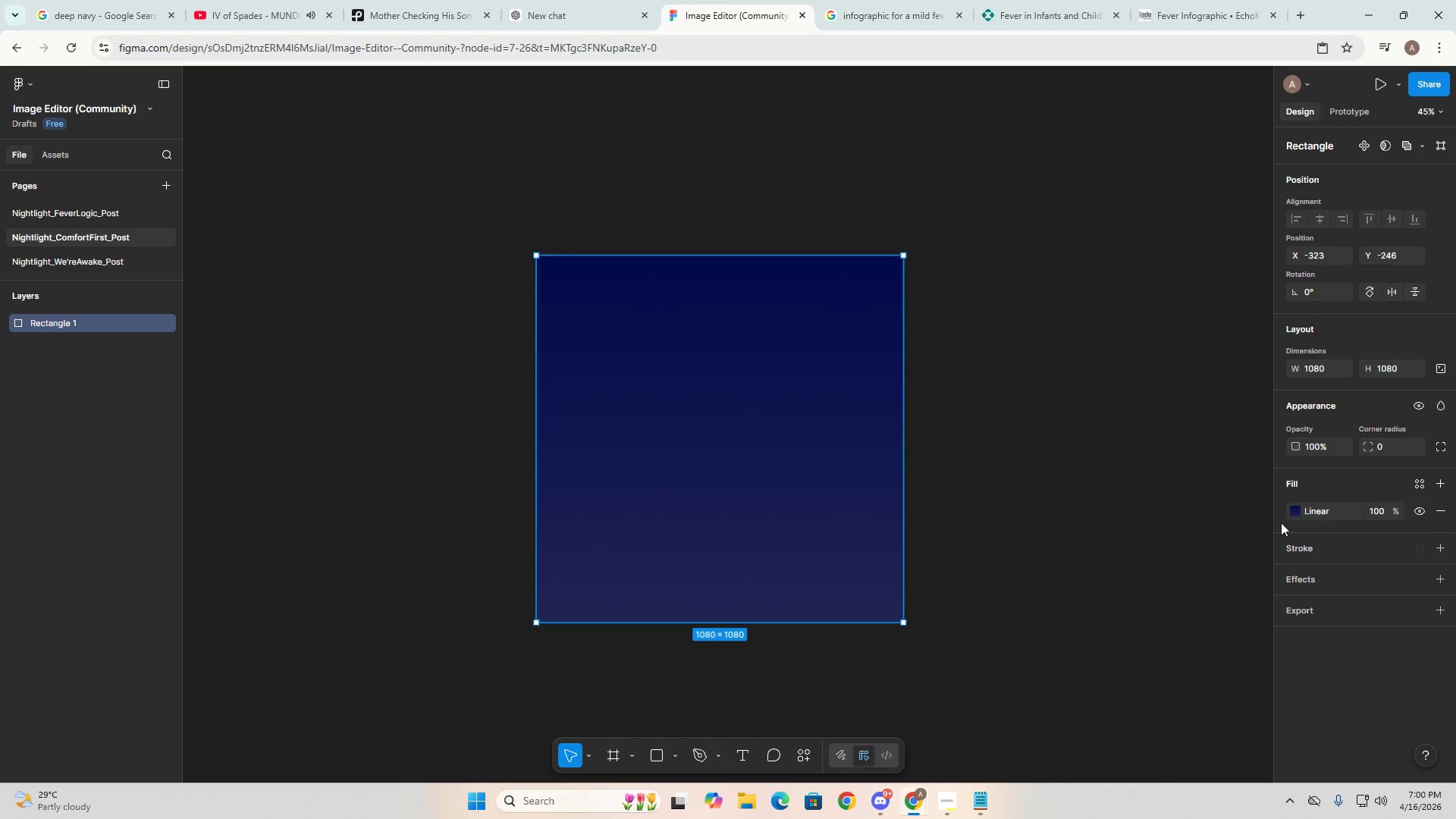 
left_click([1296, 515])
 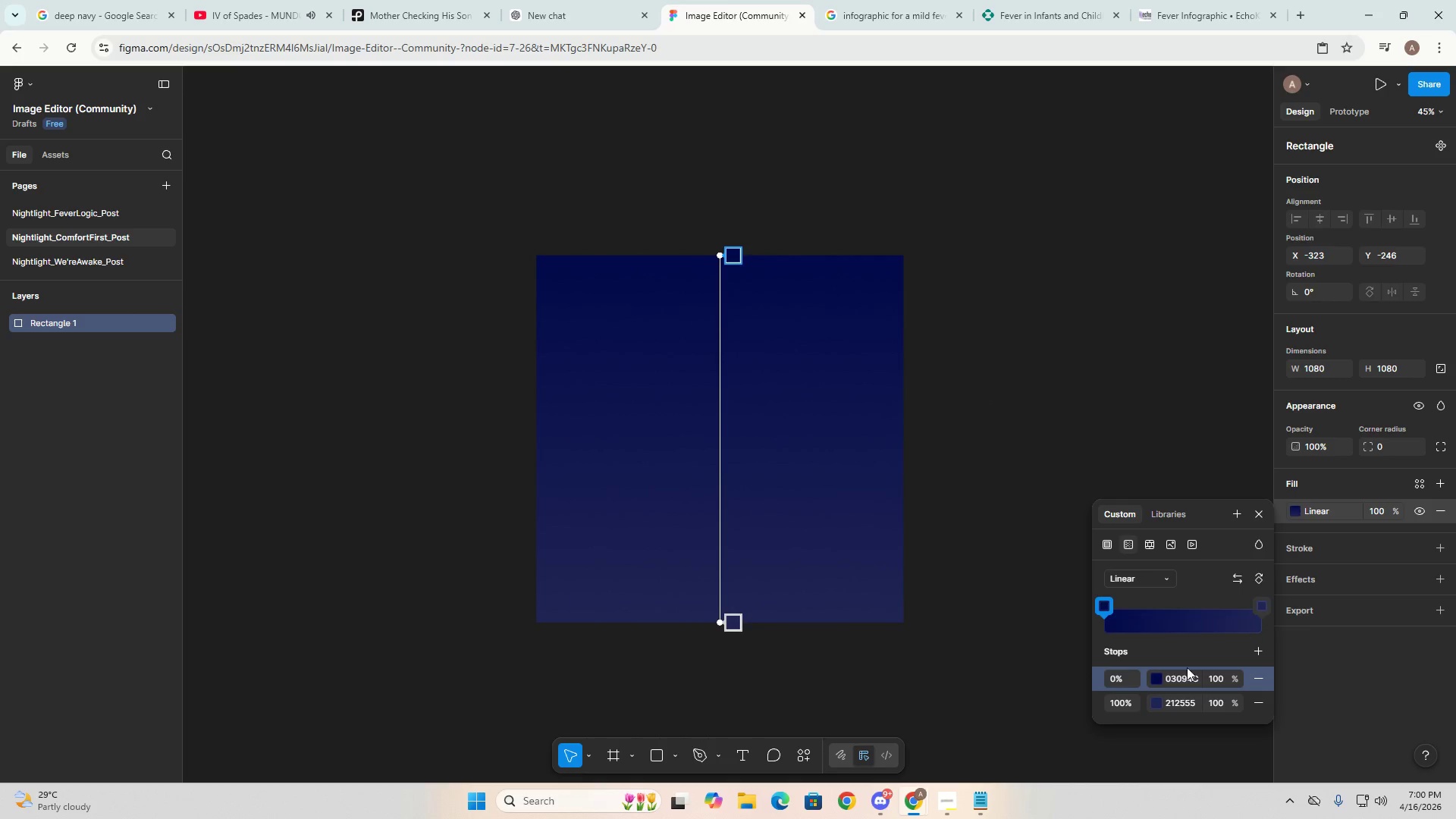 
left_click([1158, 701])
 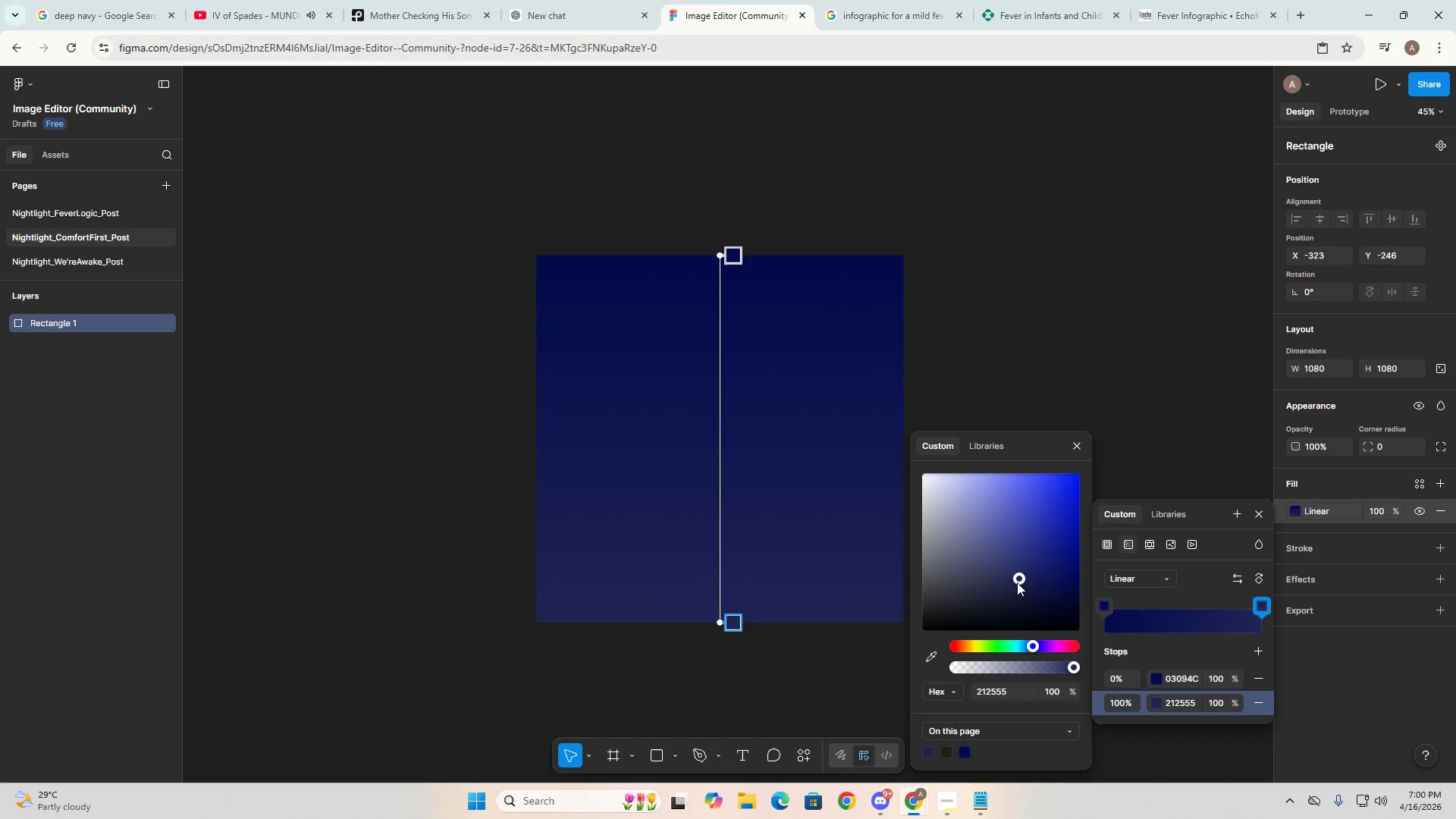 
left_click([1011, 584])
 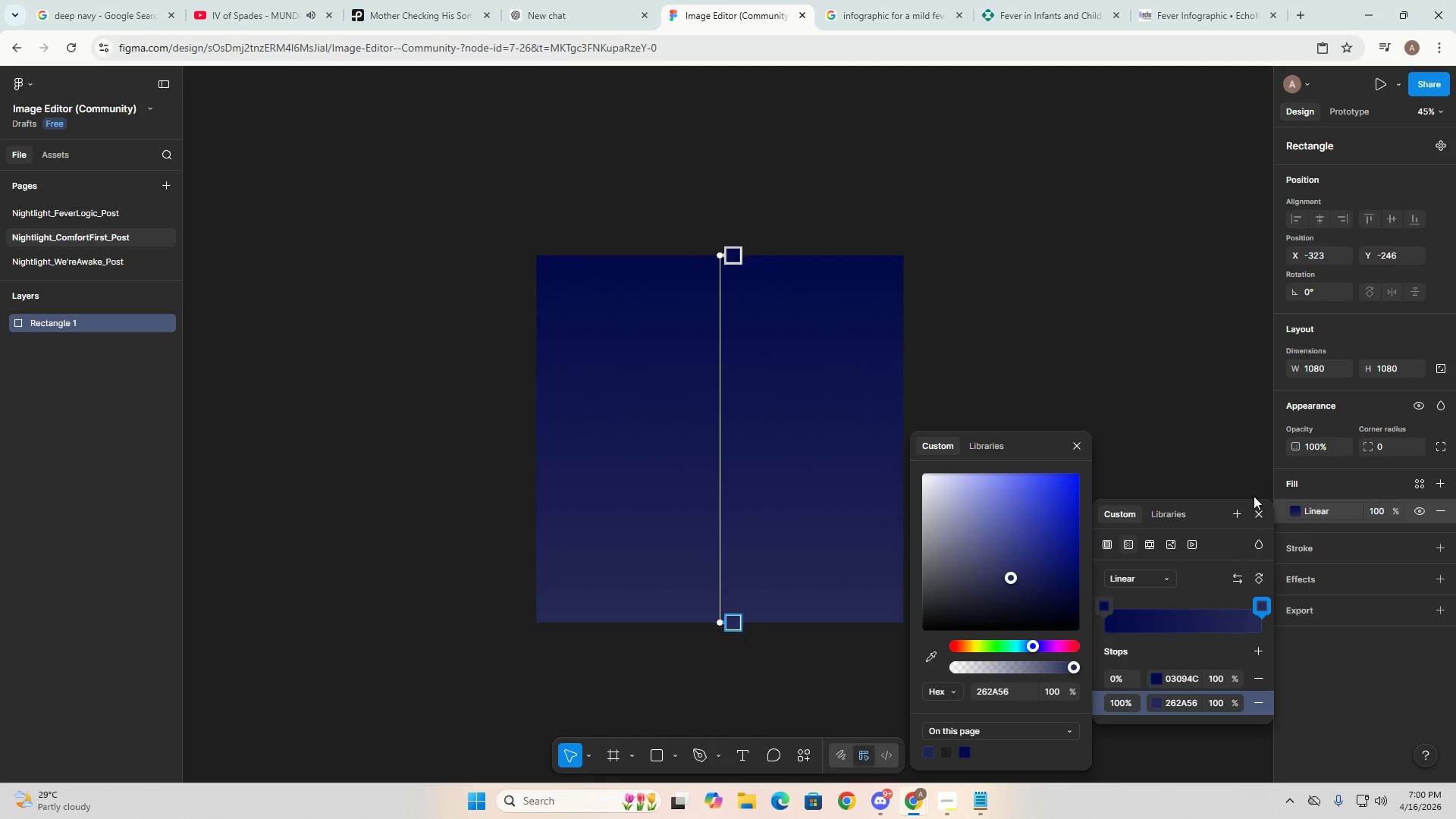 
left_click([1200, 397])
 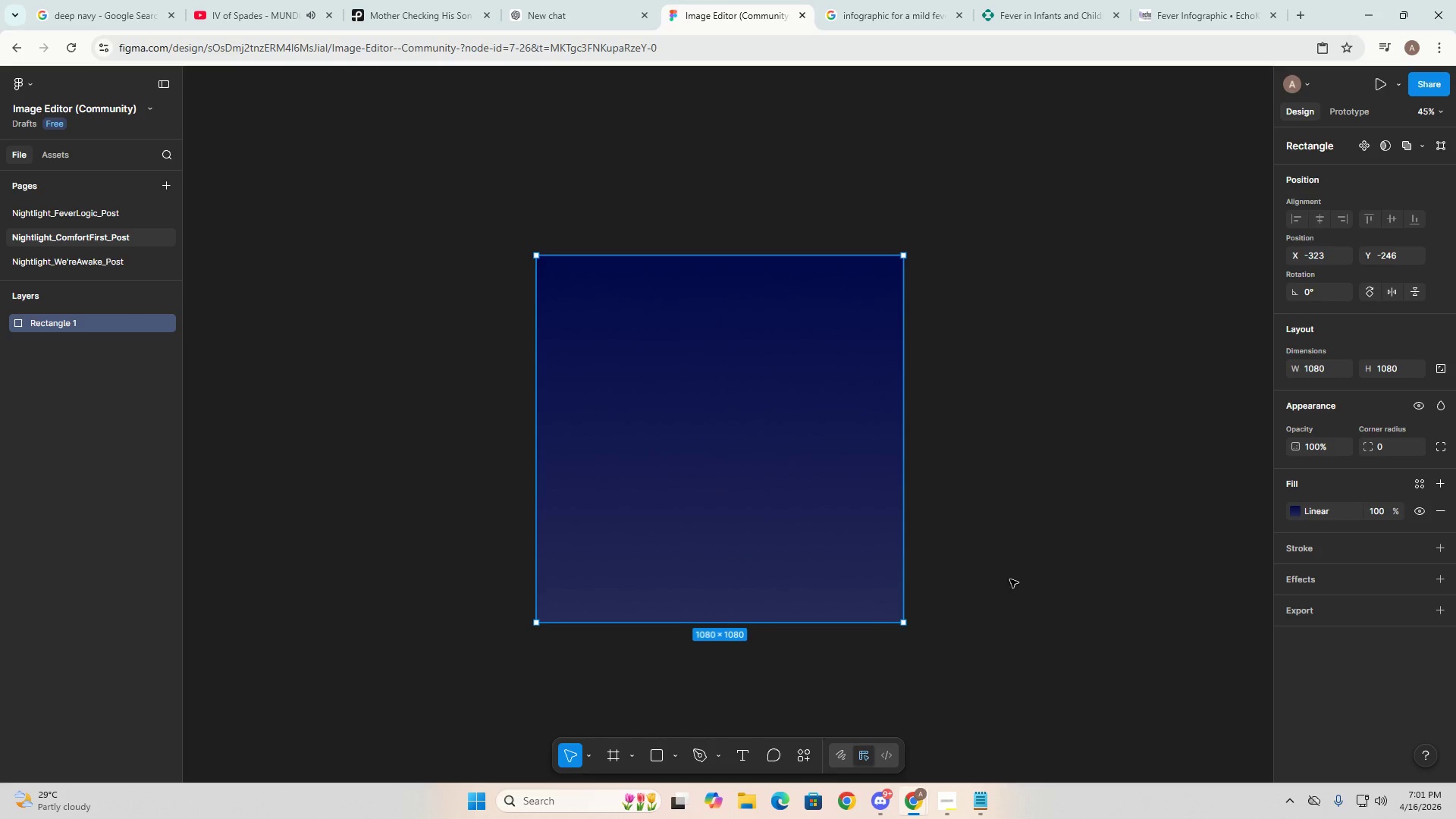 
key(Alt+AltLeft)
 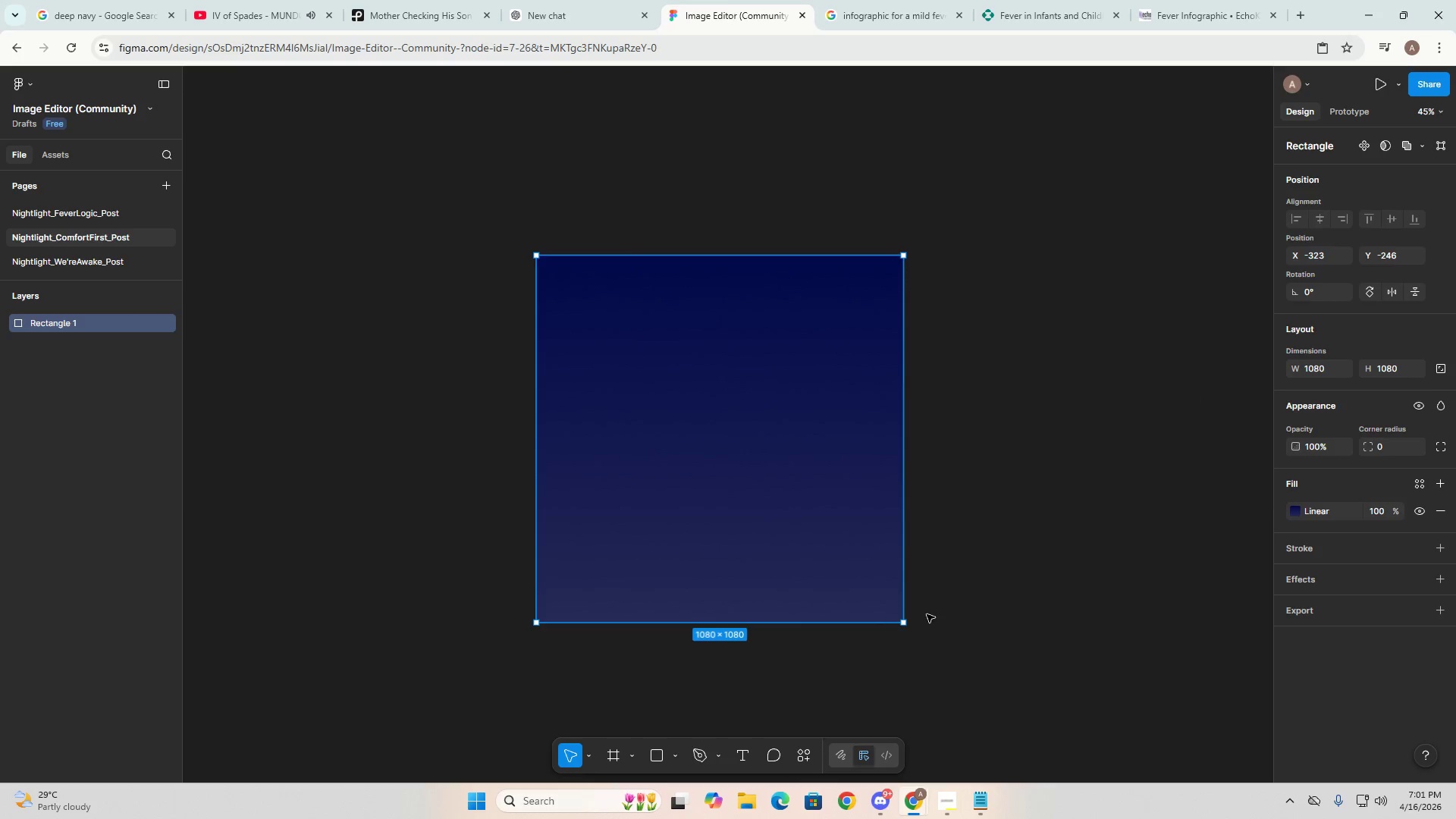 
key(Alt+Tab)
 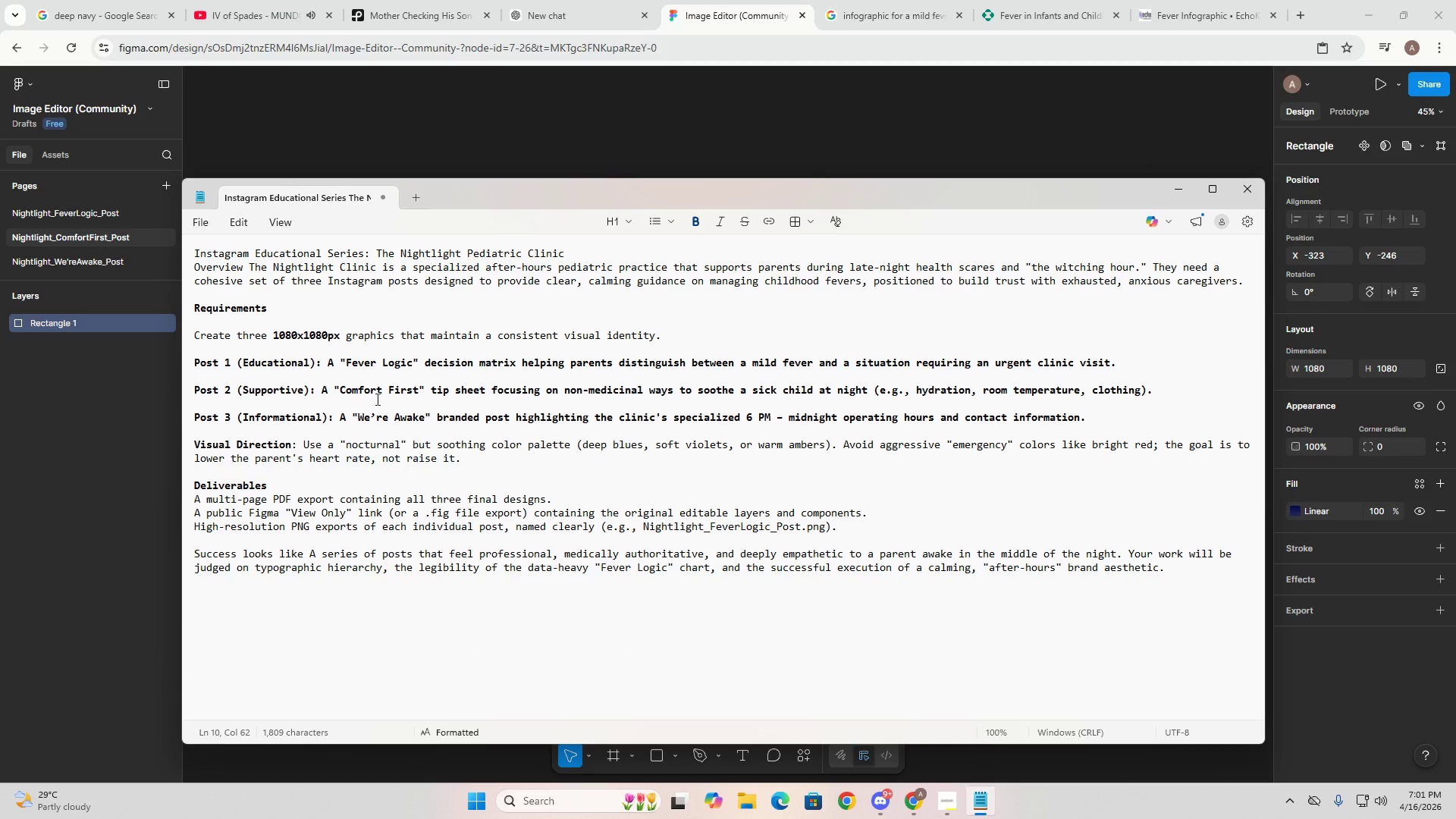 
left_click_drag(start_coordinate=[341, 384], to_coordinate=[415, 385])
 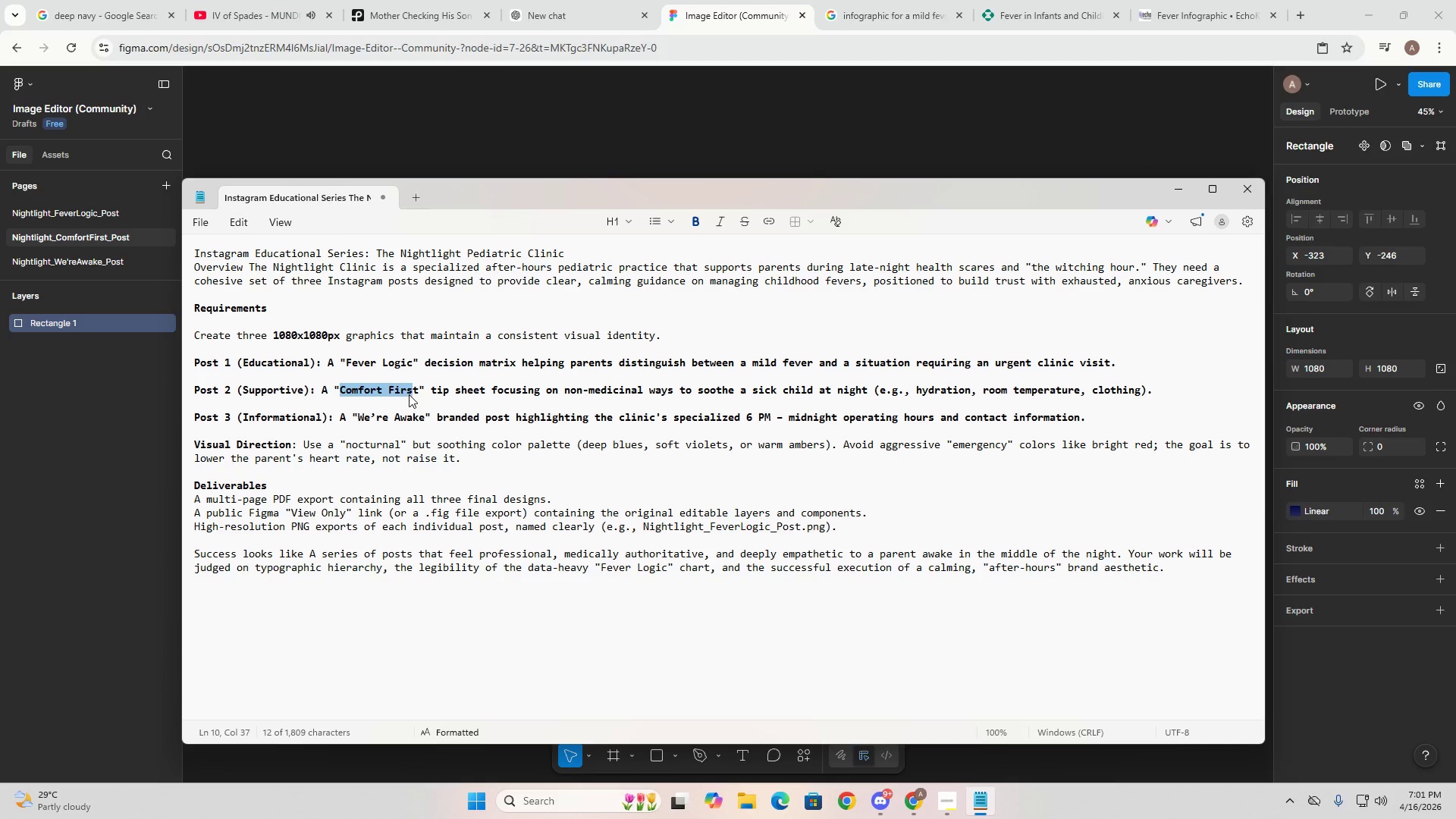 
left_click([414, 387])
 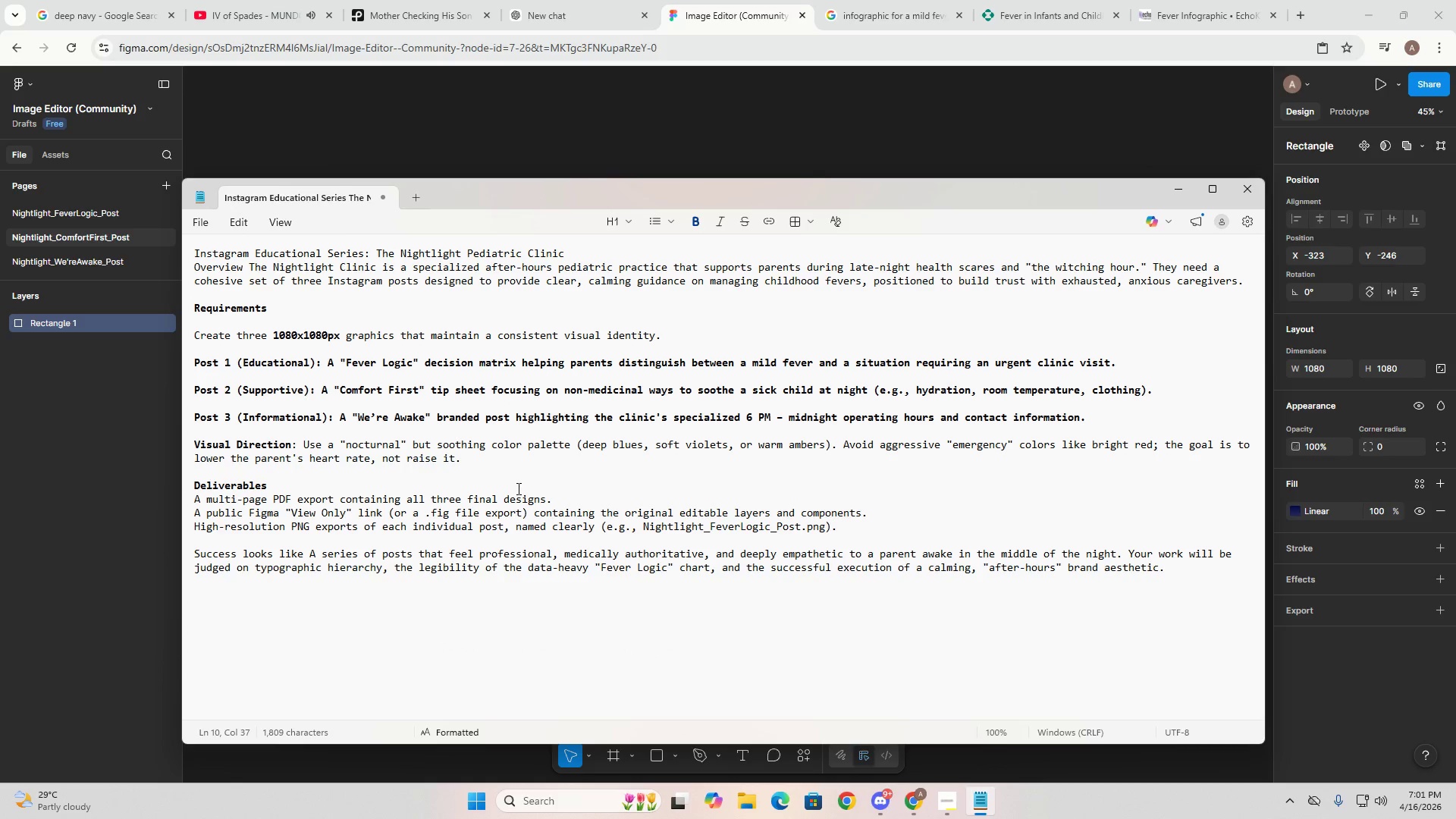 
left_click_drag(start_coordinate=[416, 391], to_coordinate=[345, 390])
 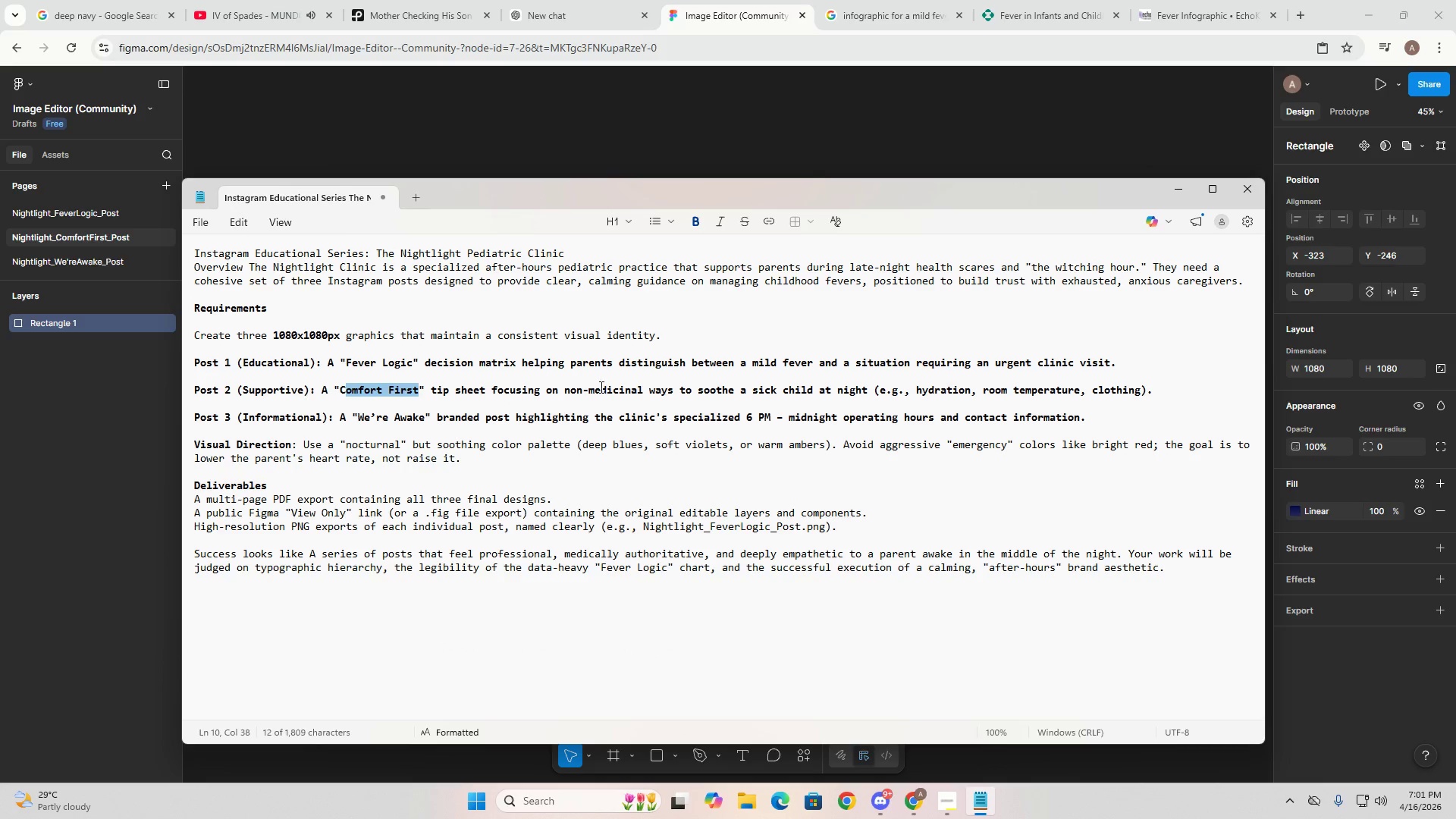 
left_click([601, 387])
 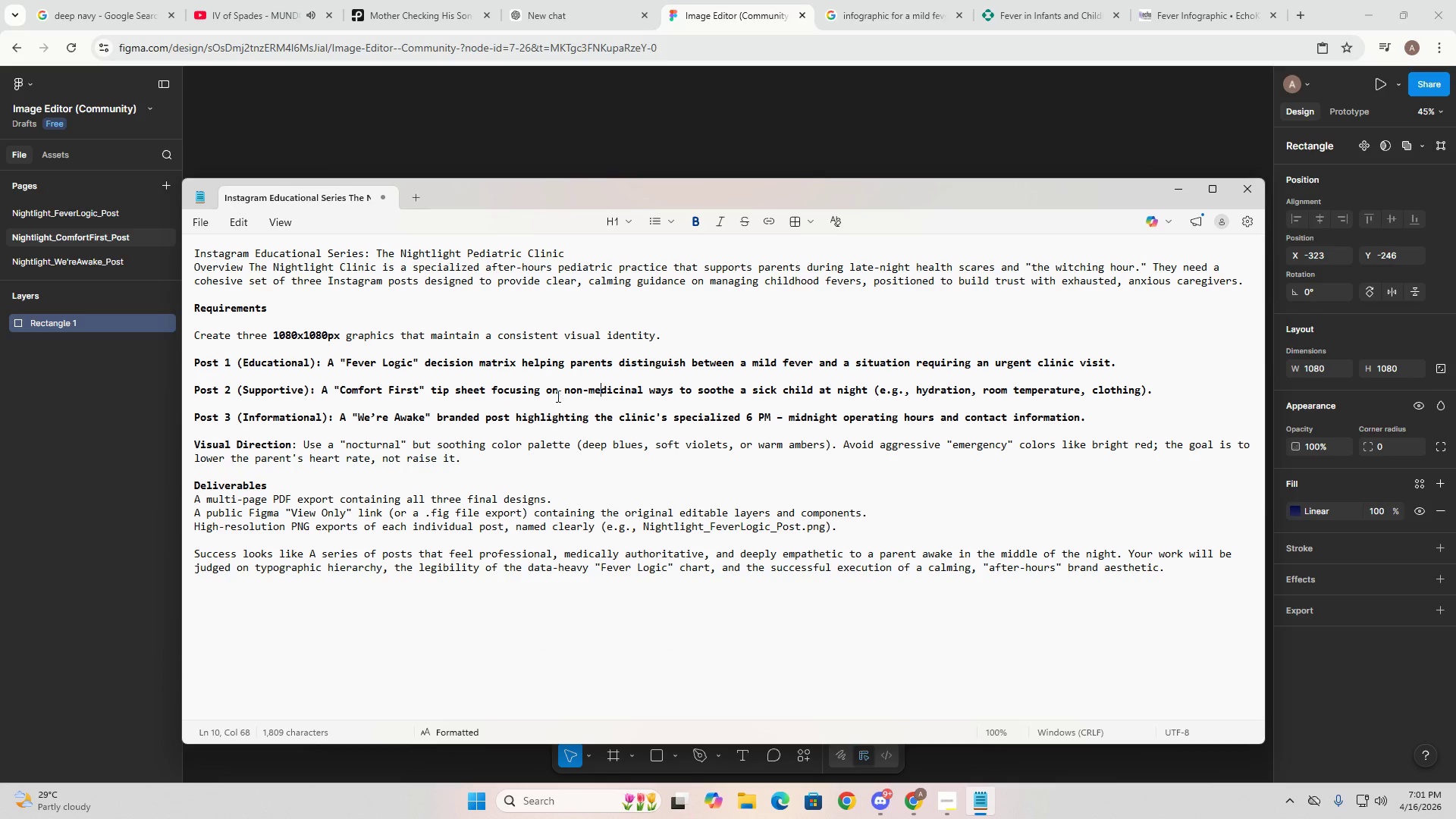 
left_click_drag(start_coordinate=[560, 393], to_coordinate=[866, 389])
 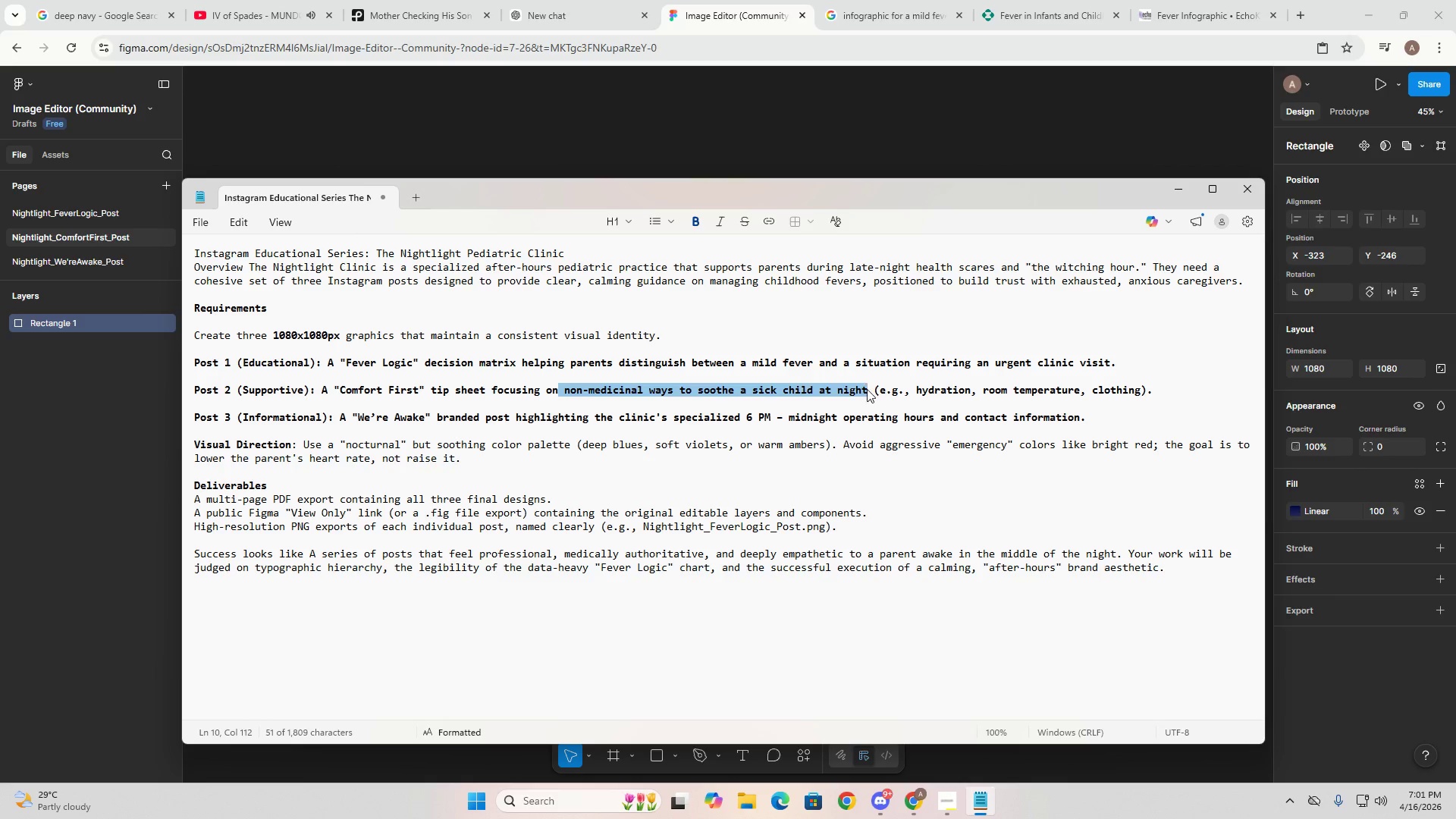 
key(Control+C)
 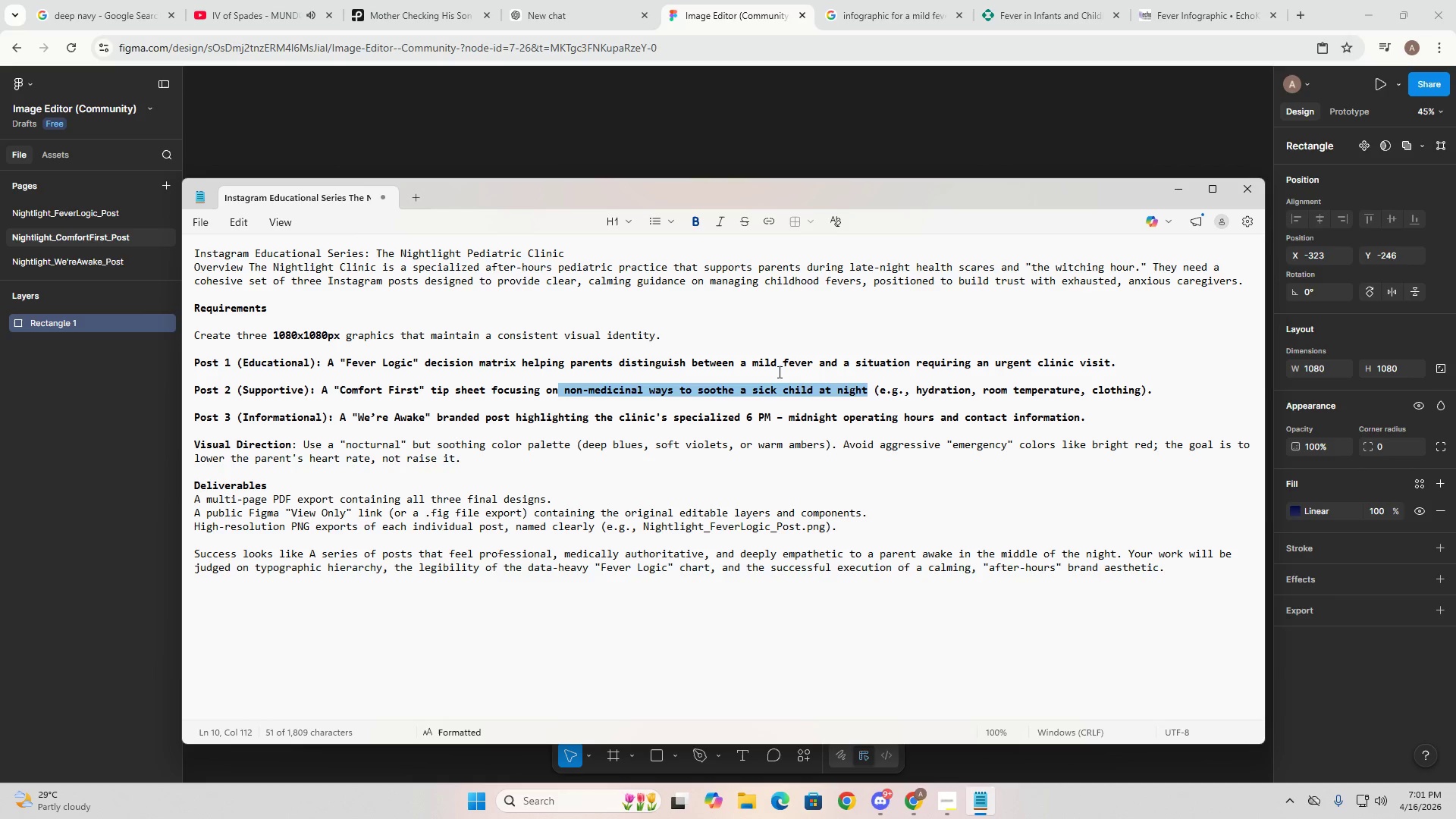 
key(Control+C)
 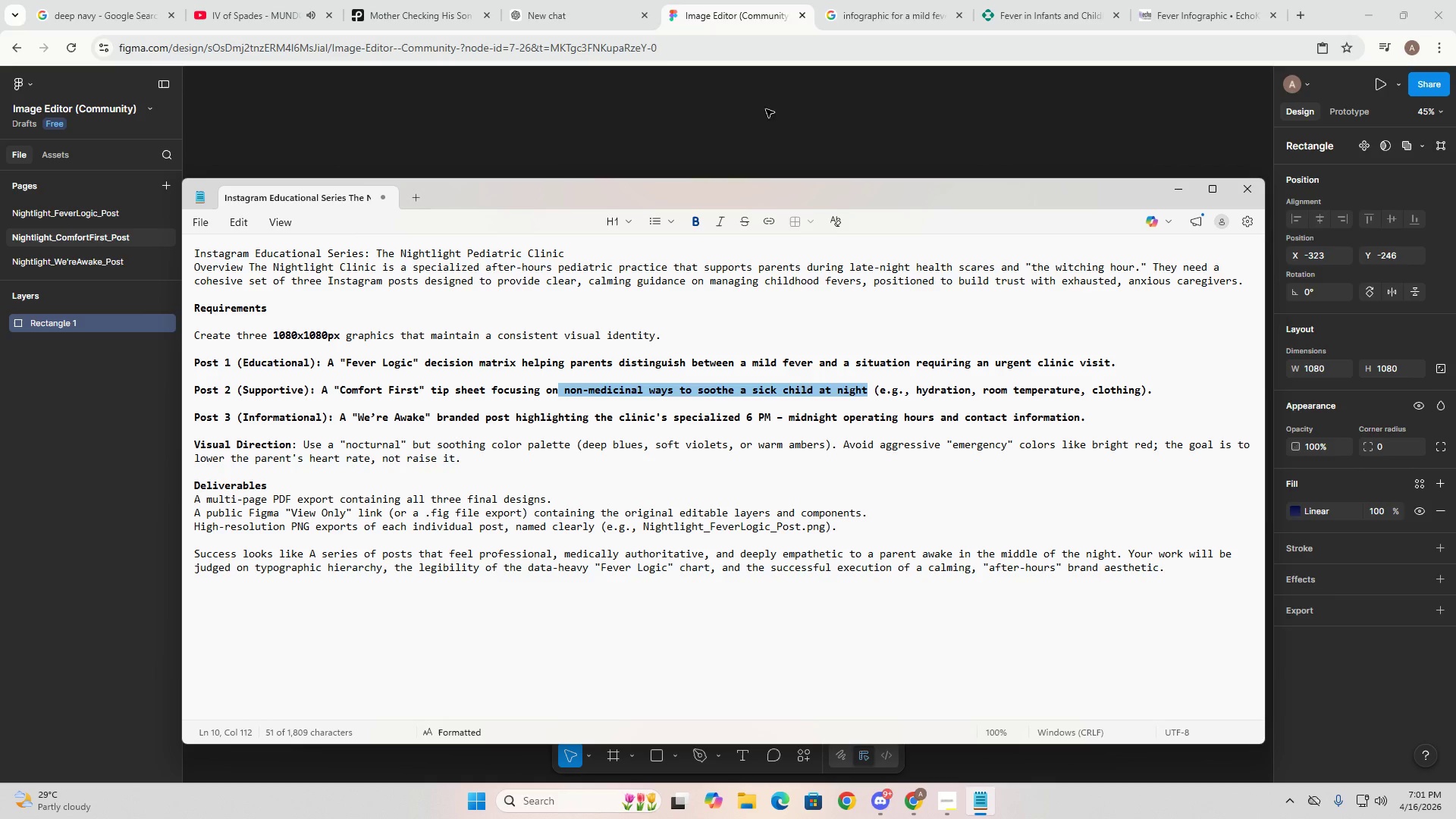 
key(Alt+AltLeft)
 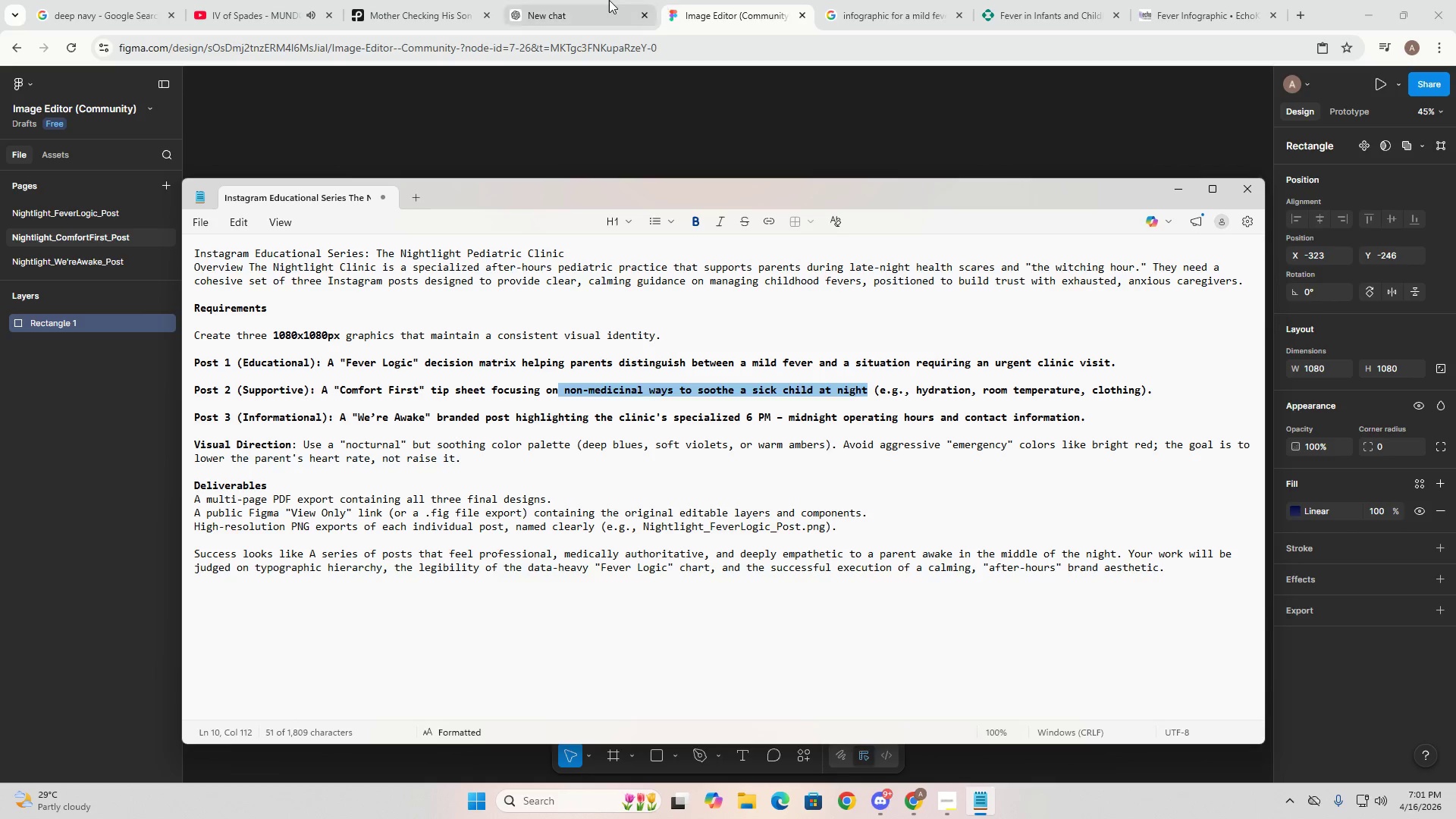 
left_click([609, 0])
 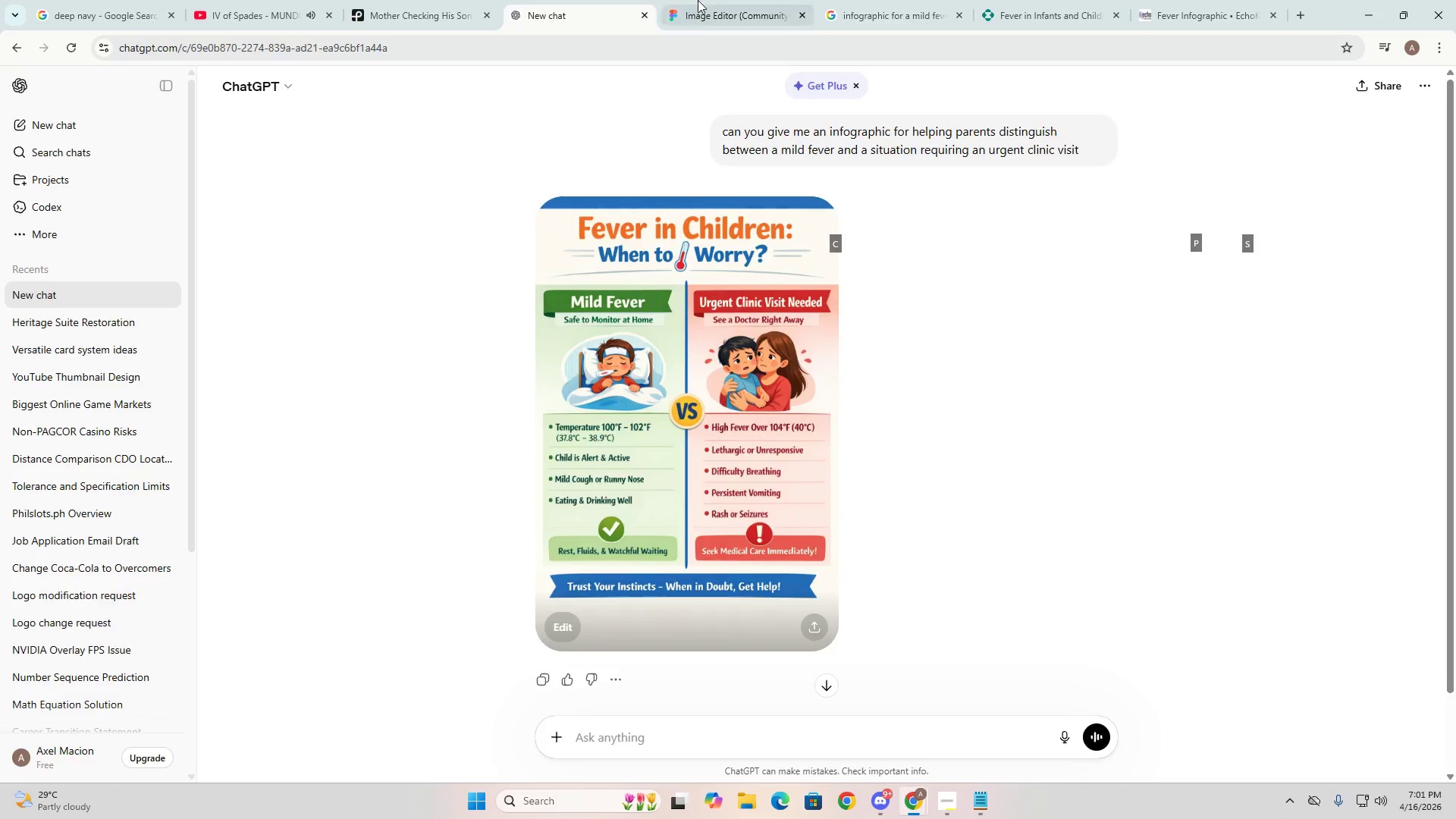 
double_click([579, 0])
 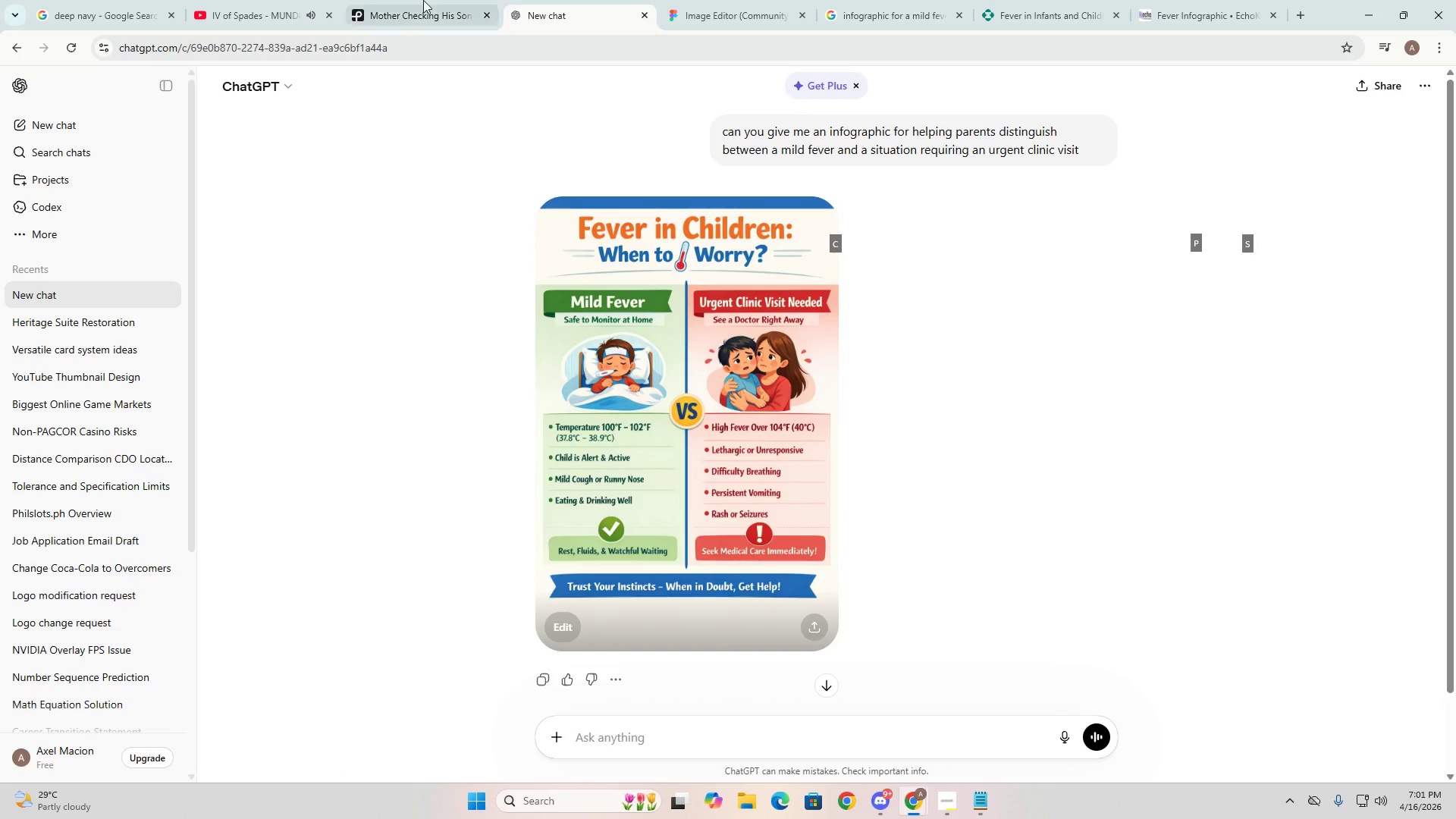 
triple_click([416, 0])
 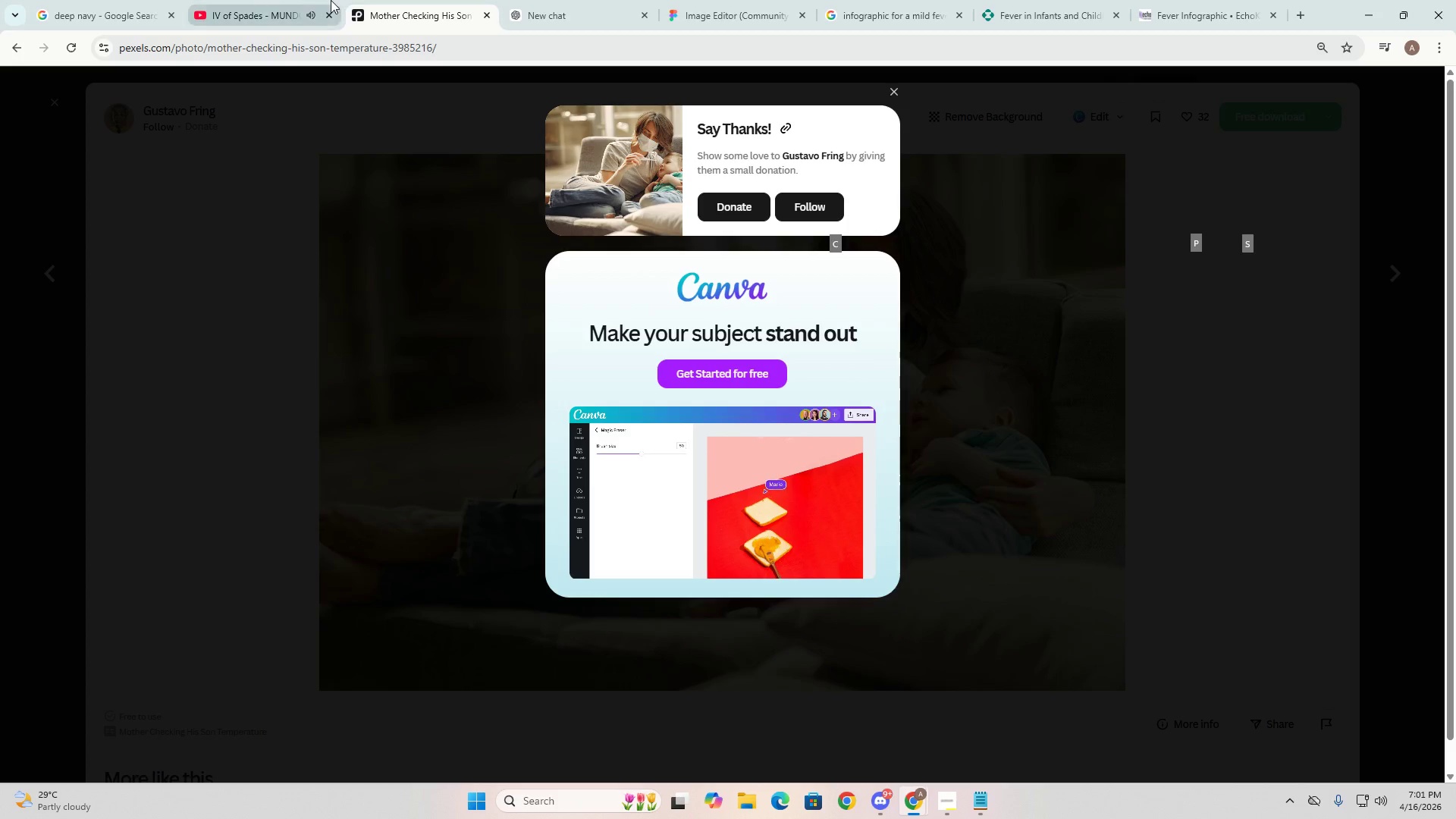 
left_click([331, 0])
 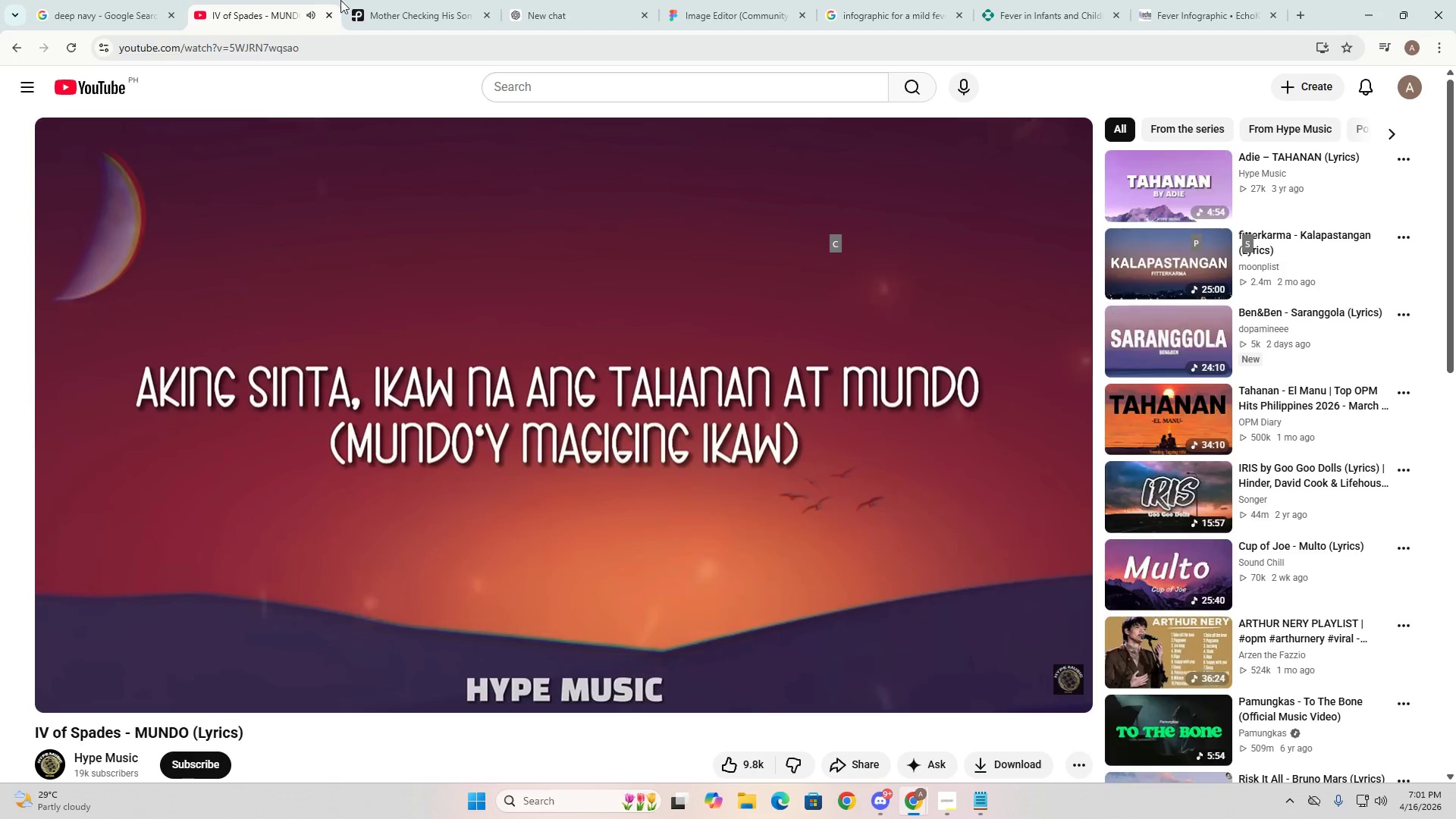 
left_click([458, 0])
 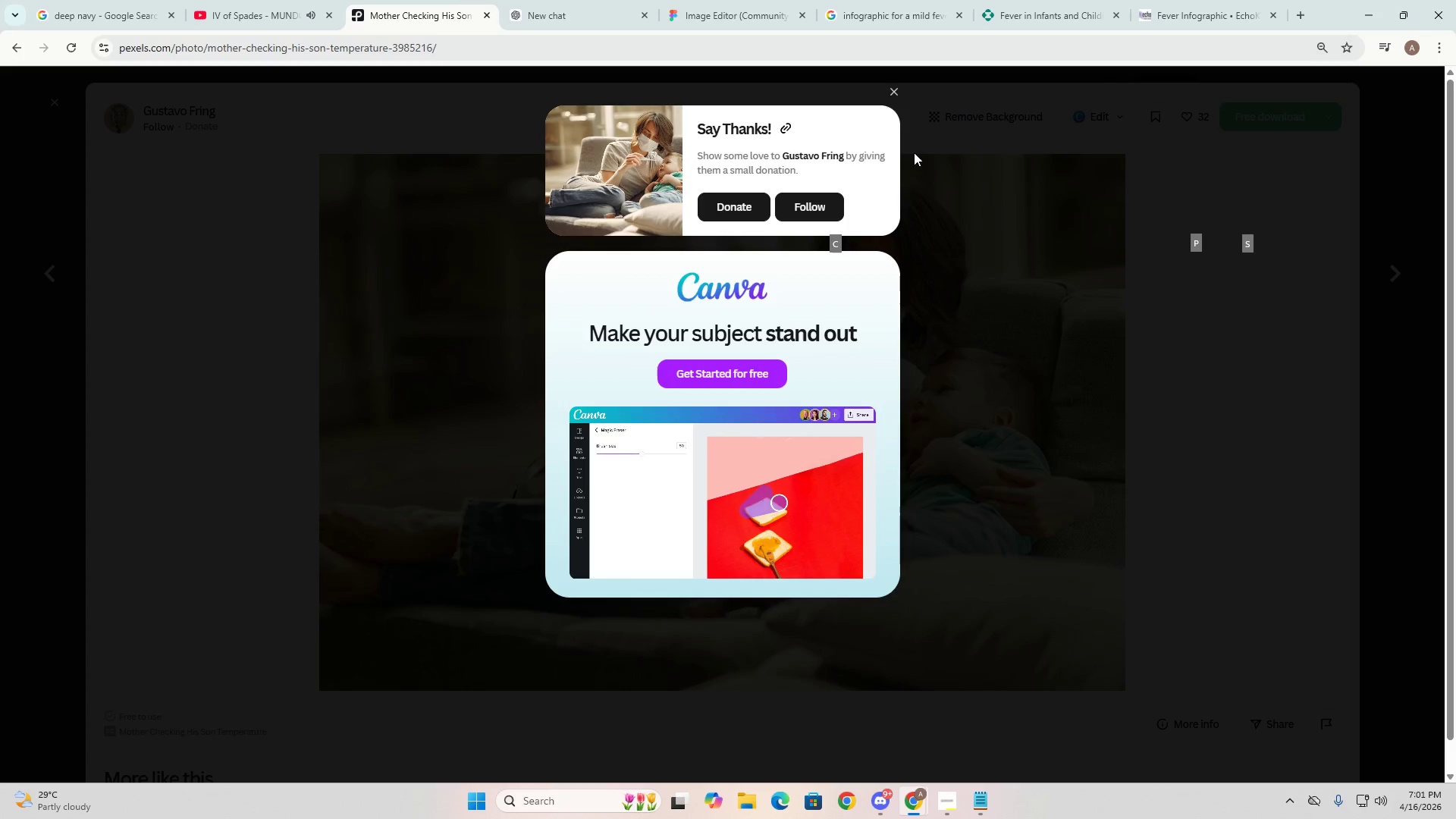 
key(Escape)
 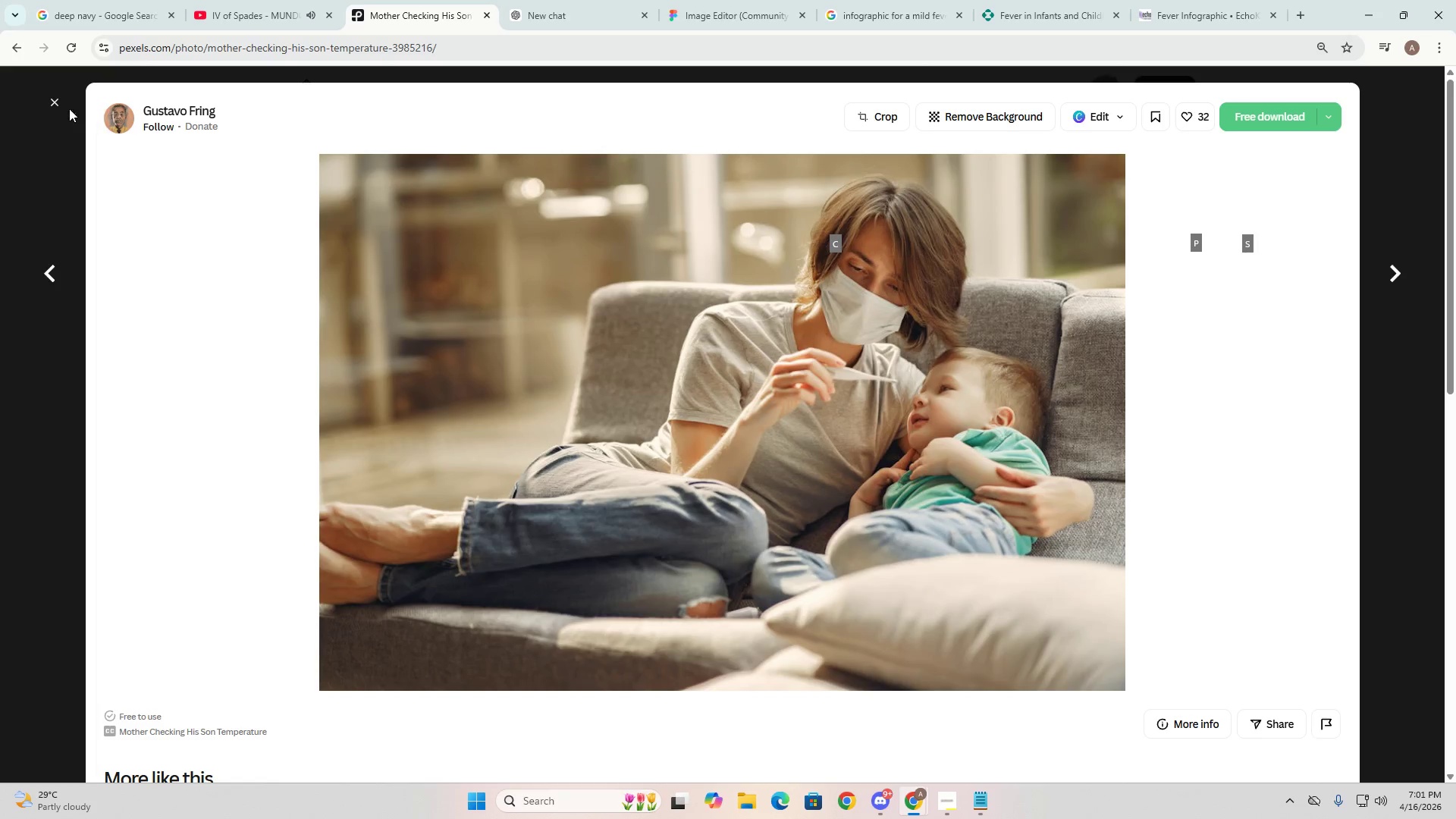 
left_click([55, 104])
 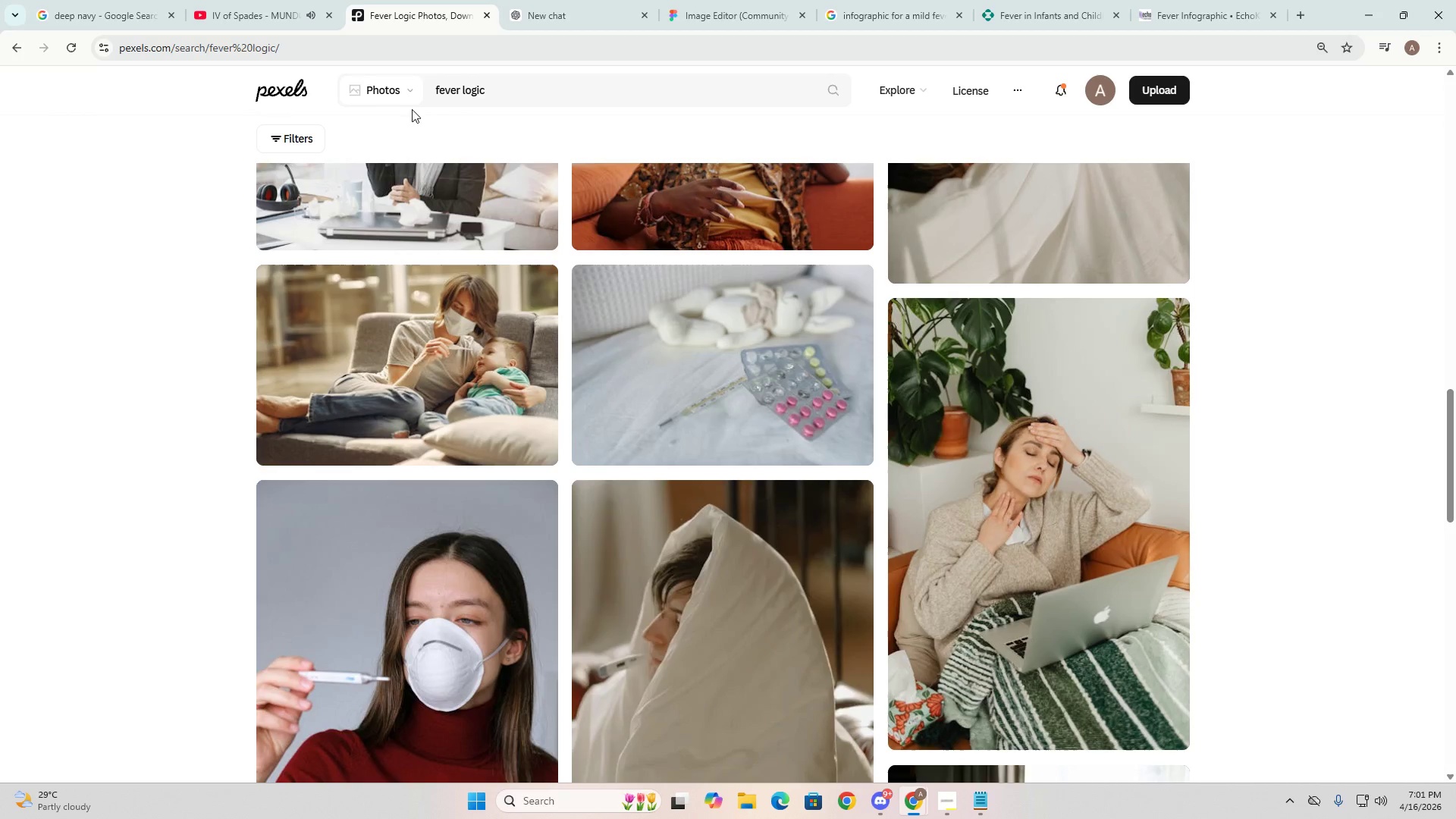 
left_click([491, 90])
 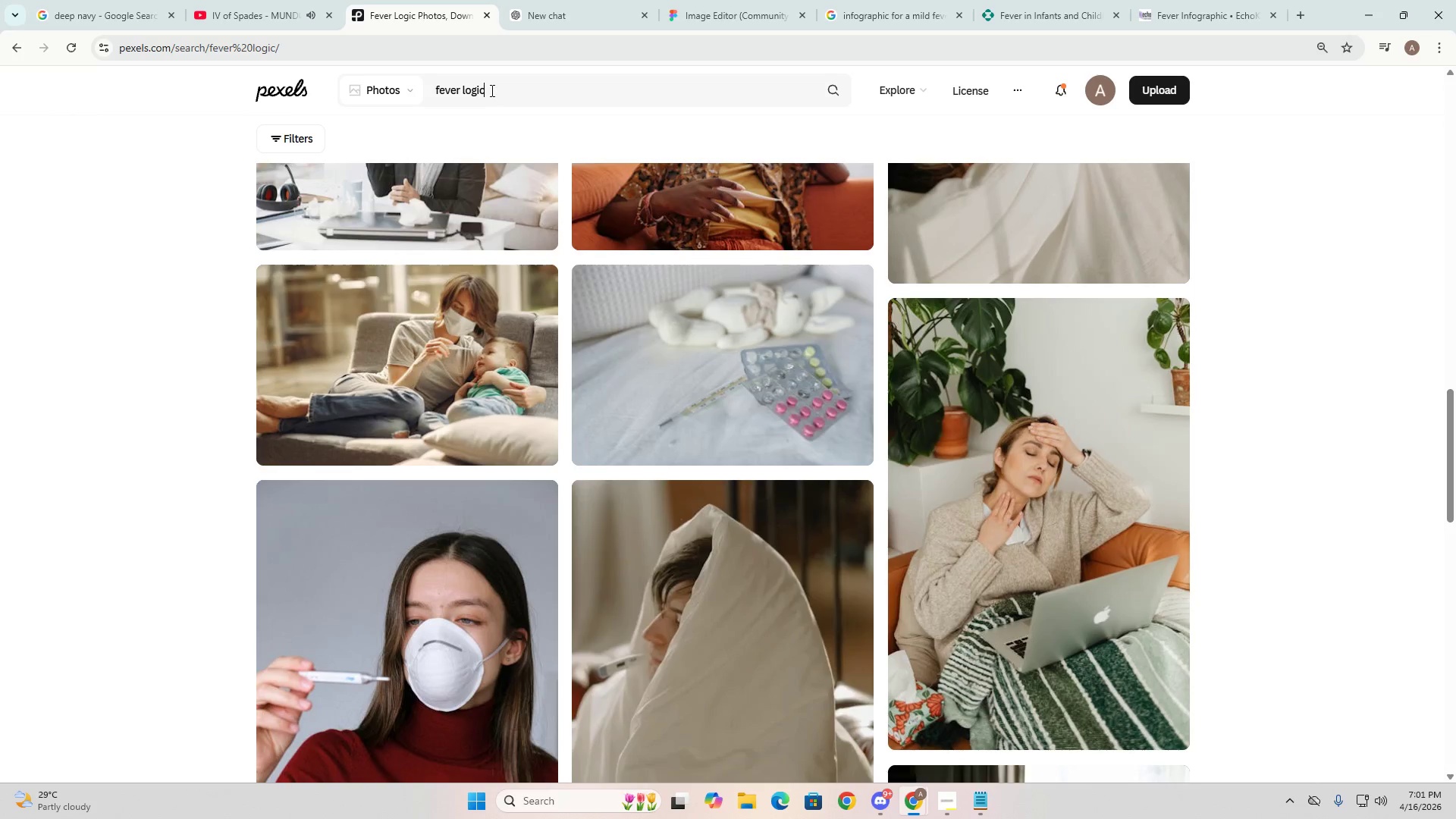 
key(Control+A)
 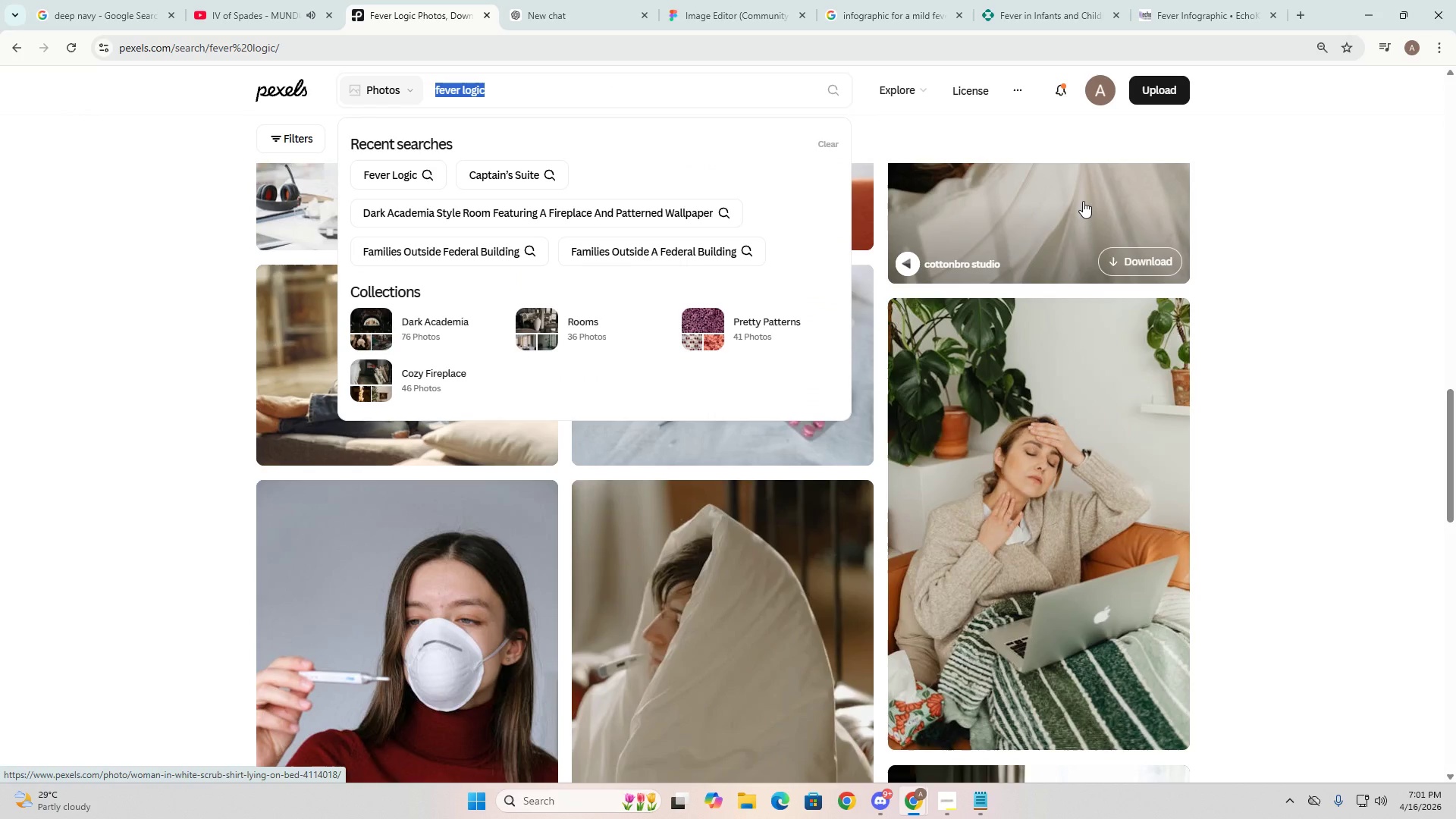 
type(fever remedy)
 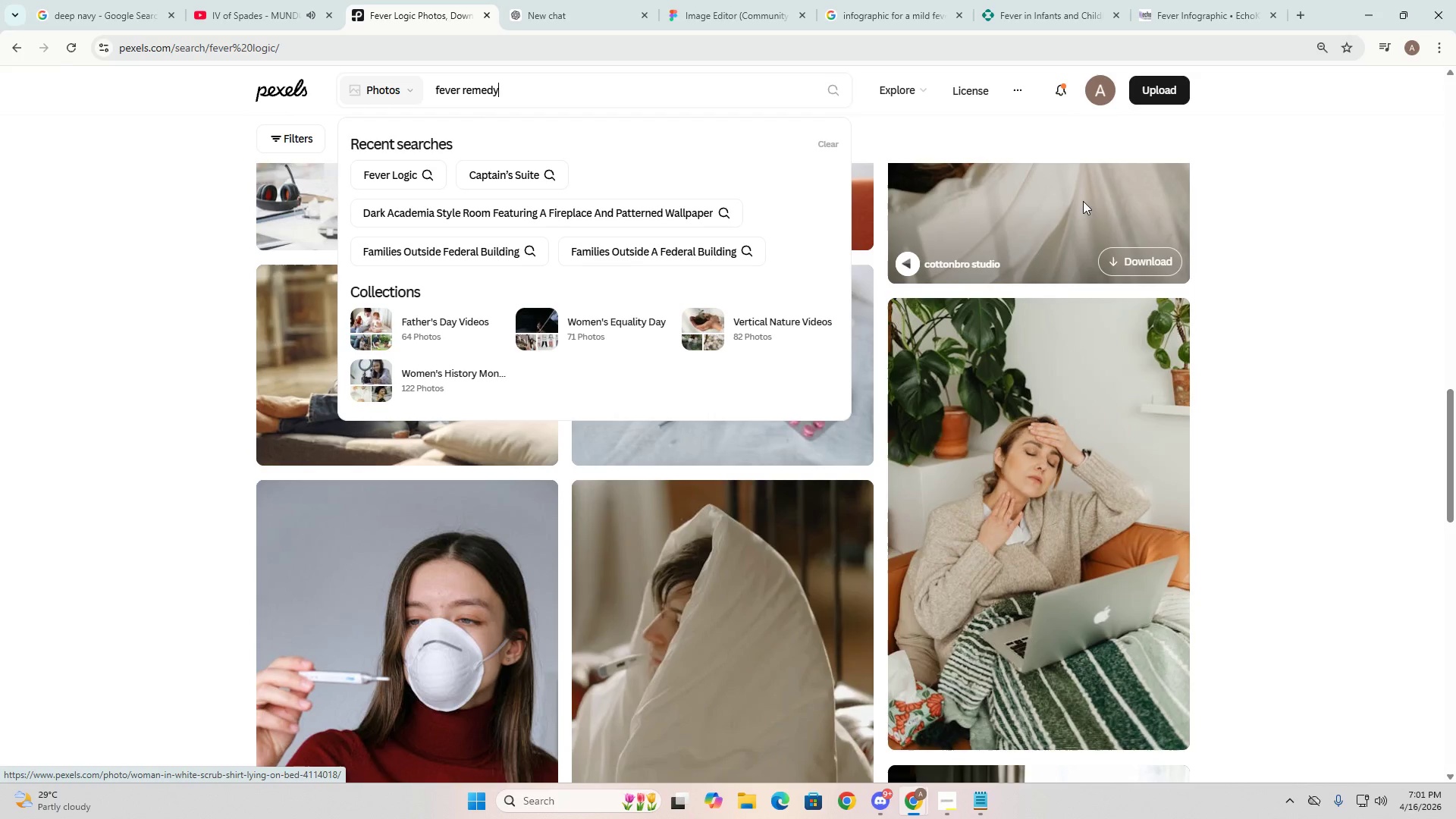 
key(Enter)
 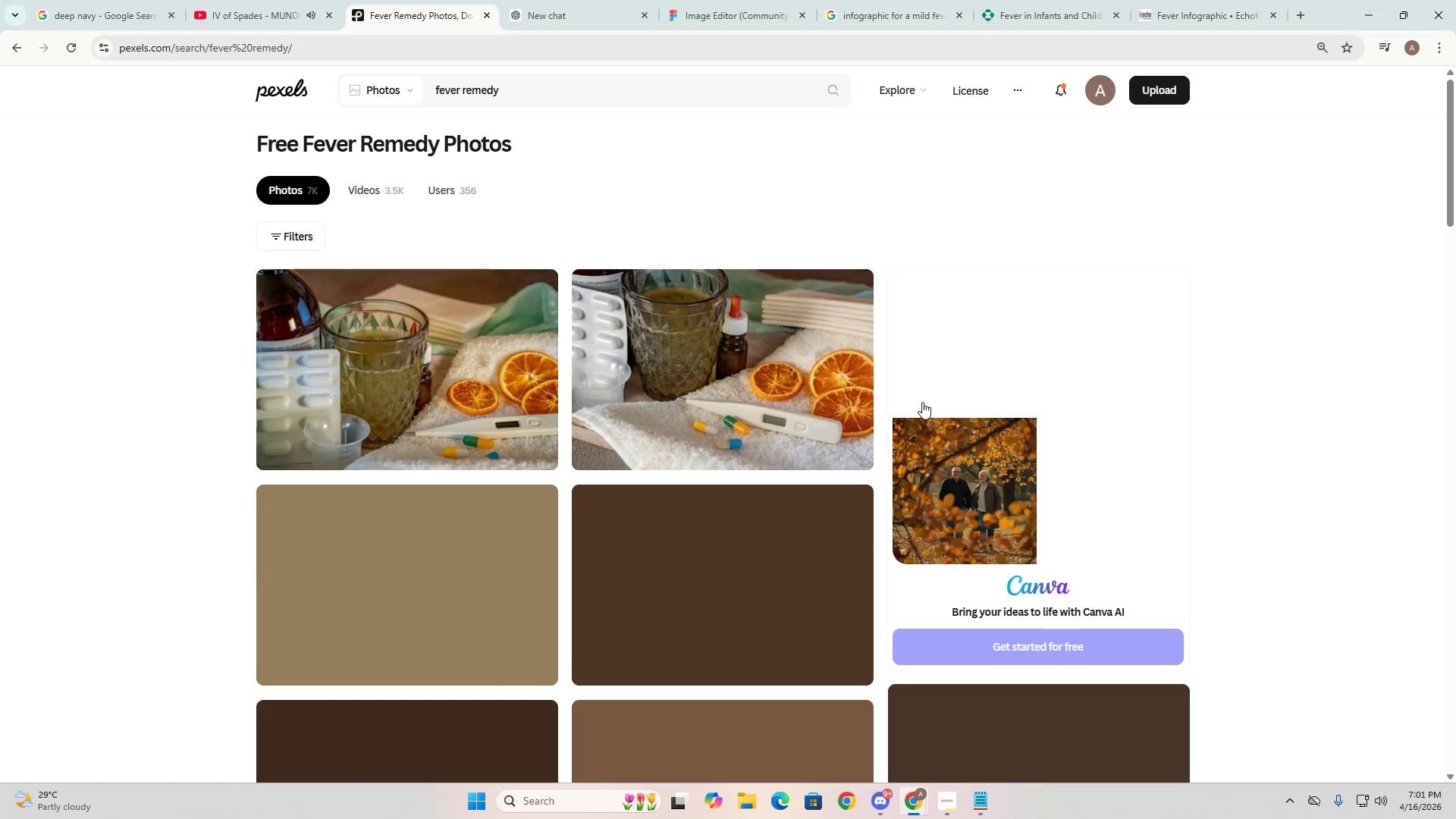 
left_click([623, 94])
 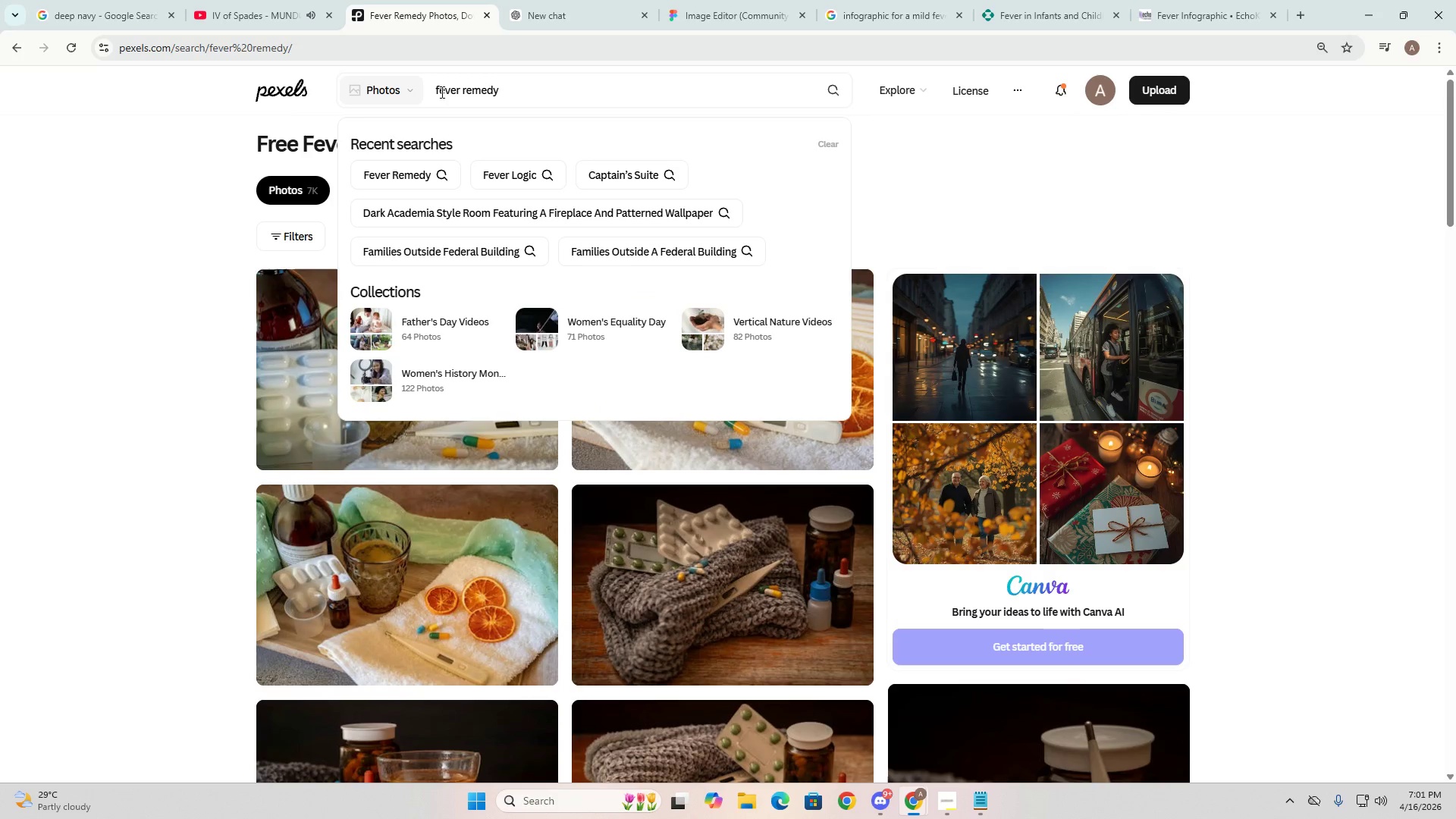 
left_click([436, 92])
 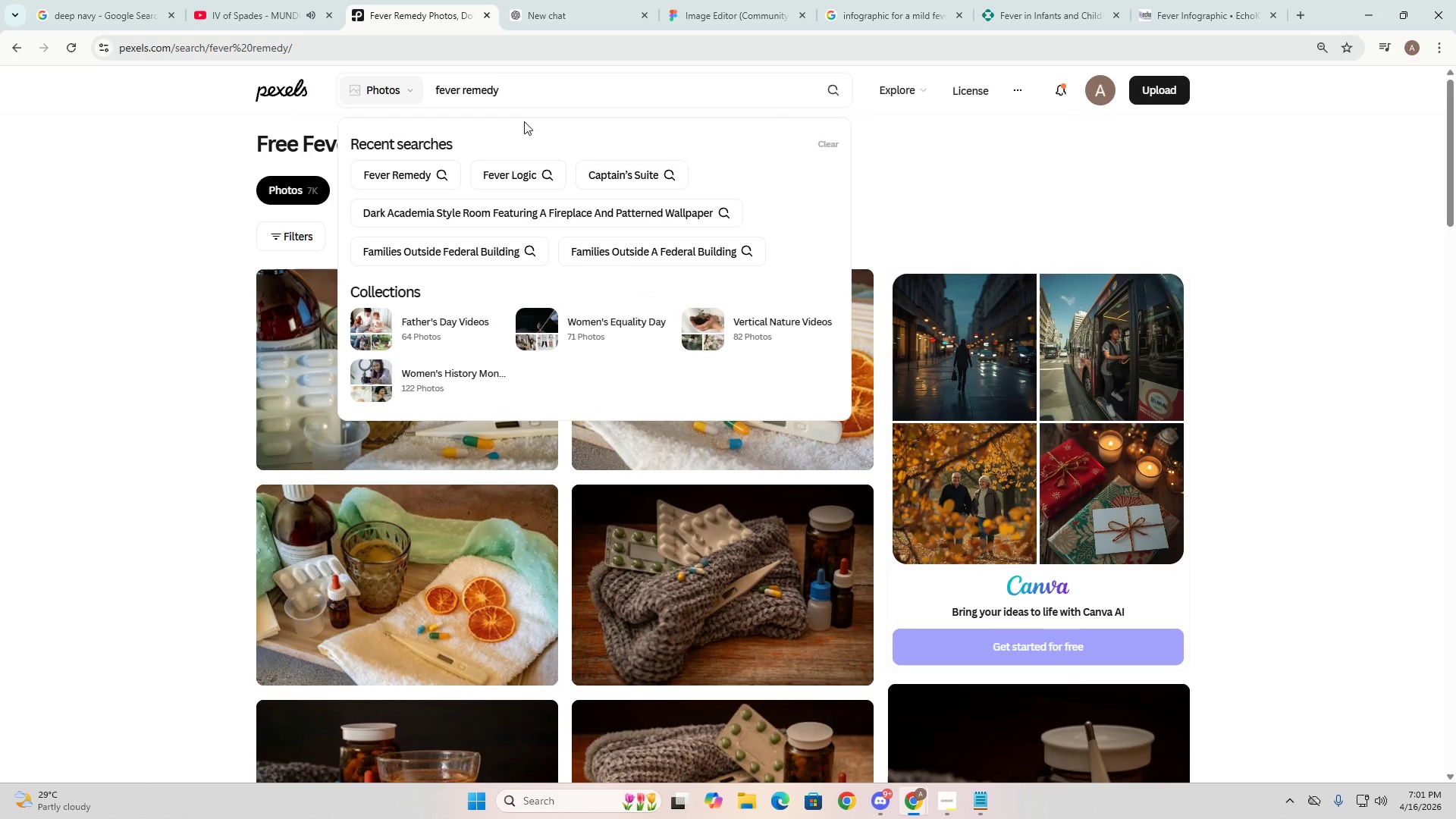 
type(c)
key(Backspace)
type(if)
 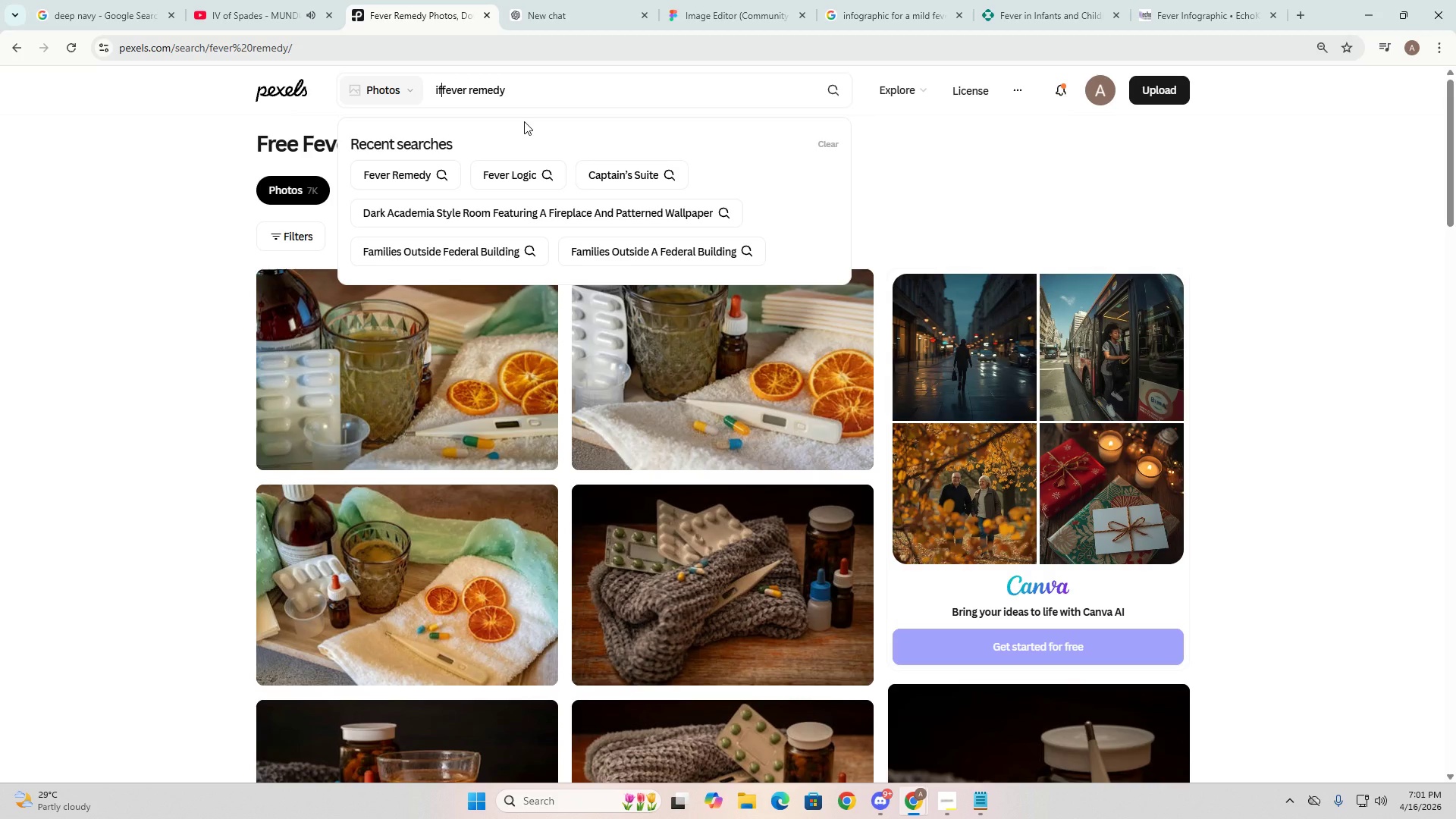 
key(Alt+AltLeft)
 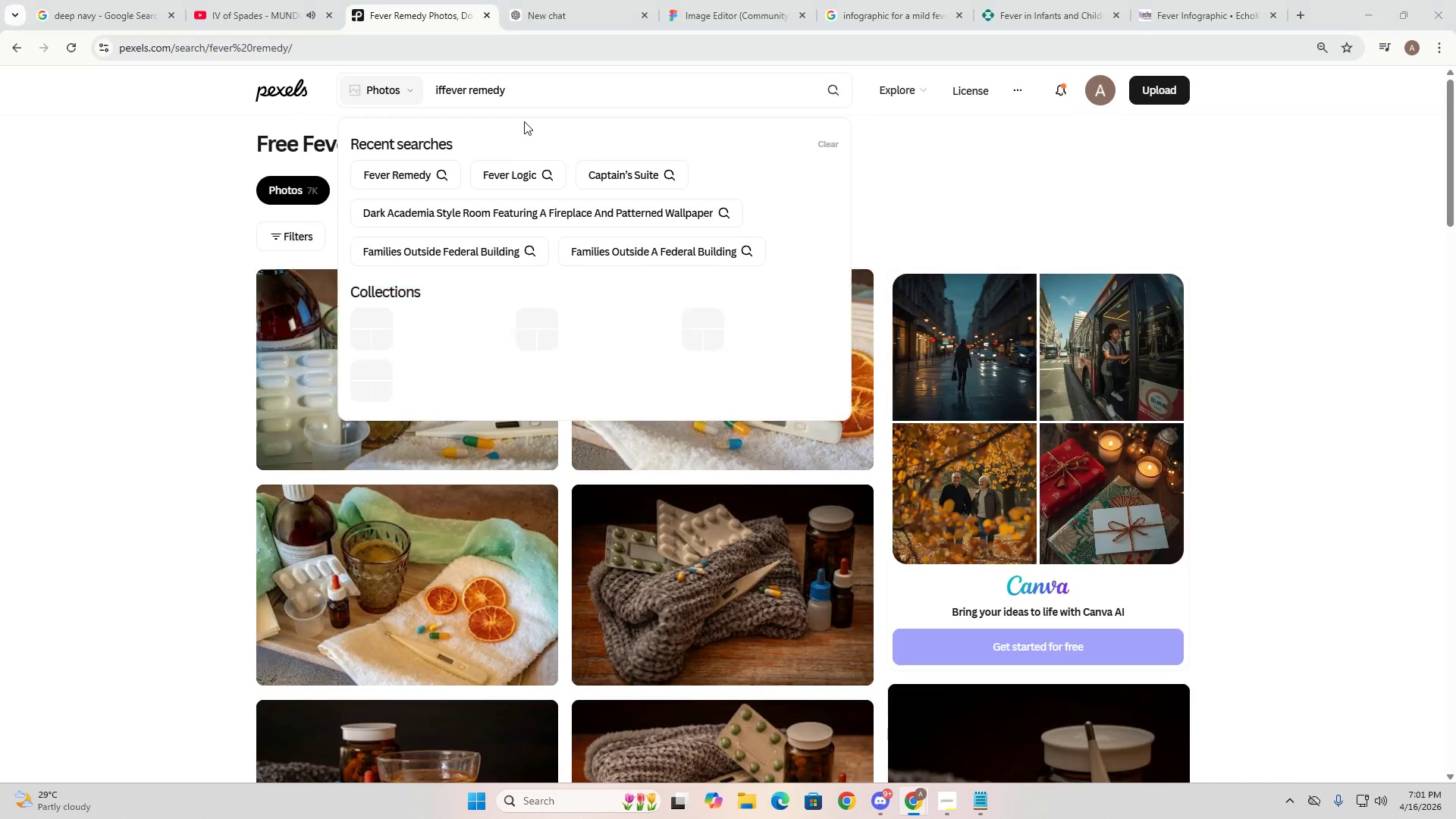 
key(Alt+Tab)
 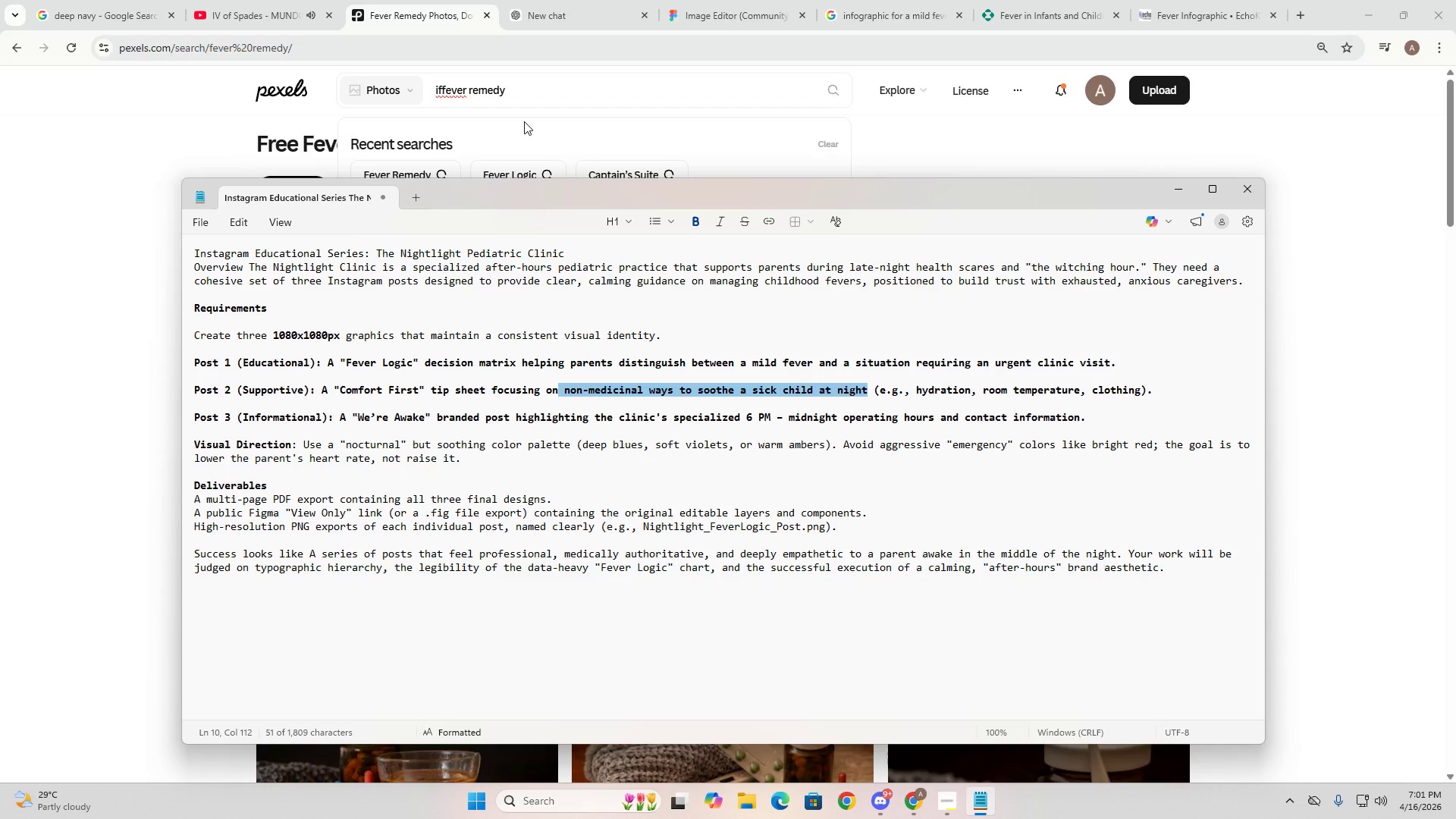 
key(Alt+AltLeft)
 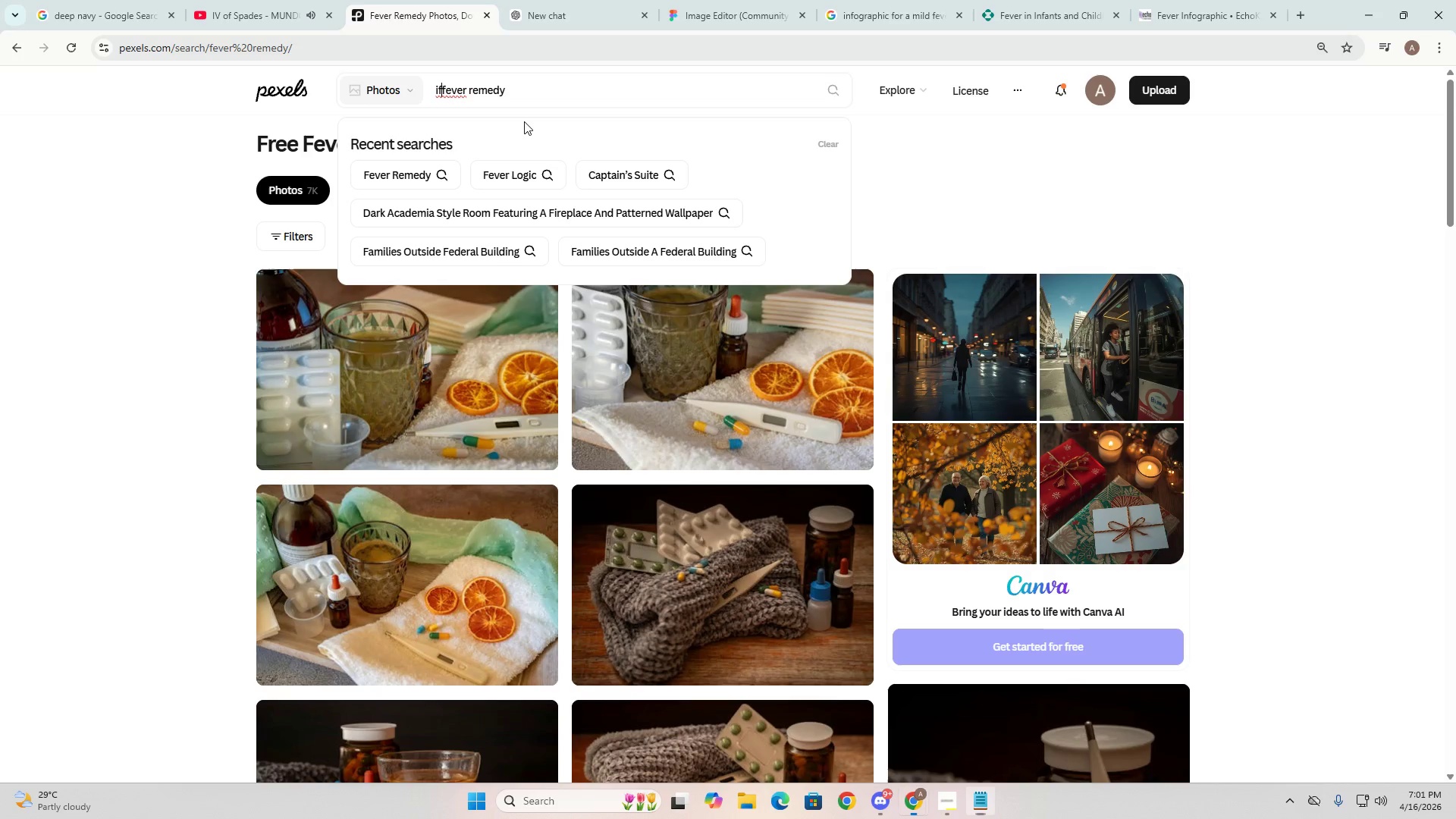 
key(Tab)
key(Backspace)
key(Backspace)
key(Backspace)
type(chilkd)
key(Backspace)
key(Backspace)
key(Backspace)
type(ld )
 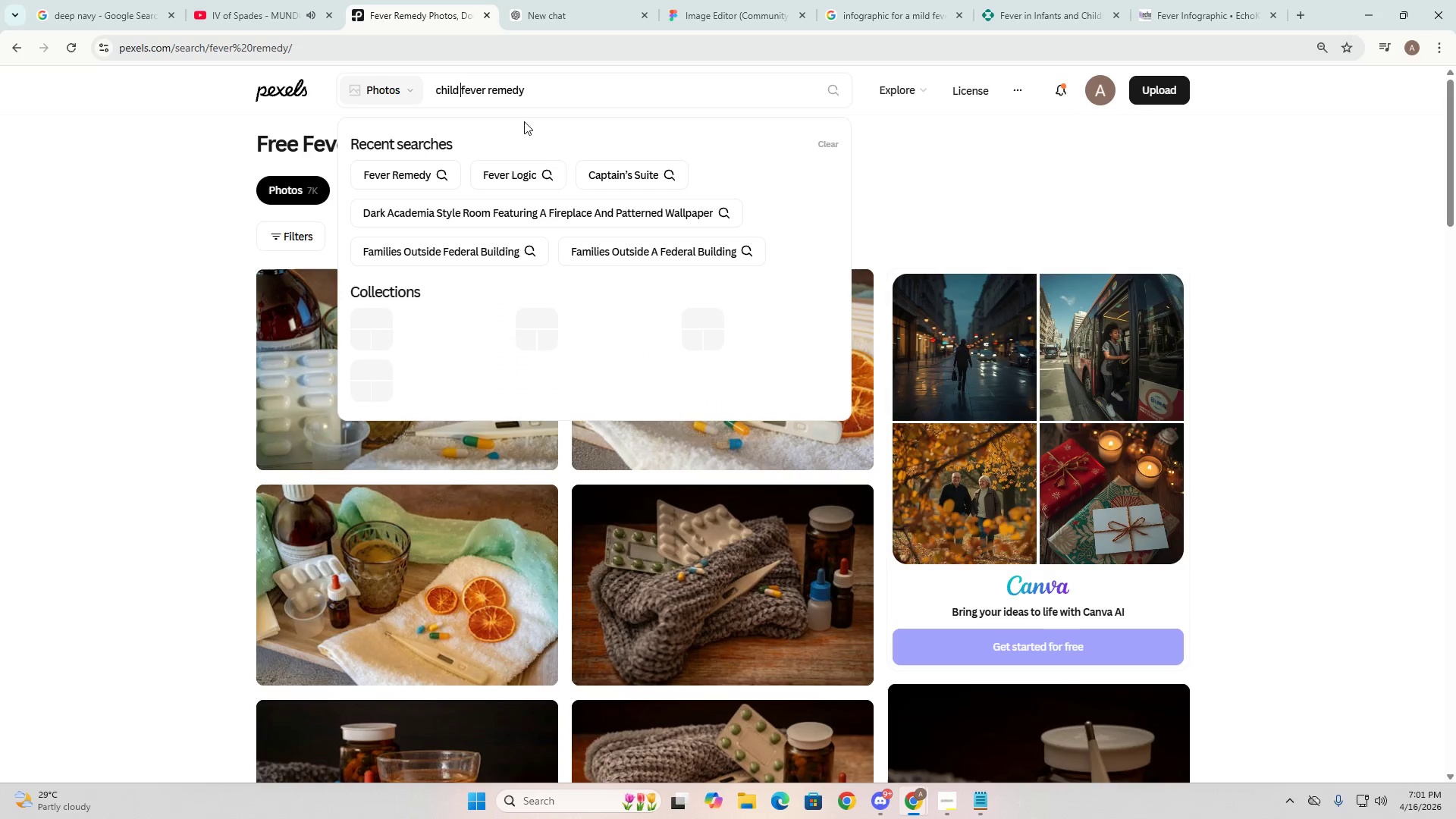 
key(Enter)
 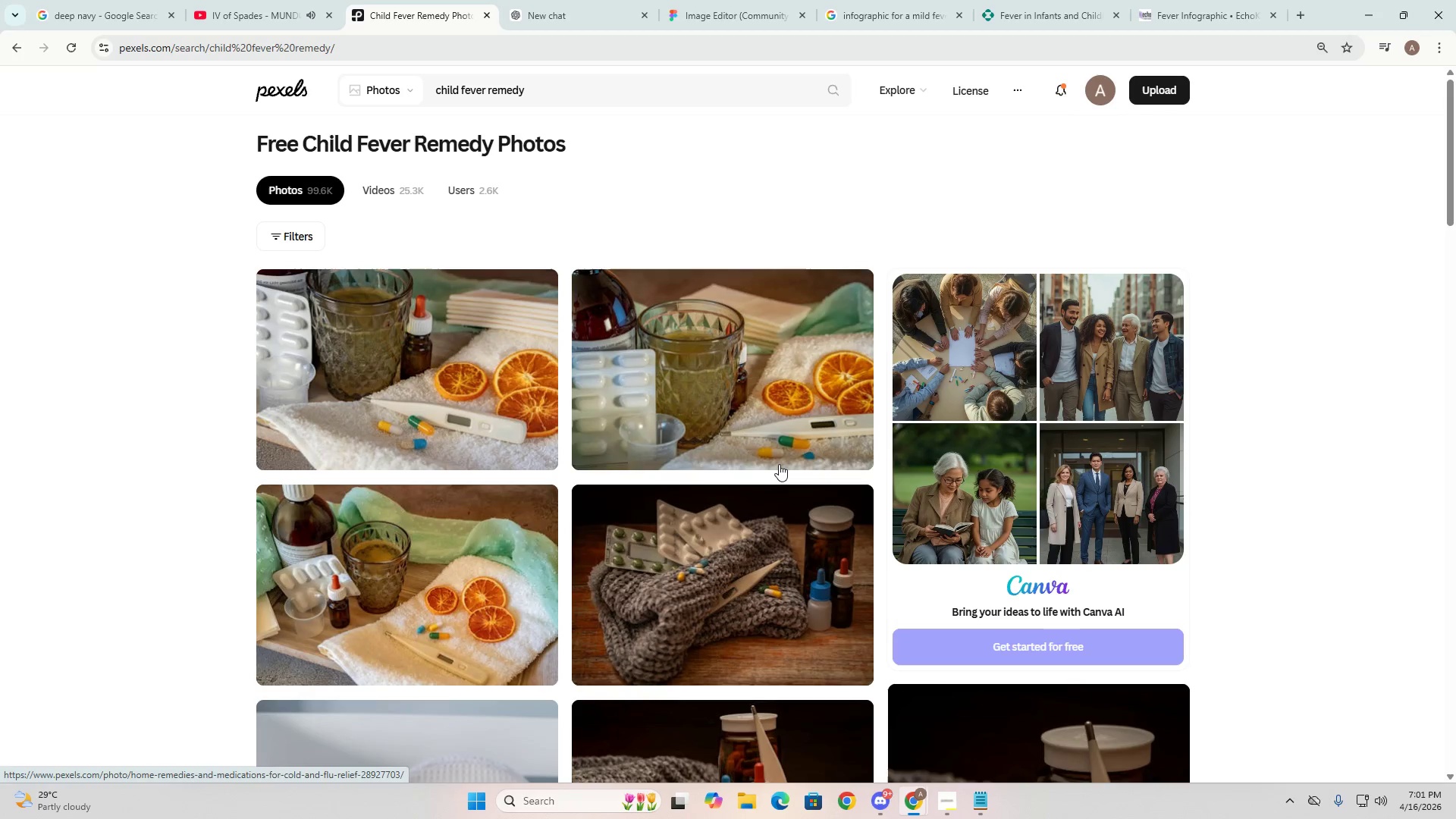 
scroll: coordinate [919, 532], scroll_direction: down, amount: 26.0
 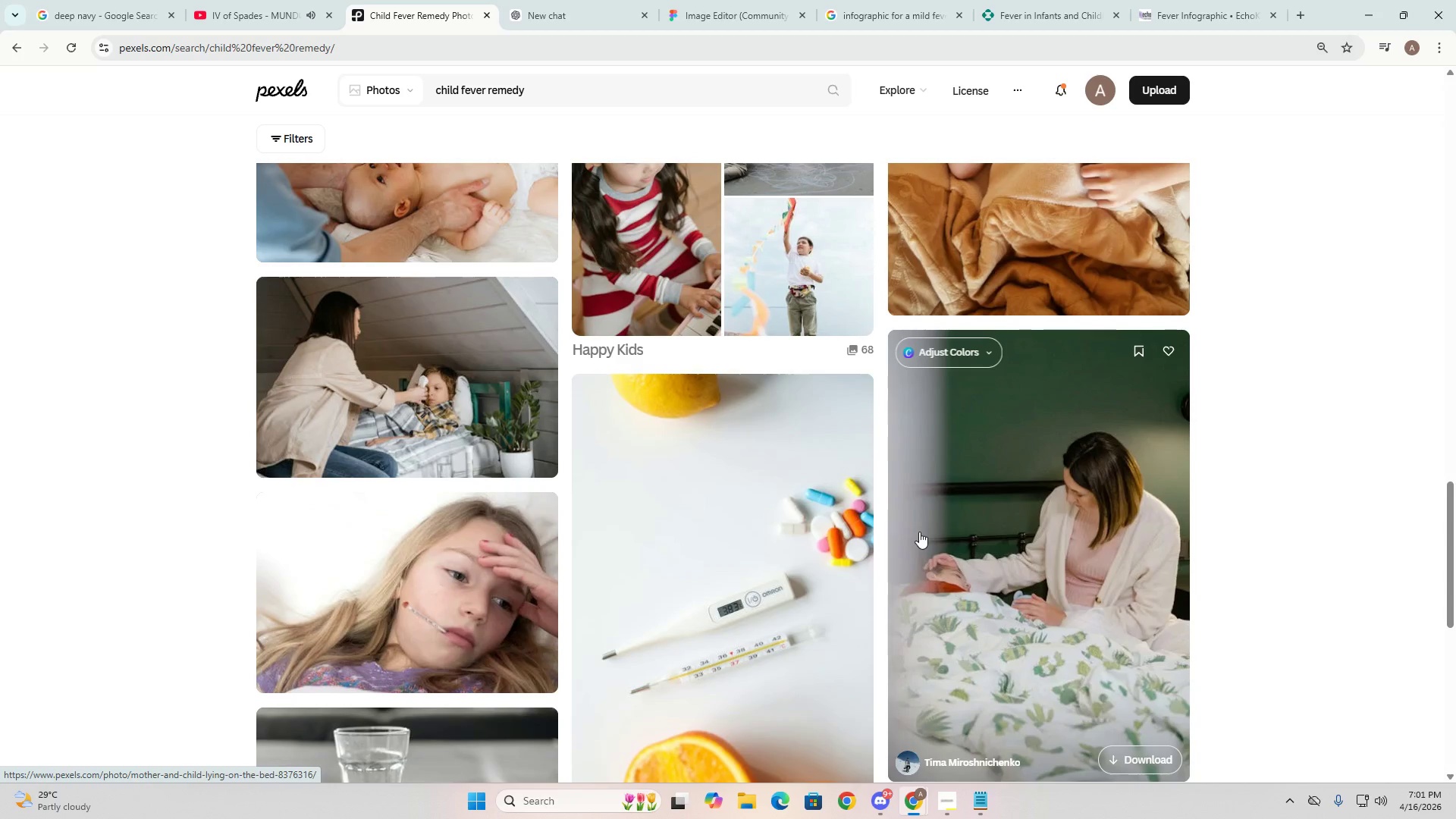 
scroll: coordinate [935, 538], scroll_direction: down, amount: 19.0
 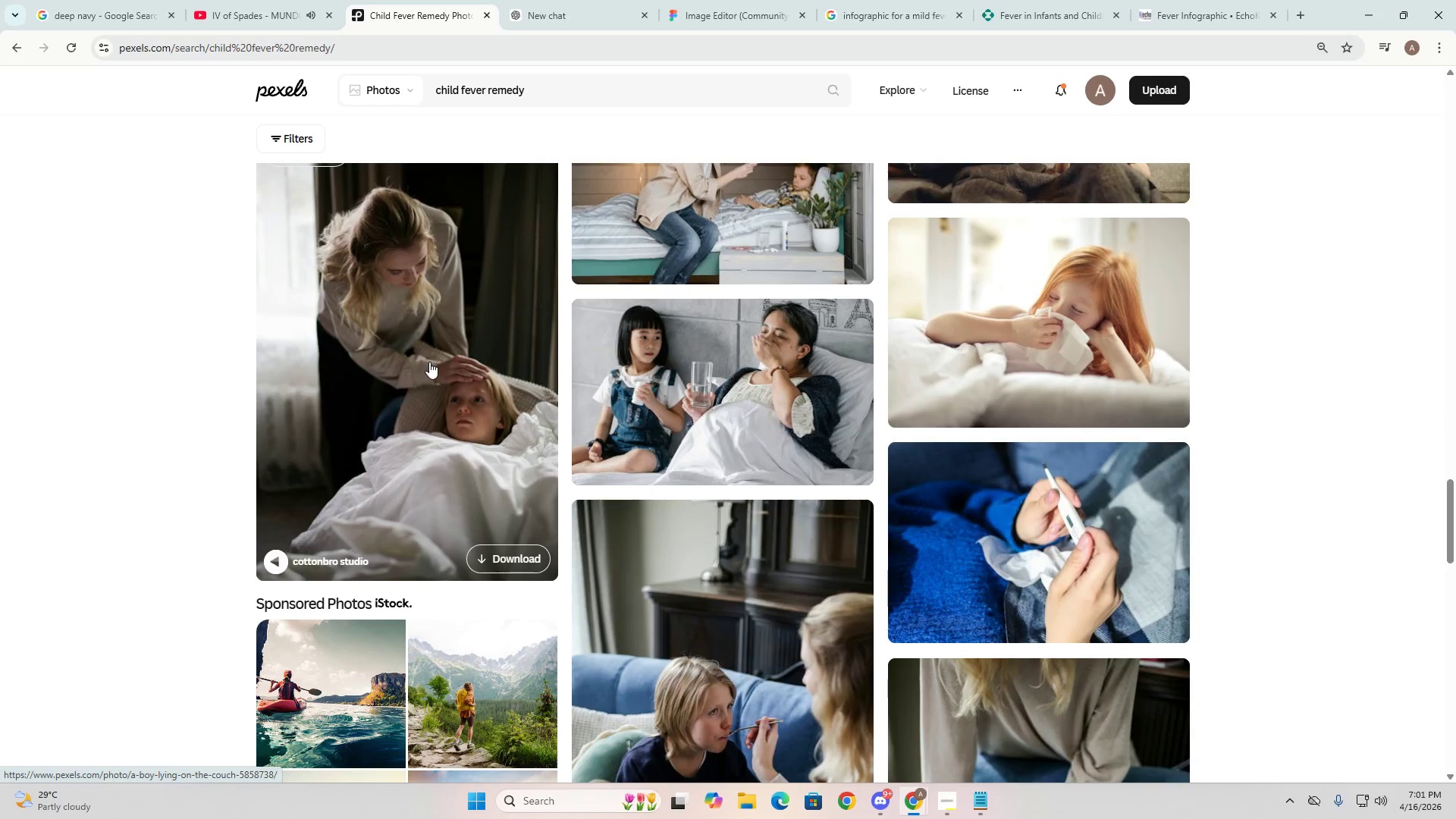 
left_click([429, 361])
 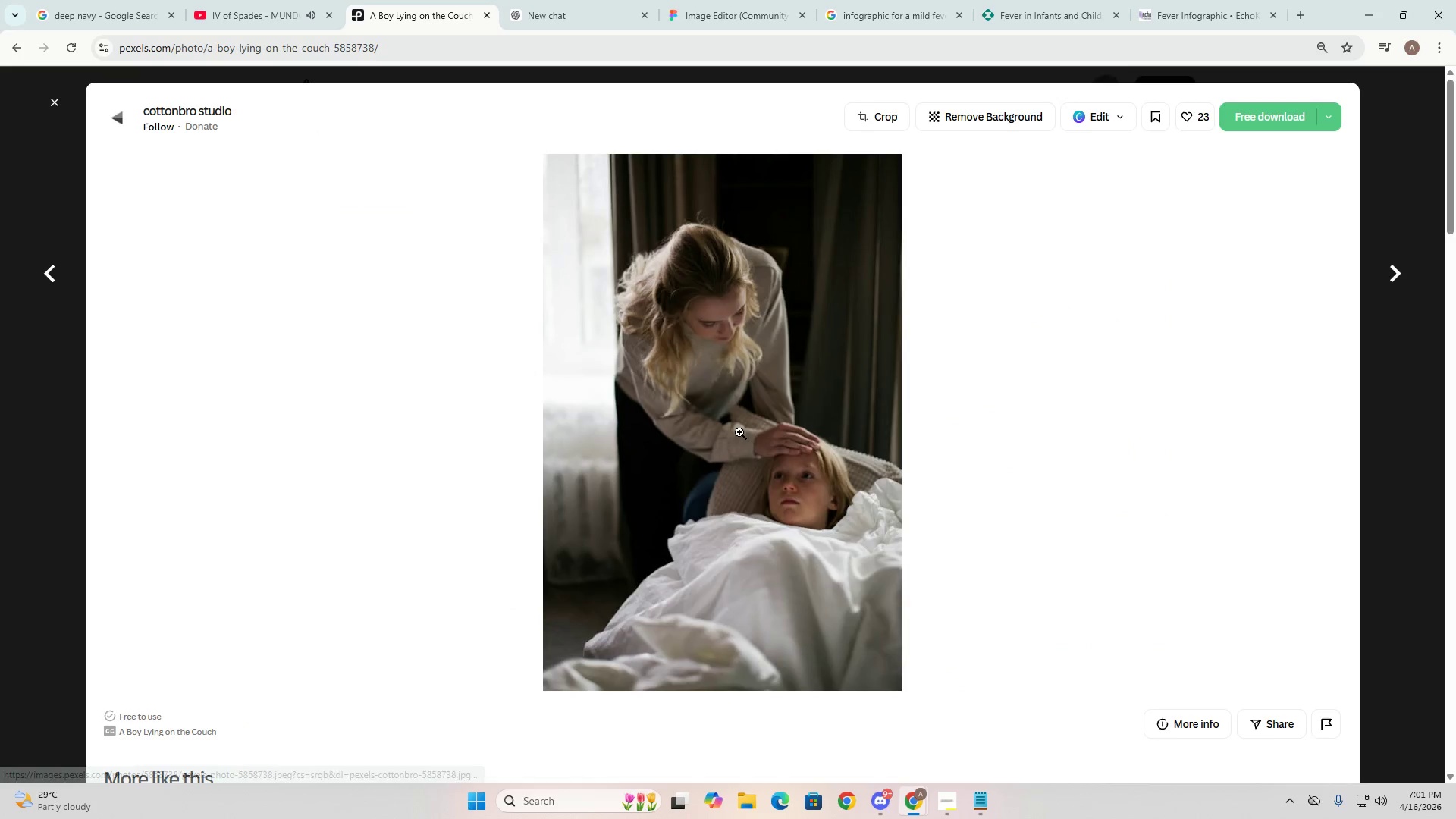 
right_click([752, 432])
 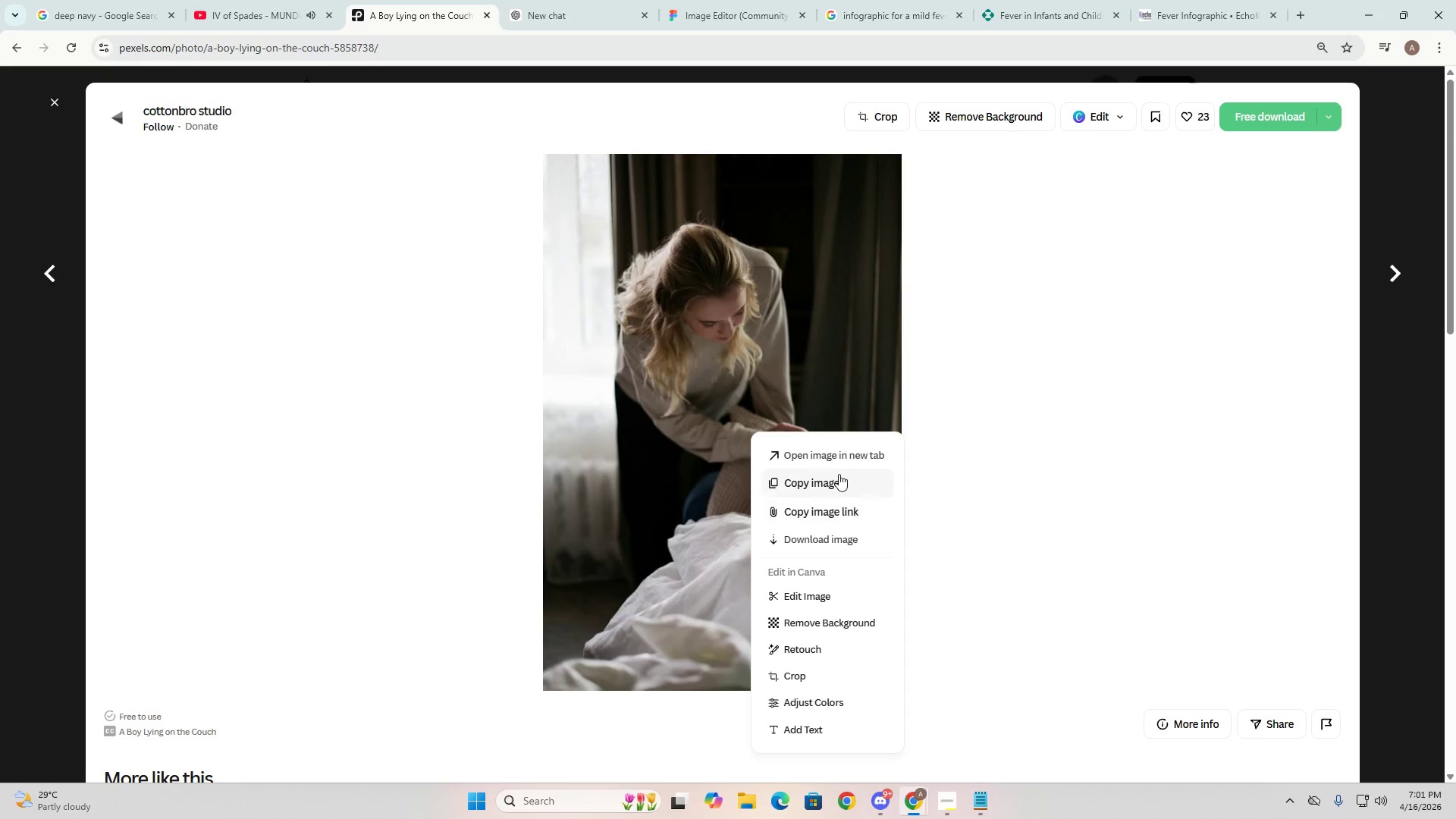 
wait(5.67)
 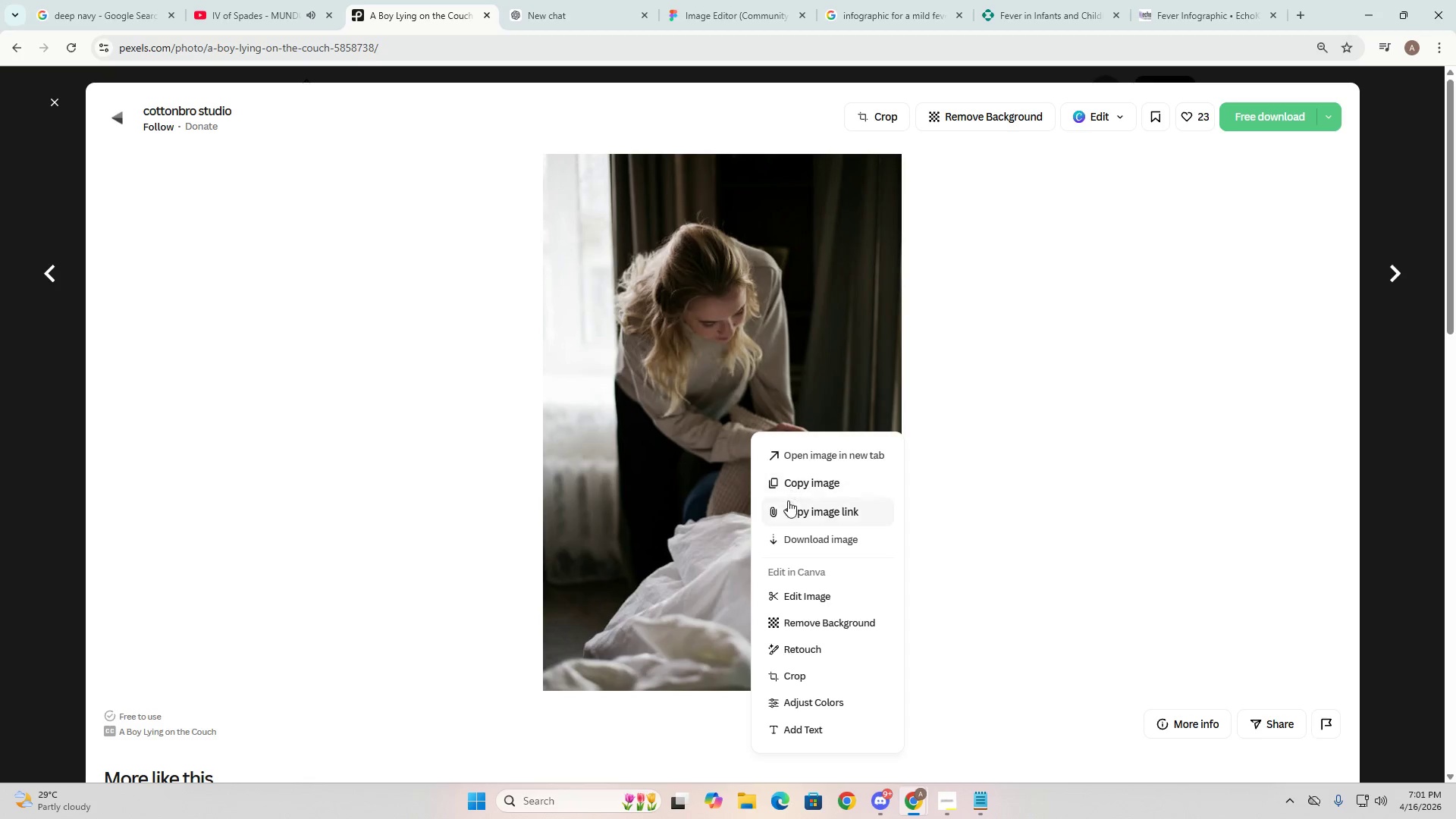 
left_click([716, 335])
 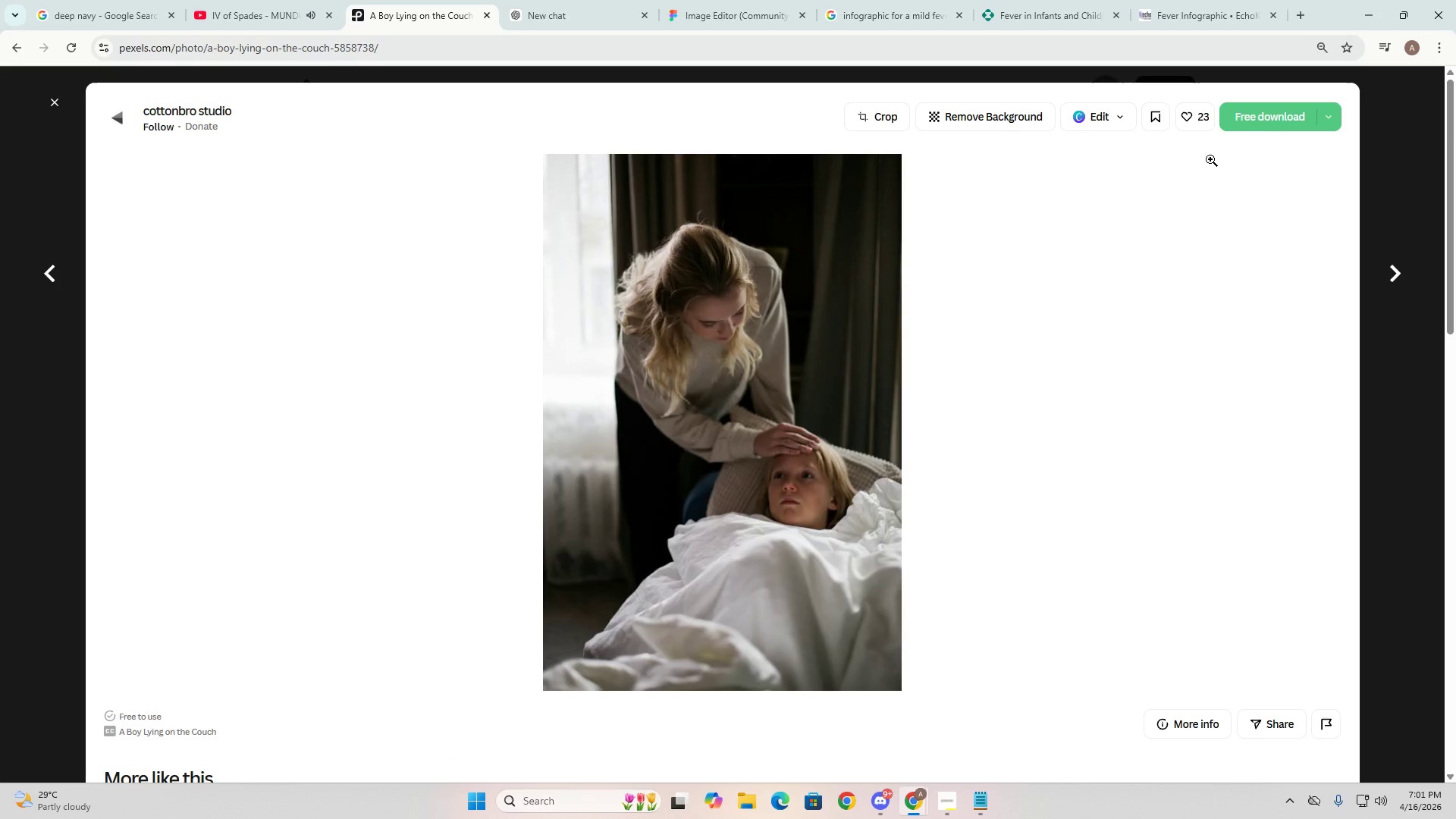 
left_click([1268, 119])
 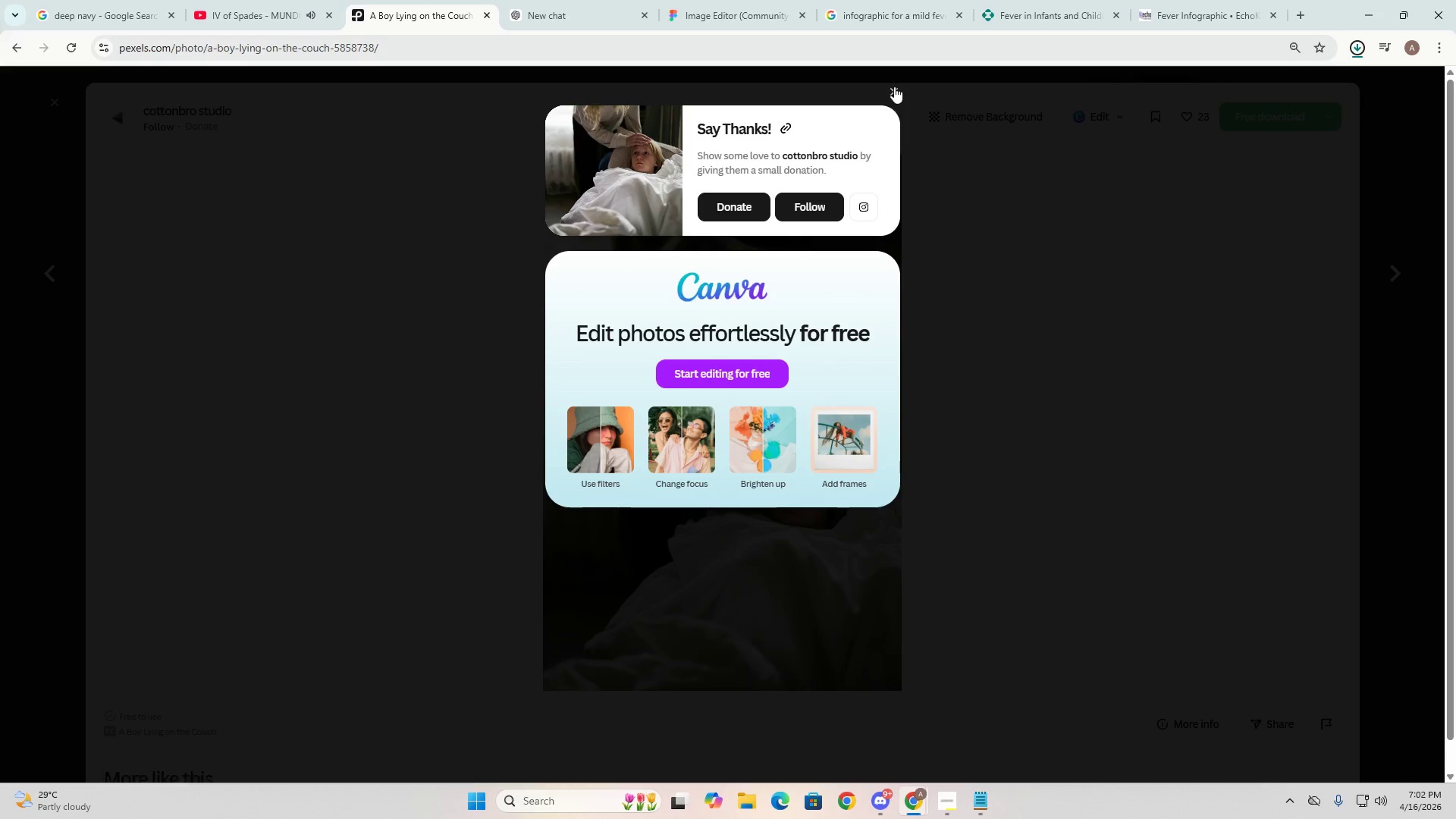 
double_click([583, 15])
 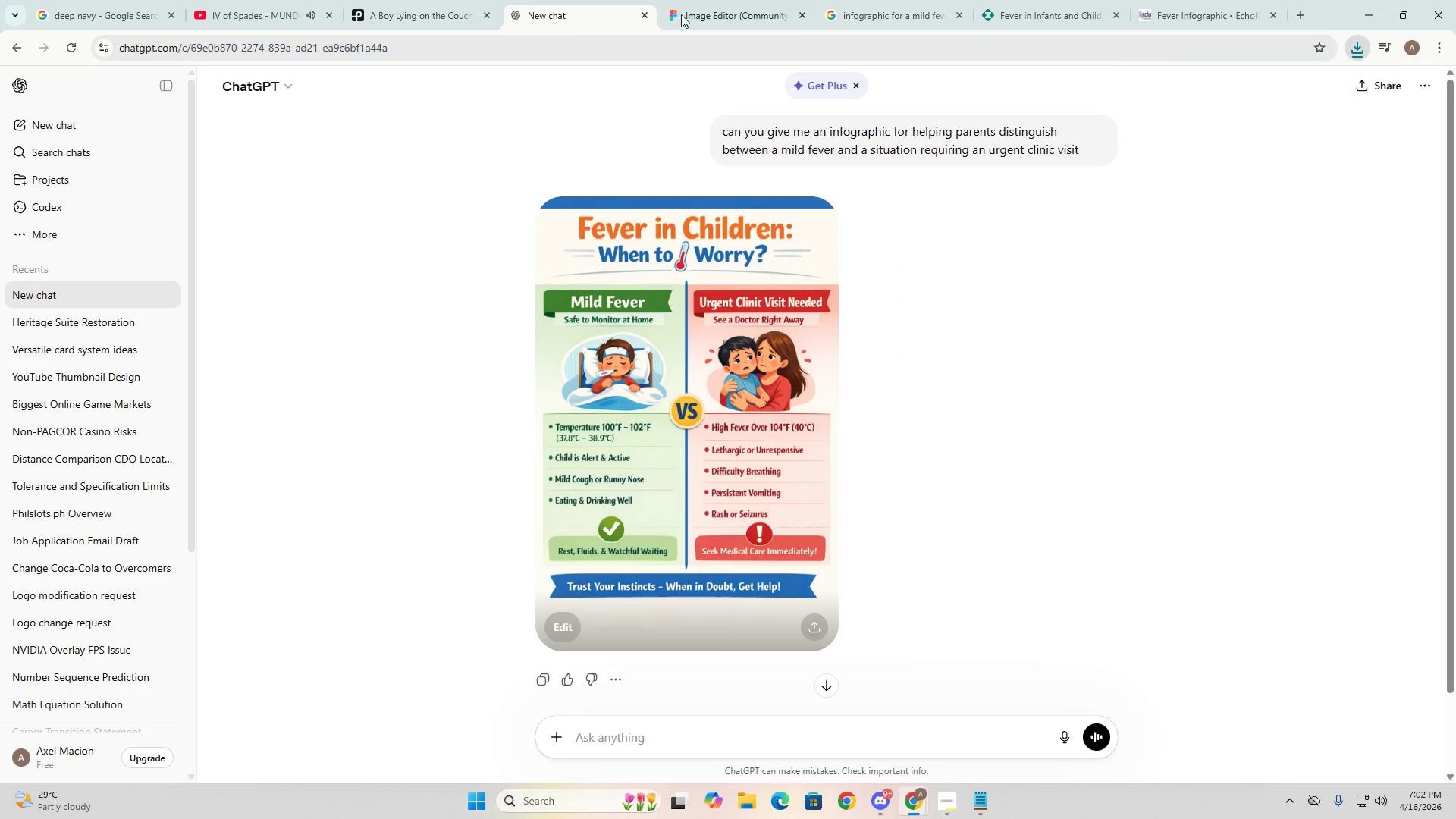 
triple_click([770, 0])
 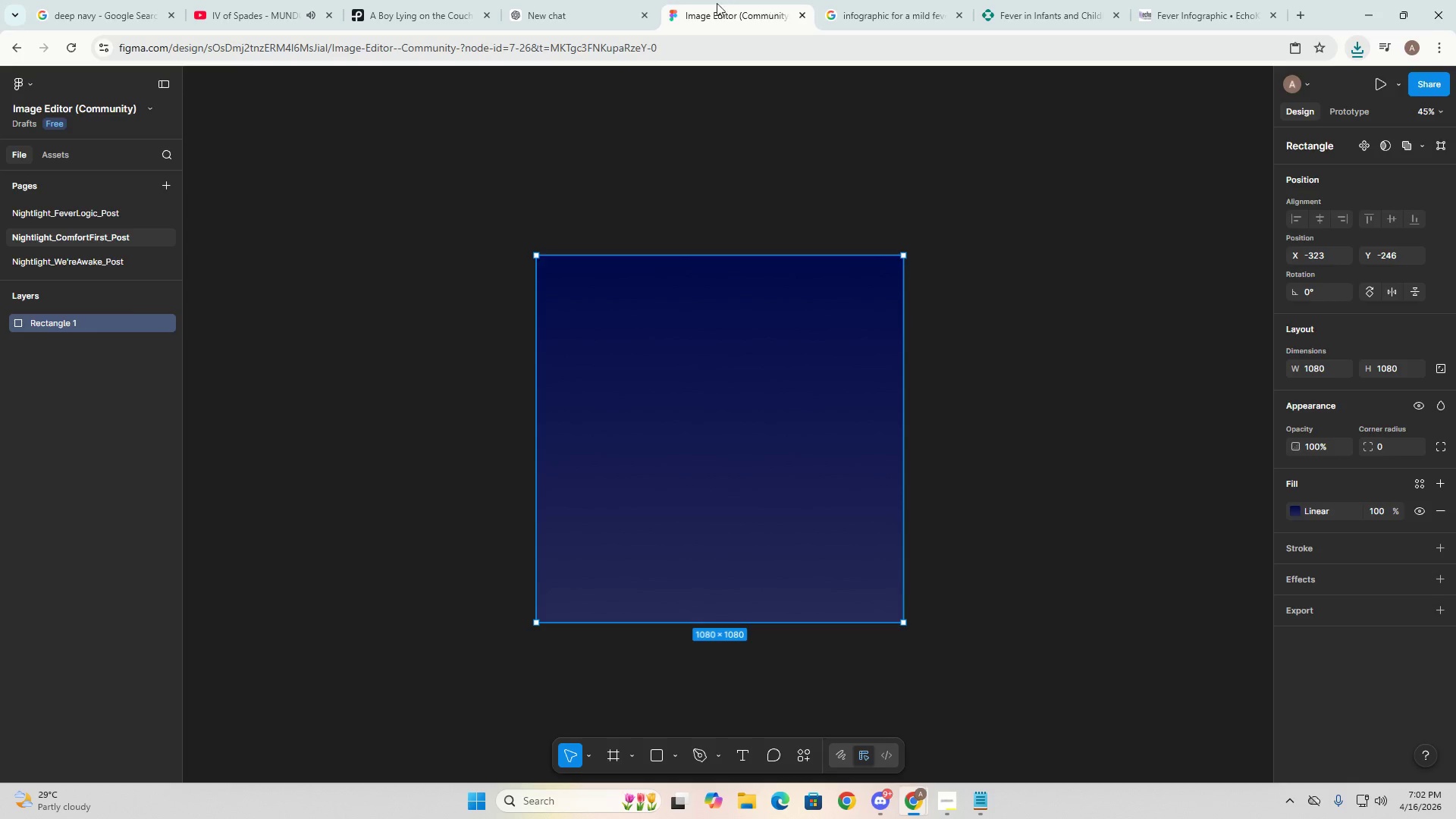 
triple_click([556, 0])
 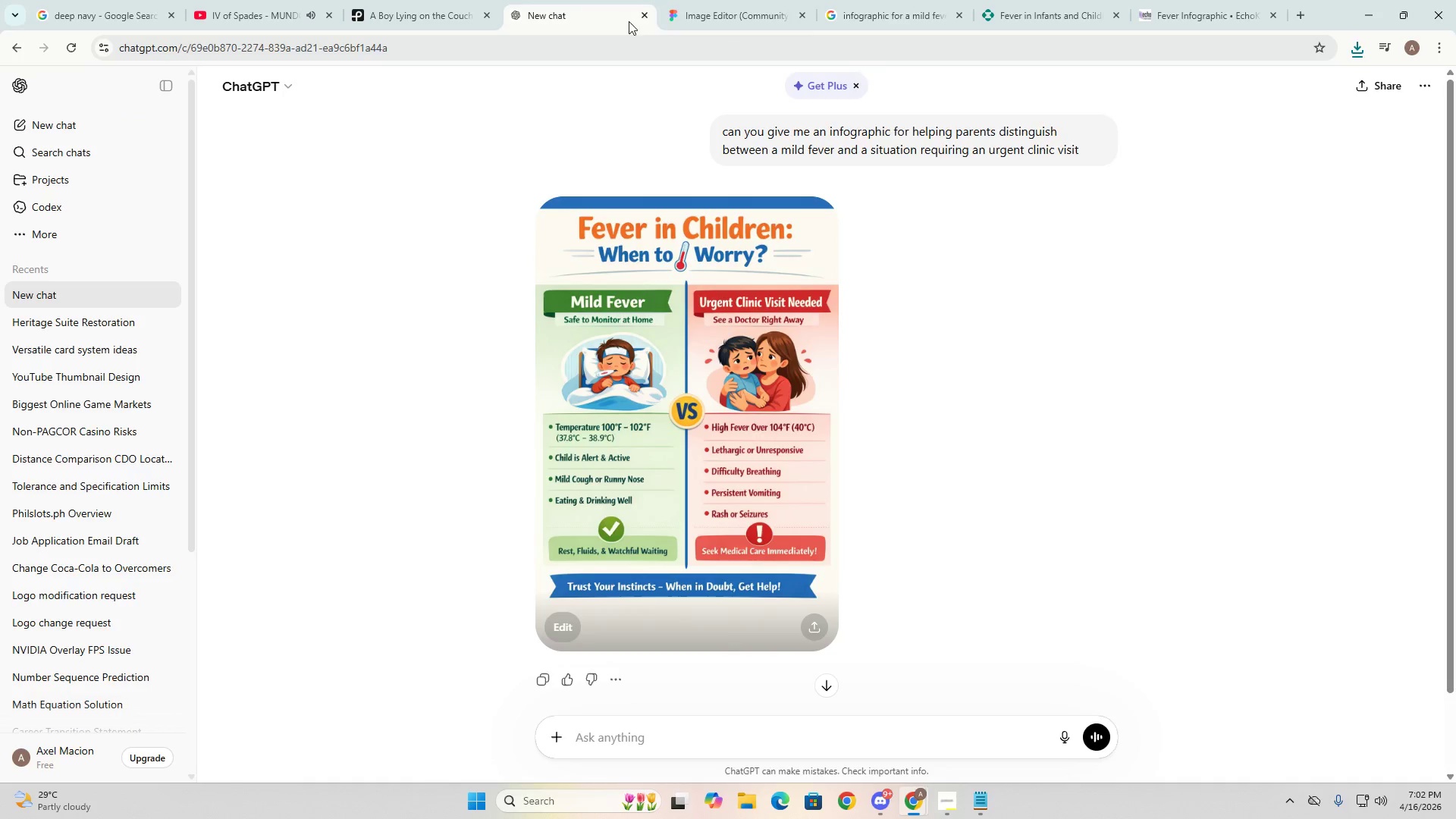 
left_click([752, 0])
 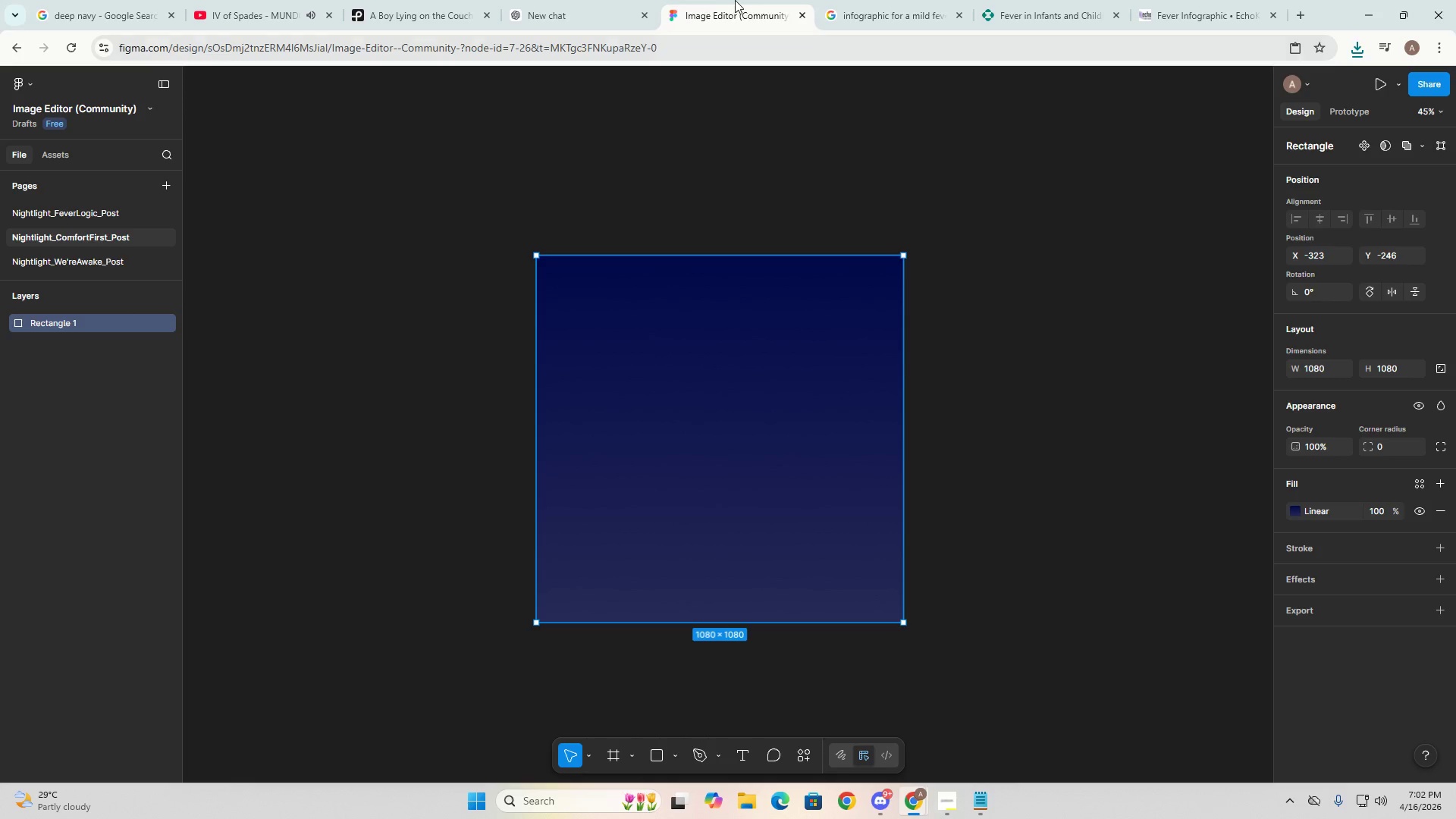 
left_click_drag(start_coordinate=[735, 0], to_coordinate=[708, 137])
 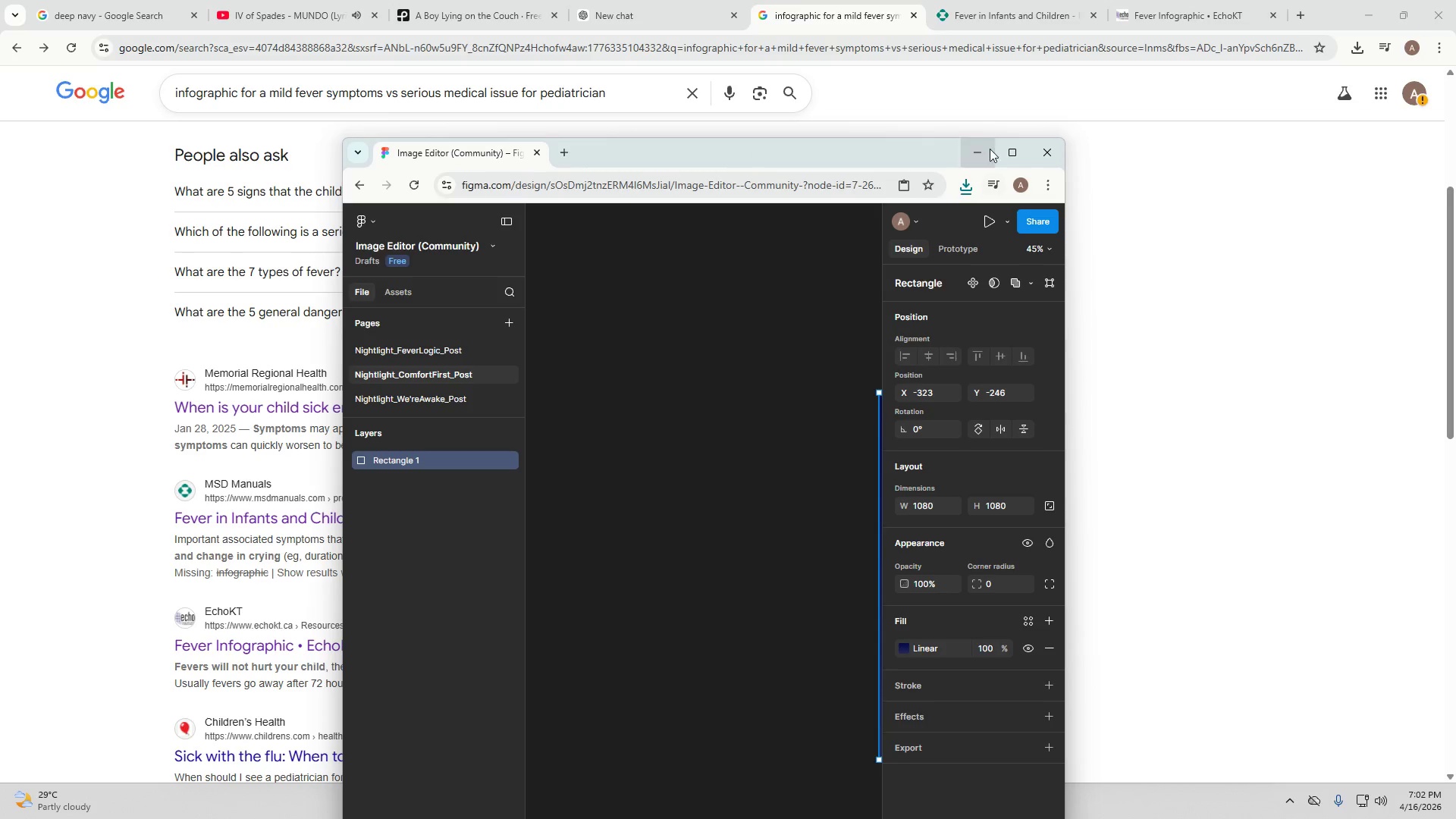 
left_click([1012, 158])
 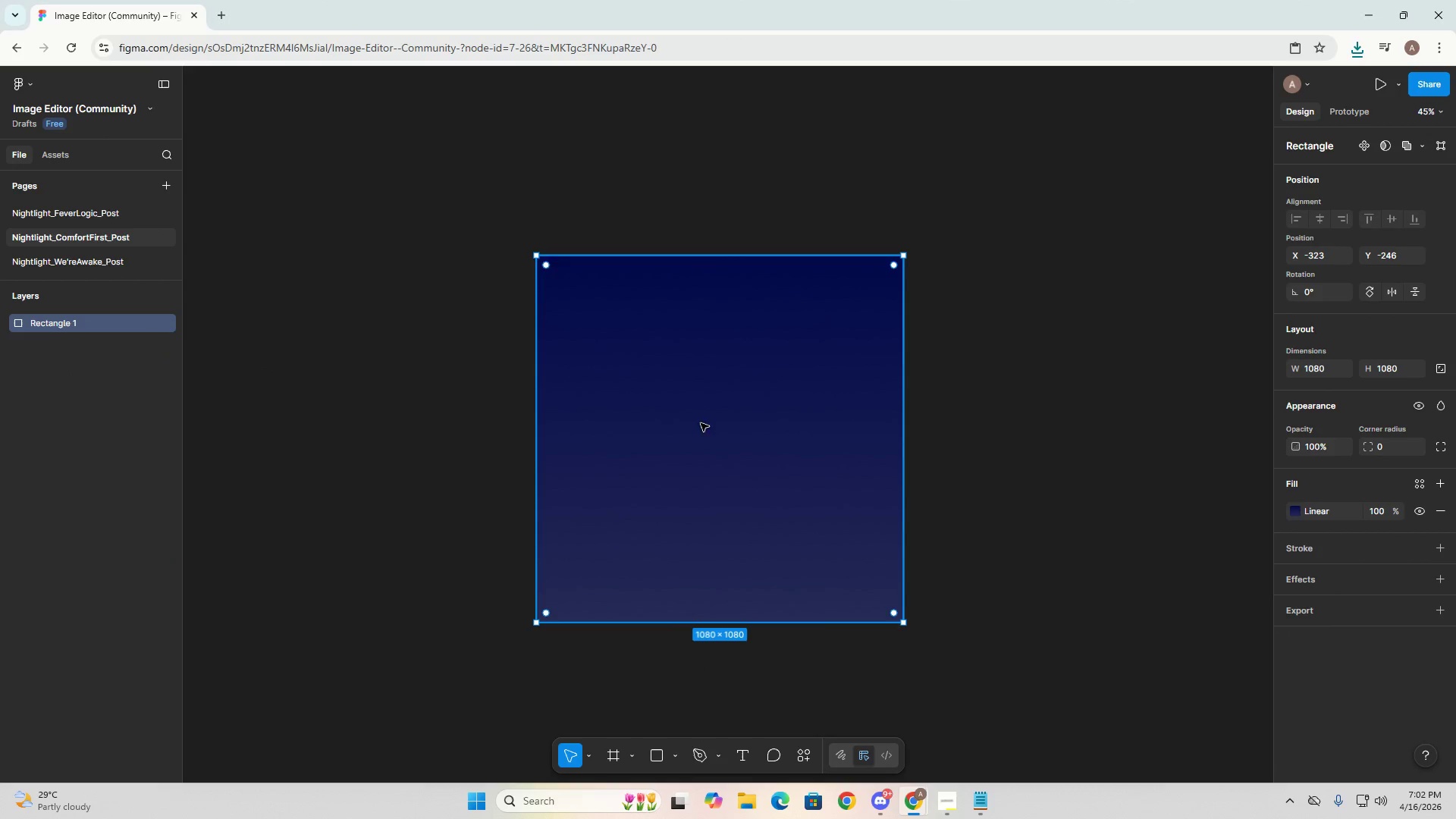 
wait(5.67)
 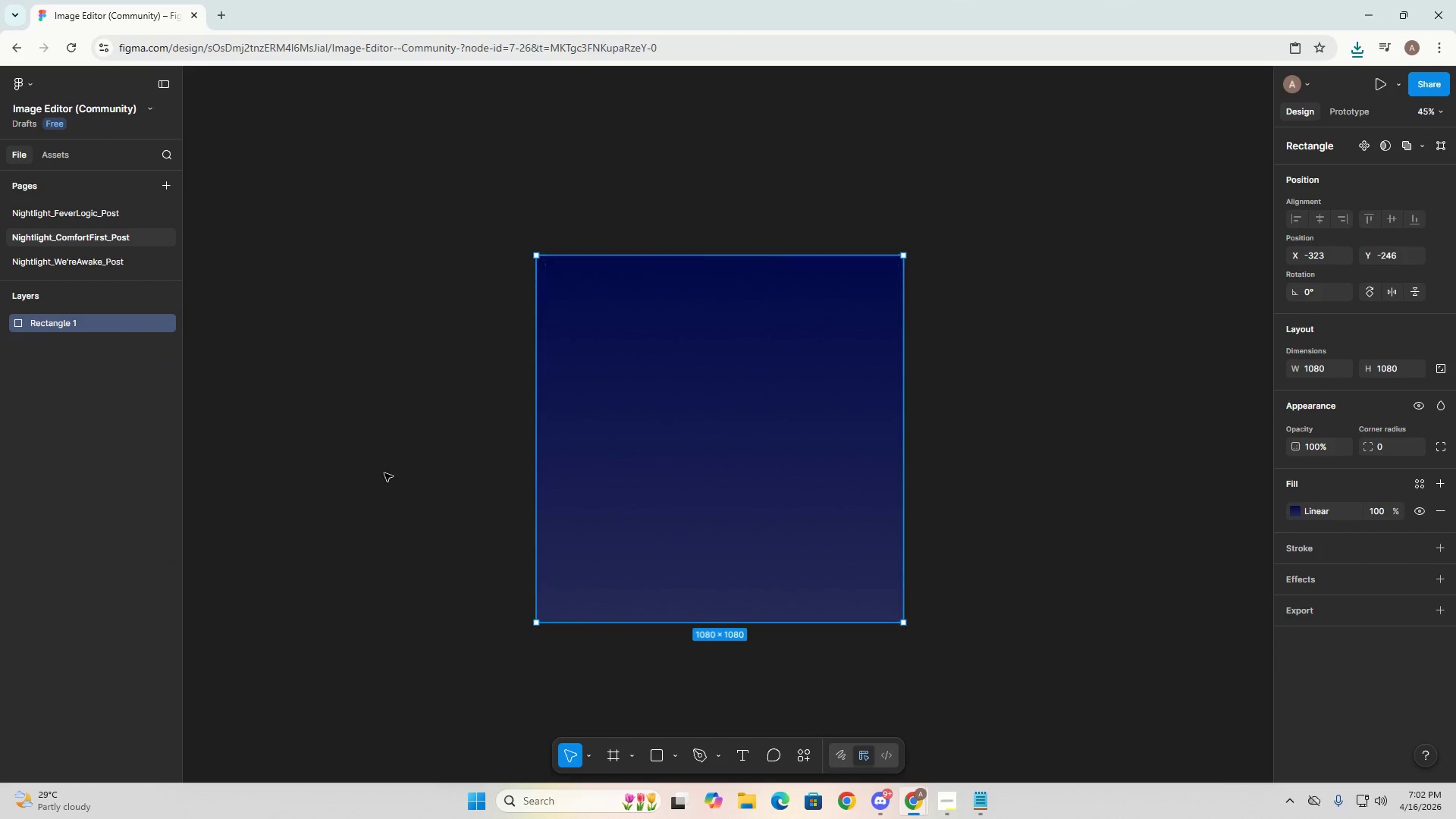 
hold_key(key=AltLeft, duration=1.31)
left_click_drag(start_coordinate=[708, 290], to_coordinate=[1107, 291])
 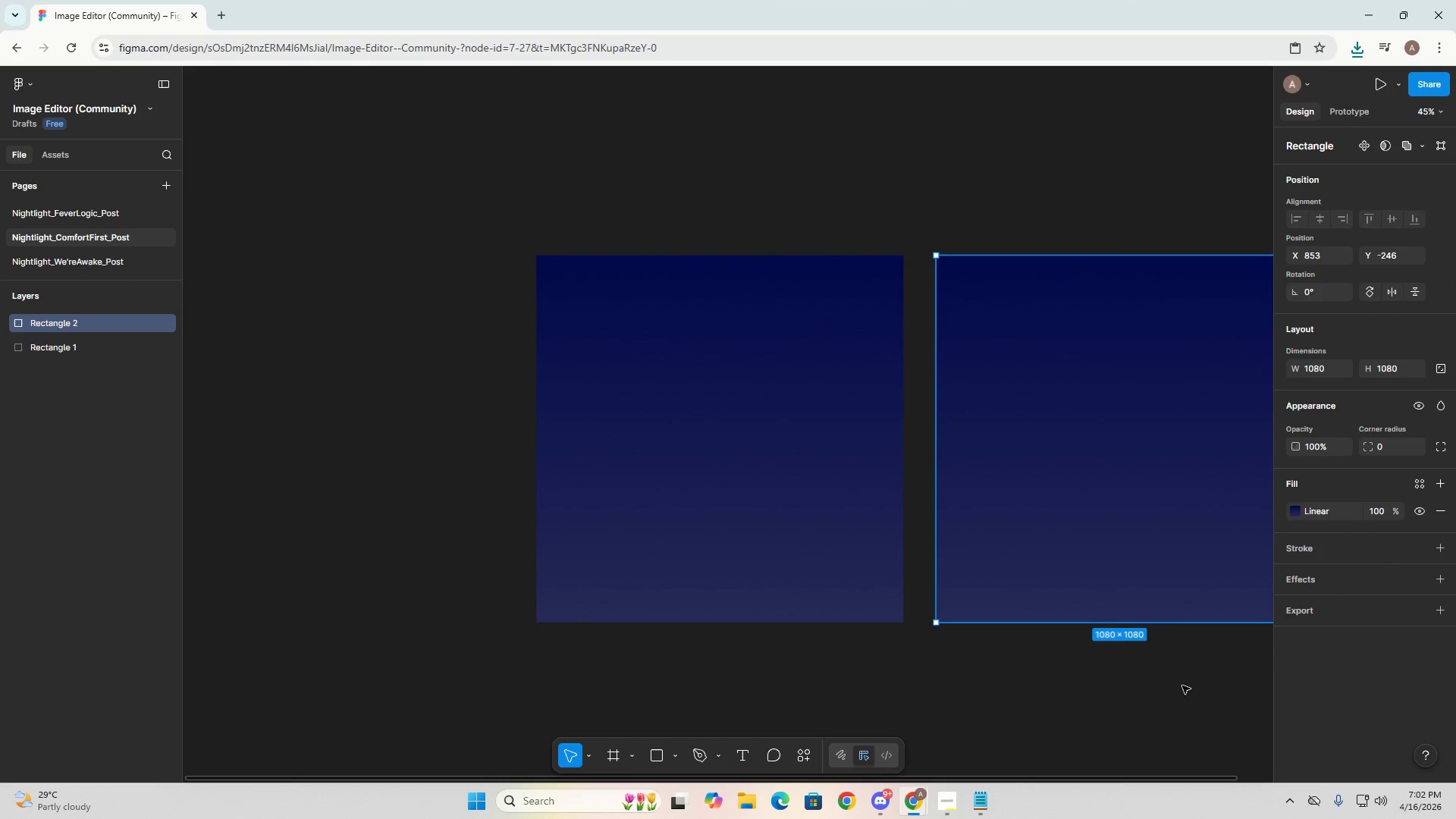 
left_click_drag(start_coordinate=[1200, 714], to_coordinate=[1190, 714])
 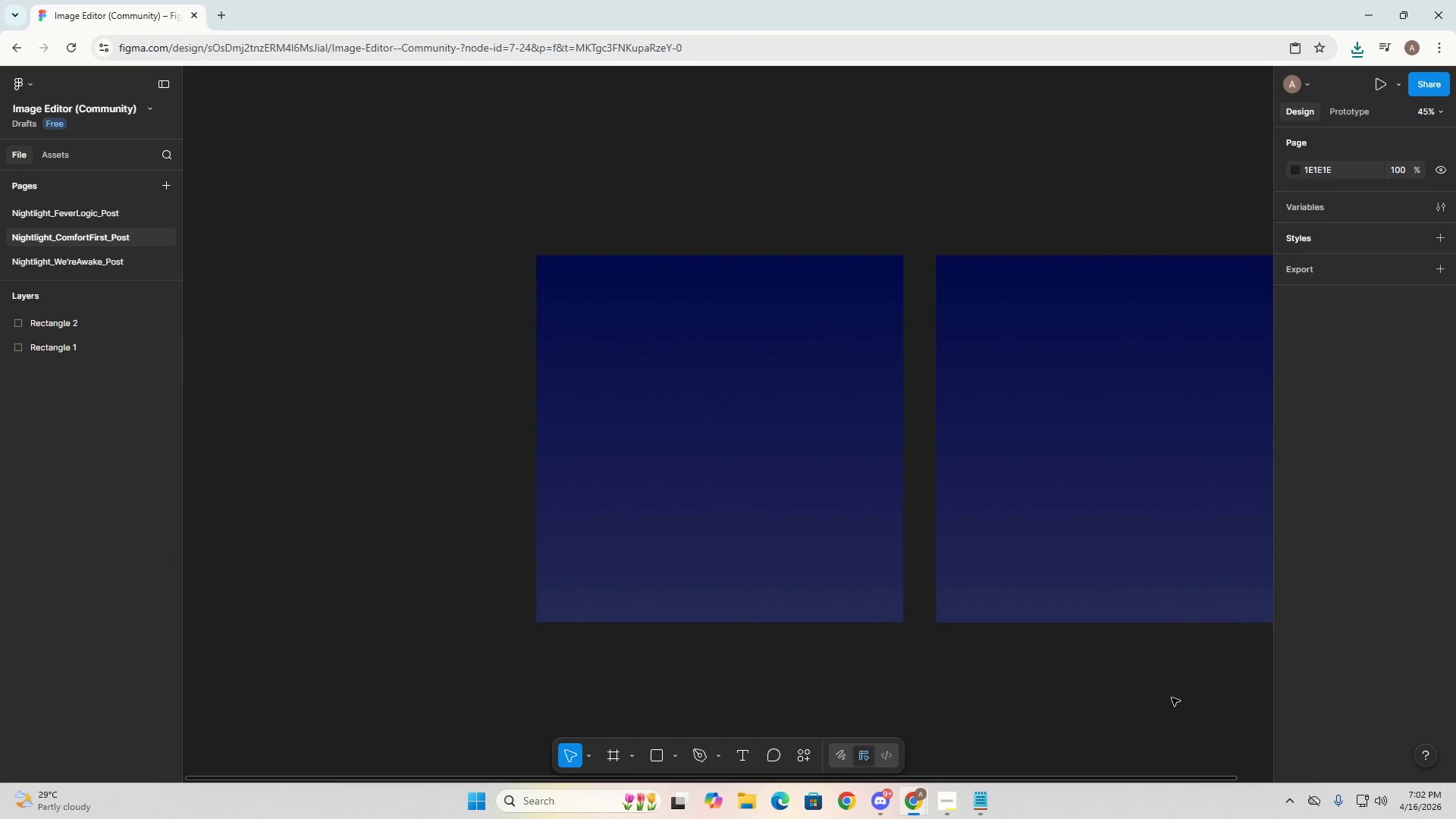 
hold_key(key=Space, duration=0.47)
 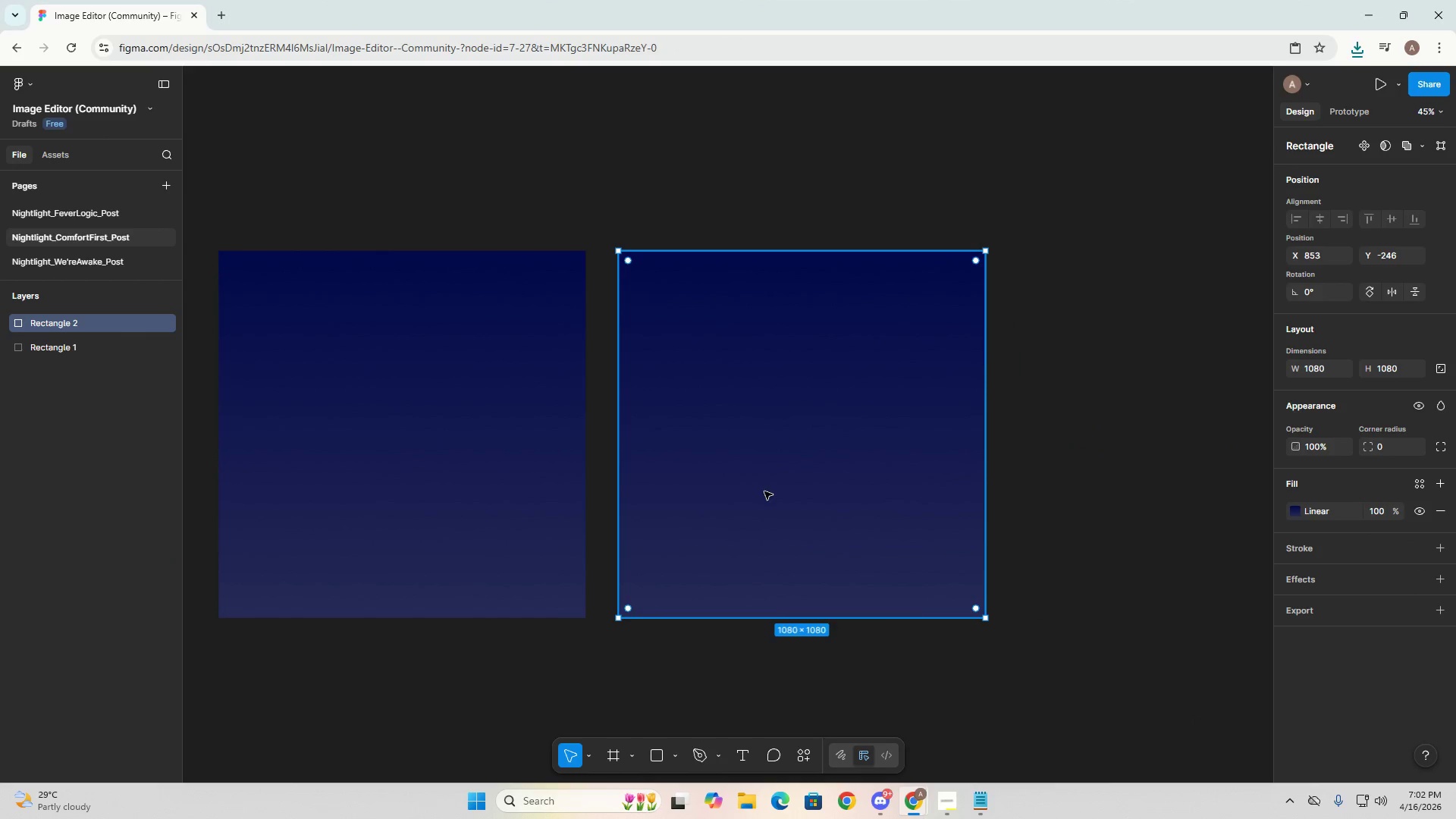 
left_click_drag(start_coordinate=[1171, 697], to_coordinate=[853, 692])
 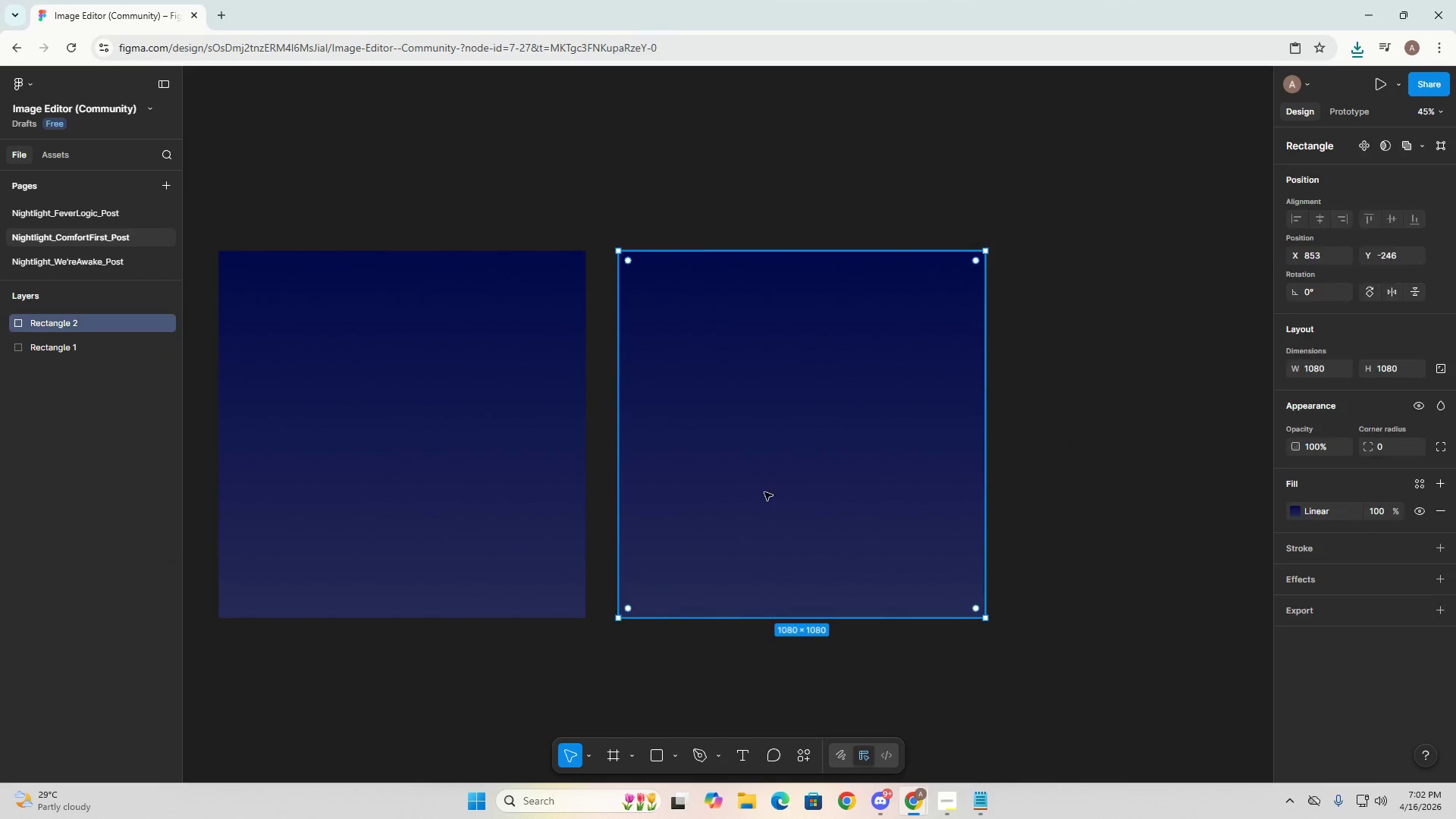 
right_click([764, 491])
 